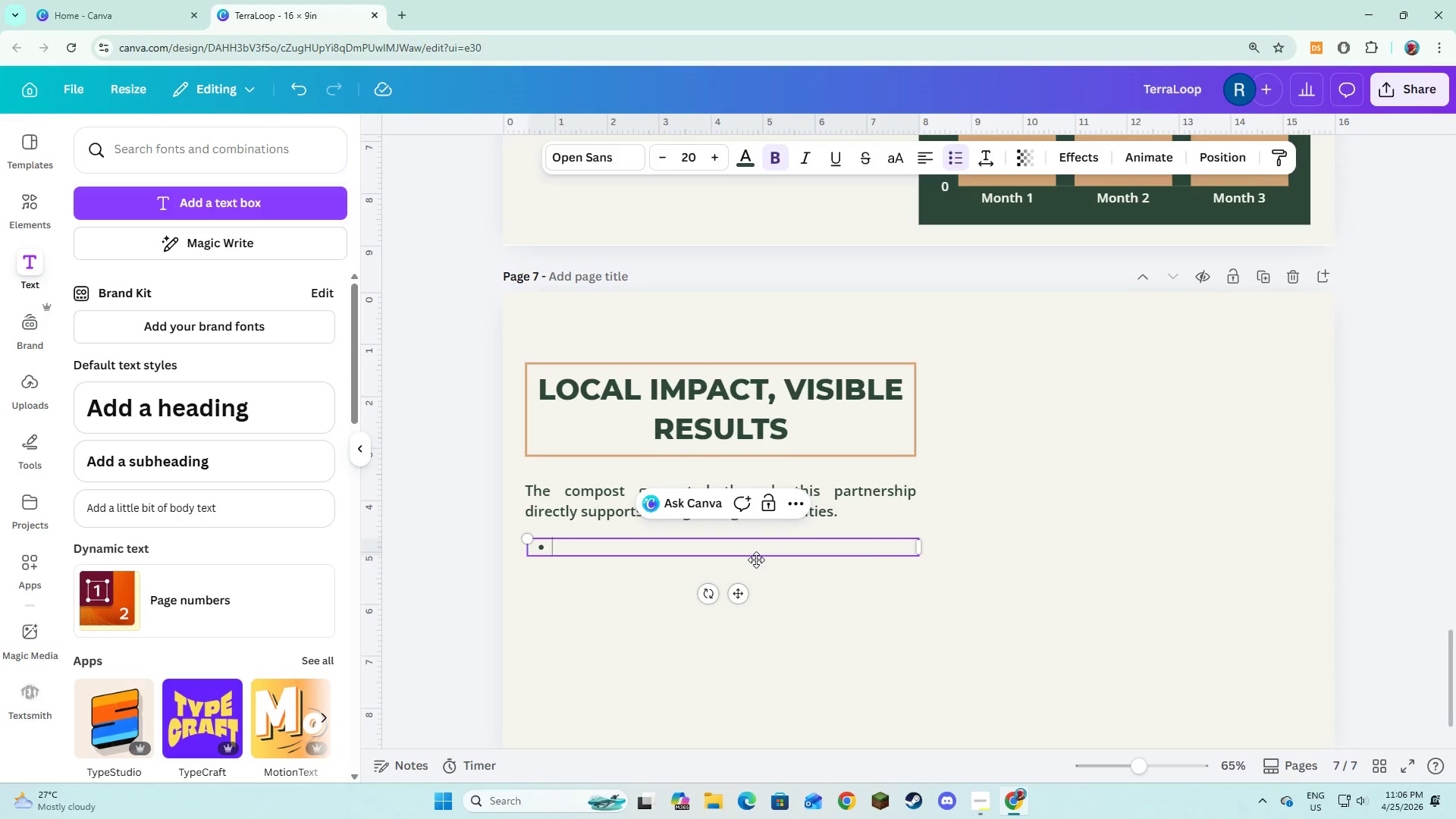 
type(Urban farms productio)
key(Backspace)
key(Backspace)
key(Backspace)
type(ing fresh, local food )
 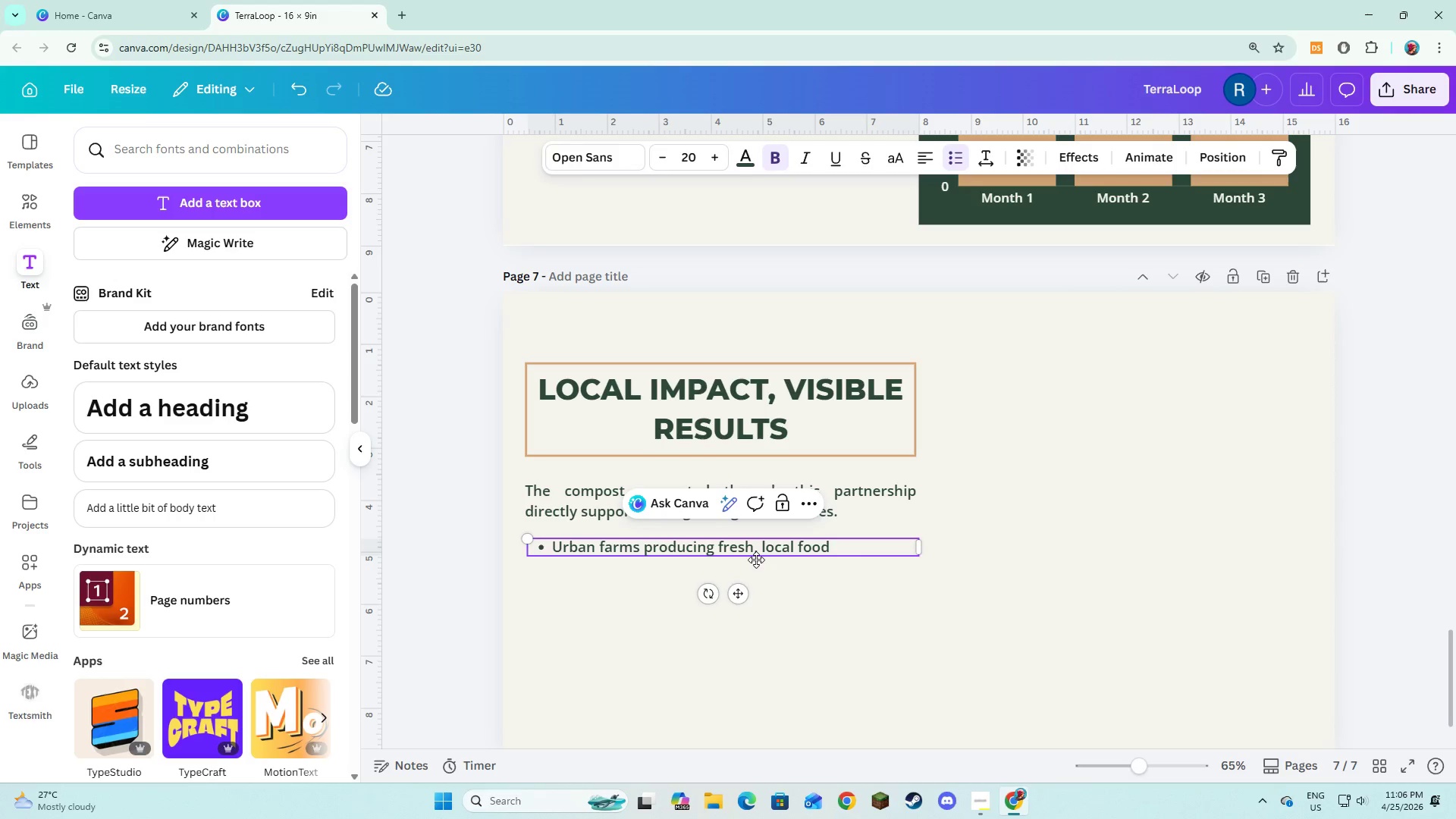 
key(Enter)
 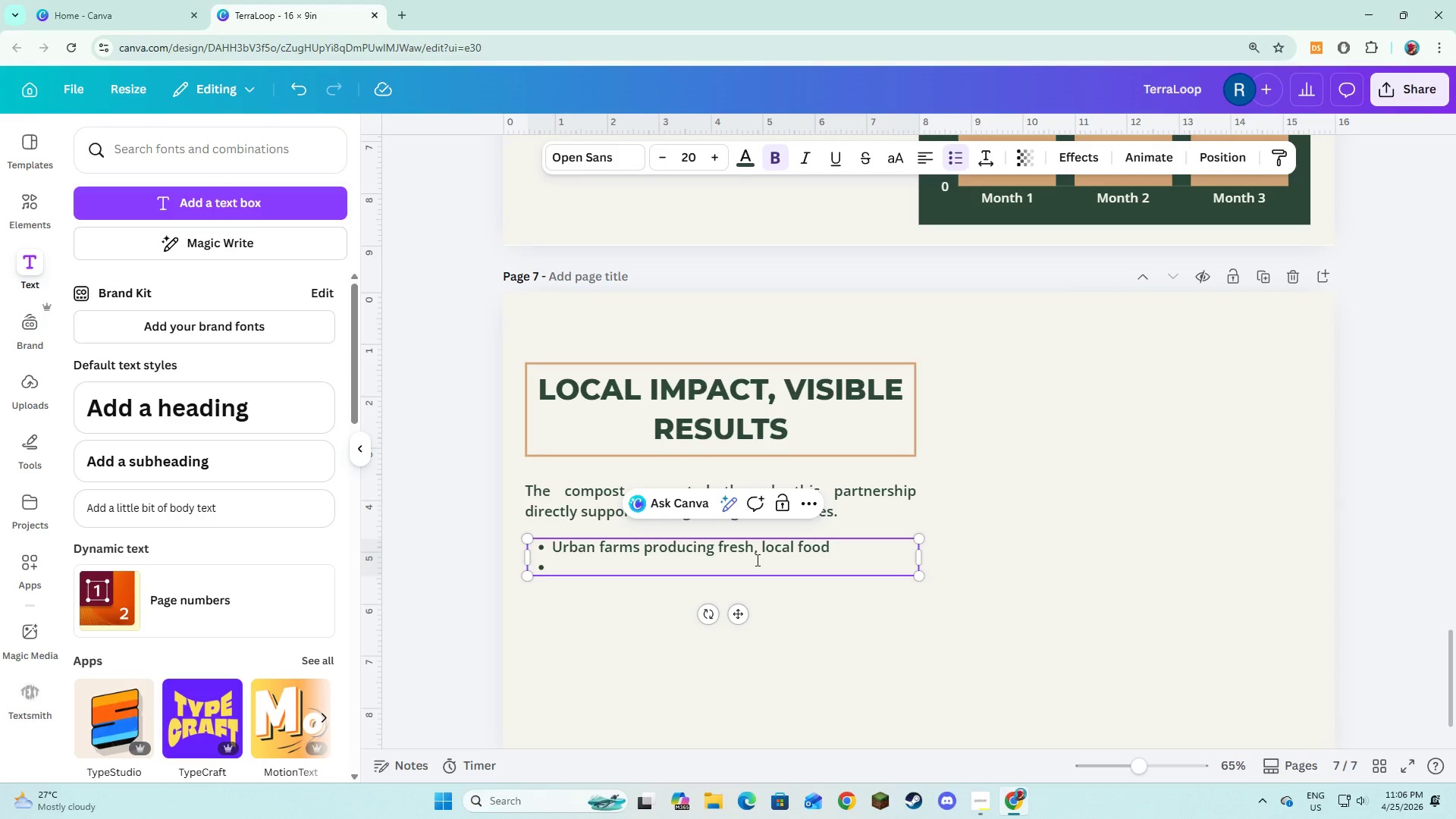 
type(Small scale growers o)
key(Backspace)
type(improving si)
key(Backspace)
type(oil health )
 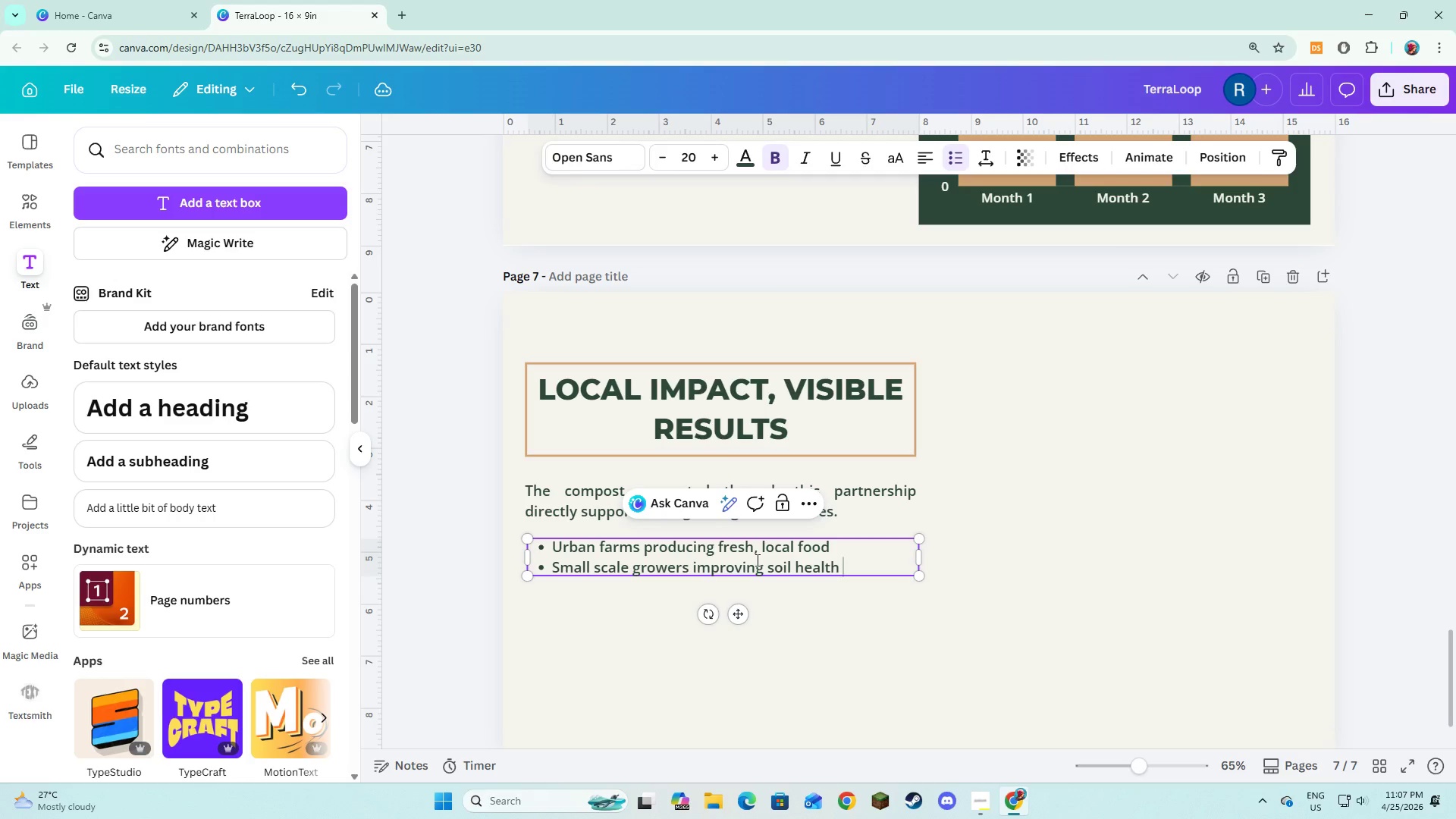 
key(Enter)
 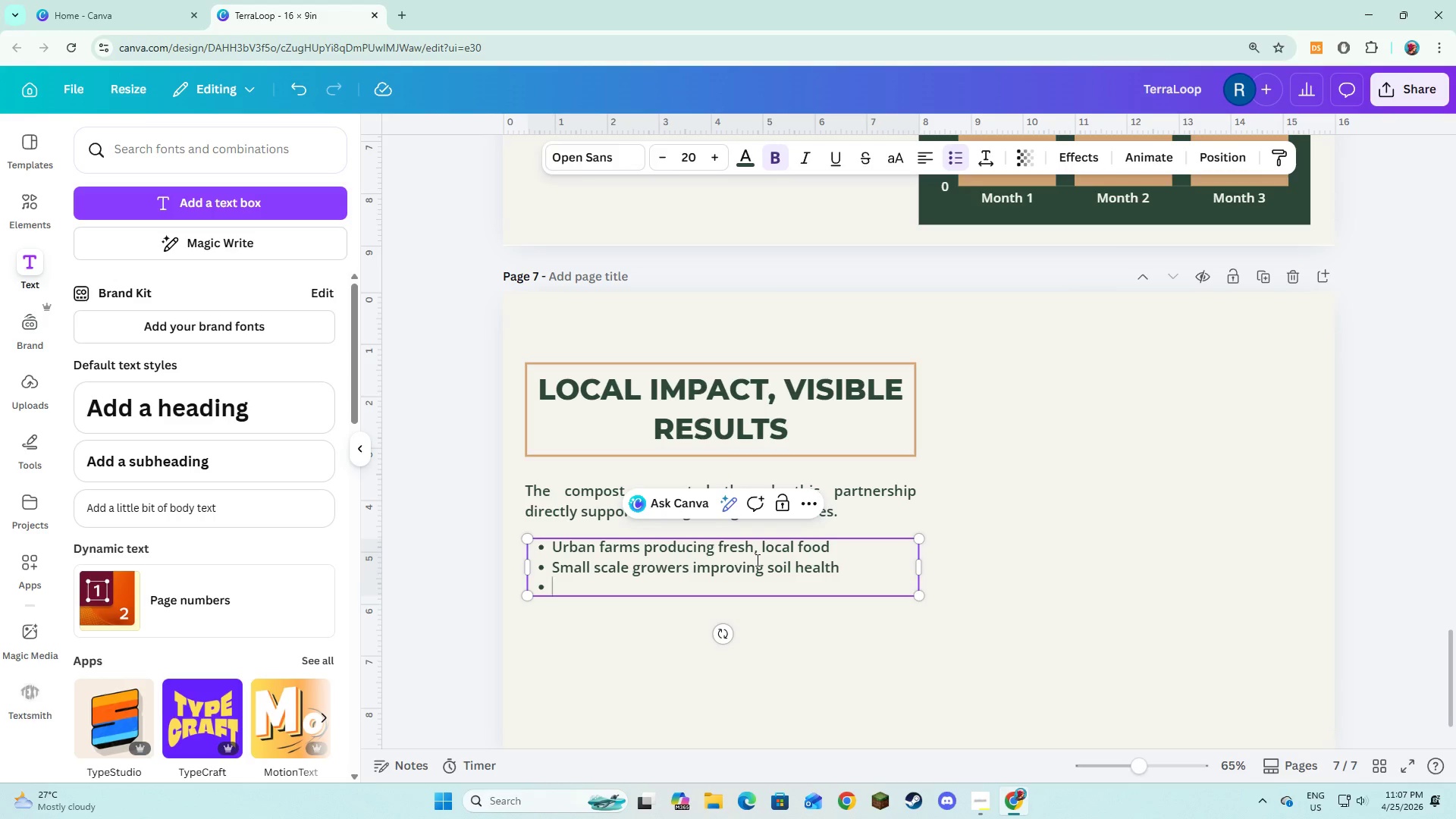 
type(Community led agre)
key(Backspace)
type(iculture initiatives)
 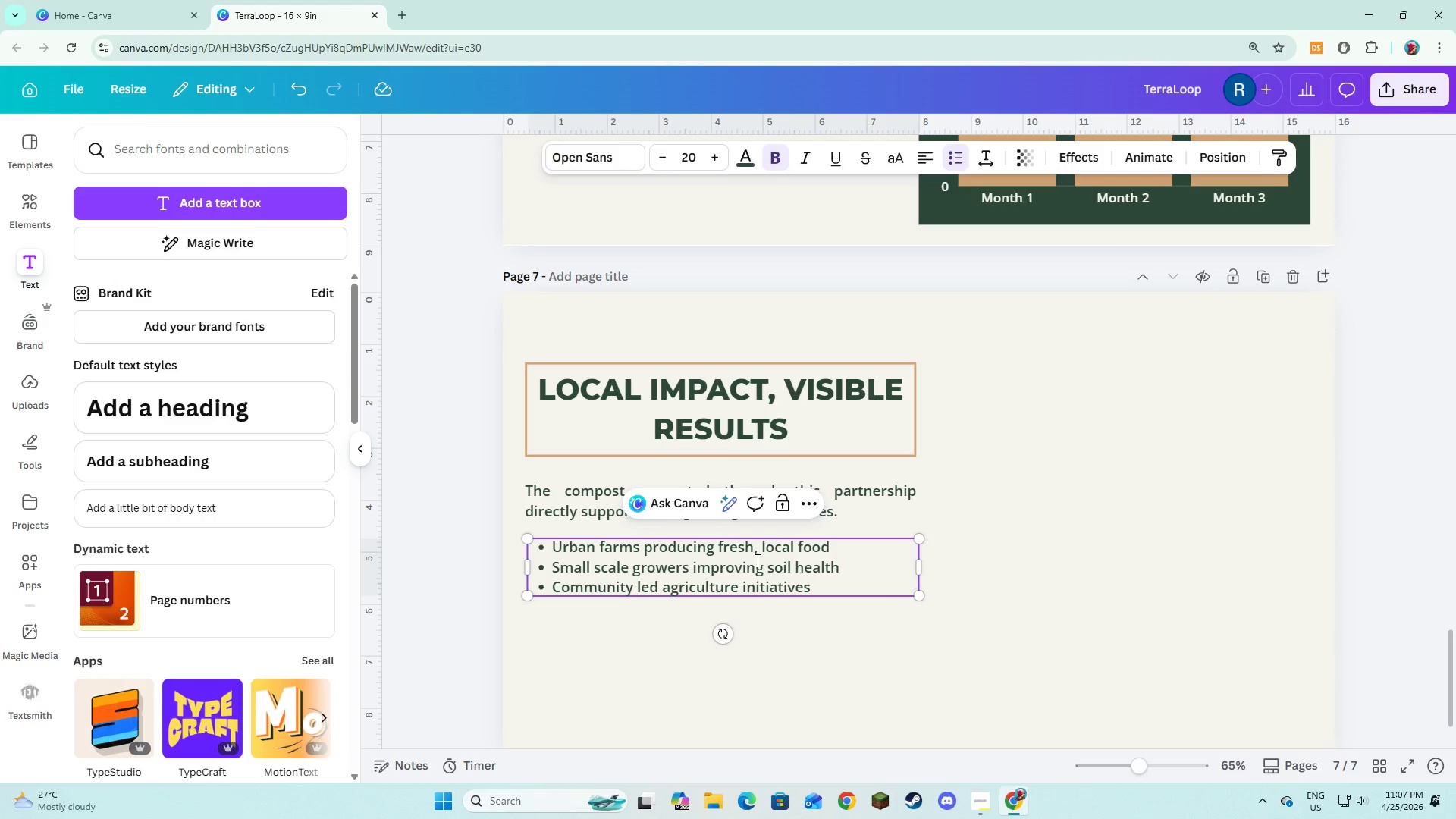 
key(Enter)
 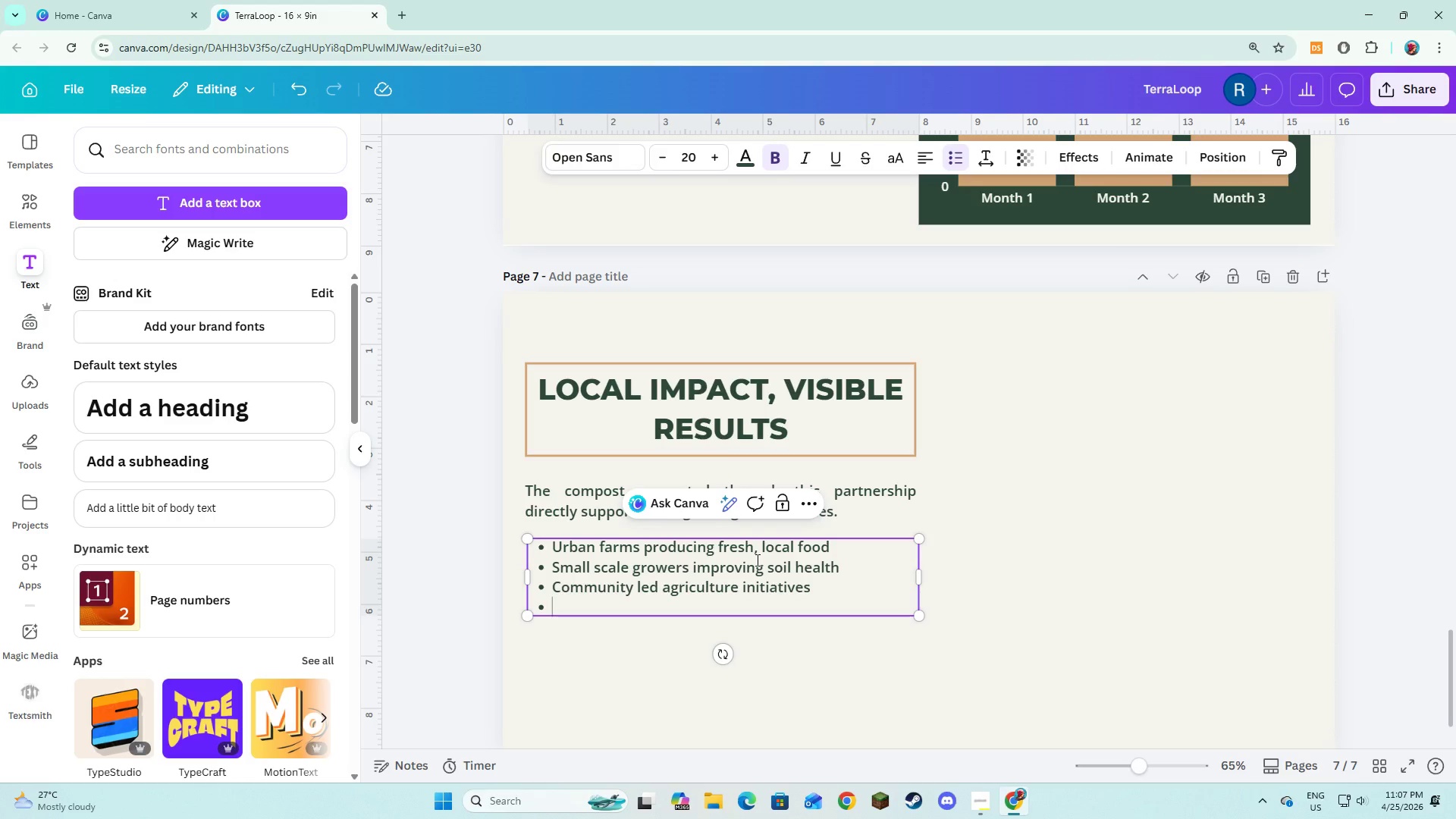 
type(Sustainable food sus)
key(Backspace)
key(Backspace)
type(ysyr)
key(Backspace)
key(Backspace)
type(tems wiht)
key(Backspace)
key(Backspace)
type(tihin your region)
 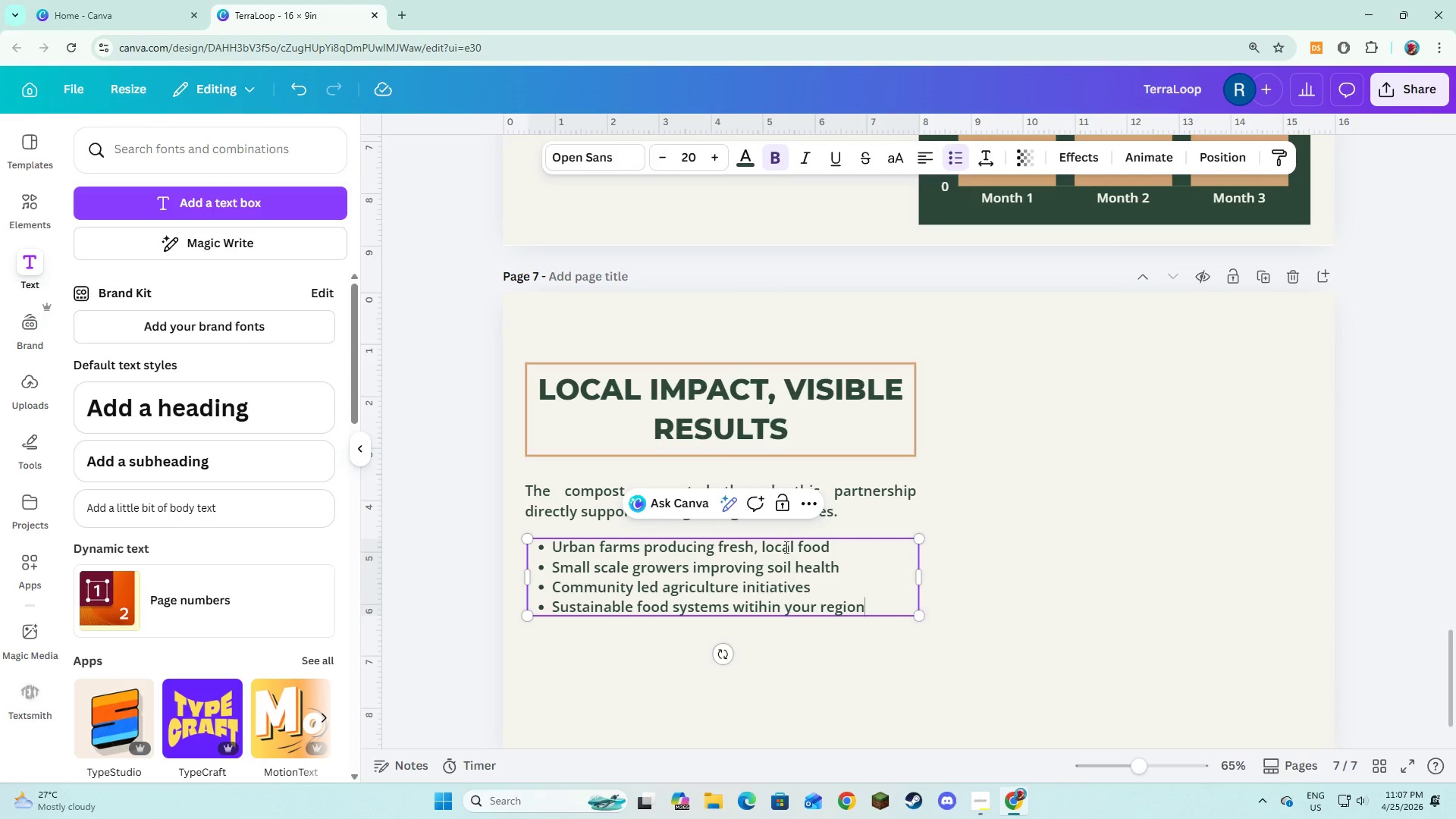 
left_click([1084, 597])
 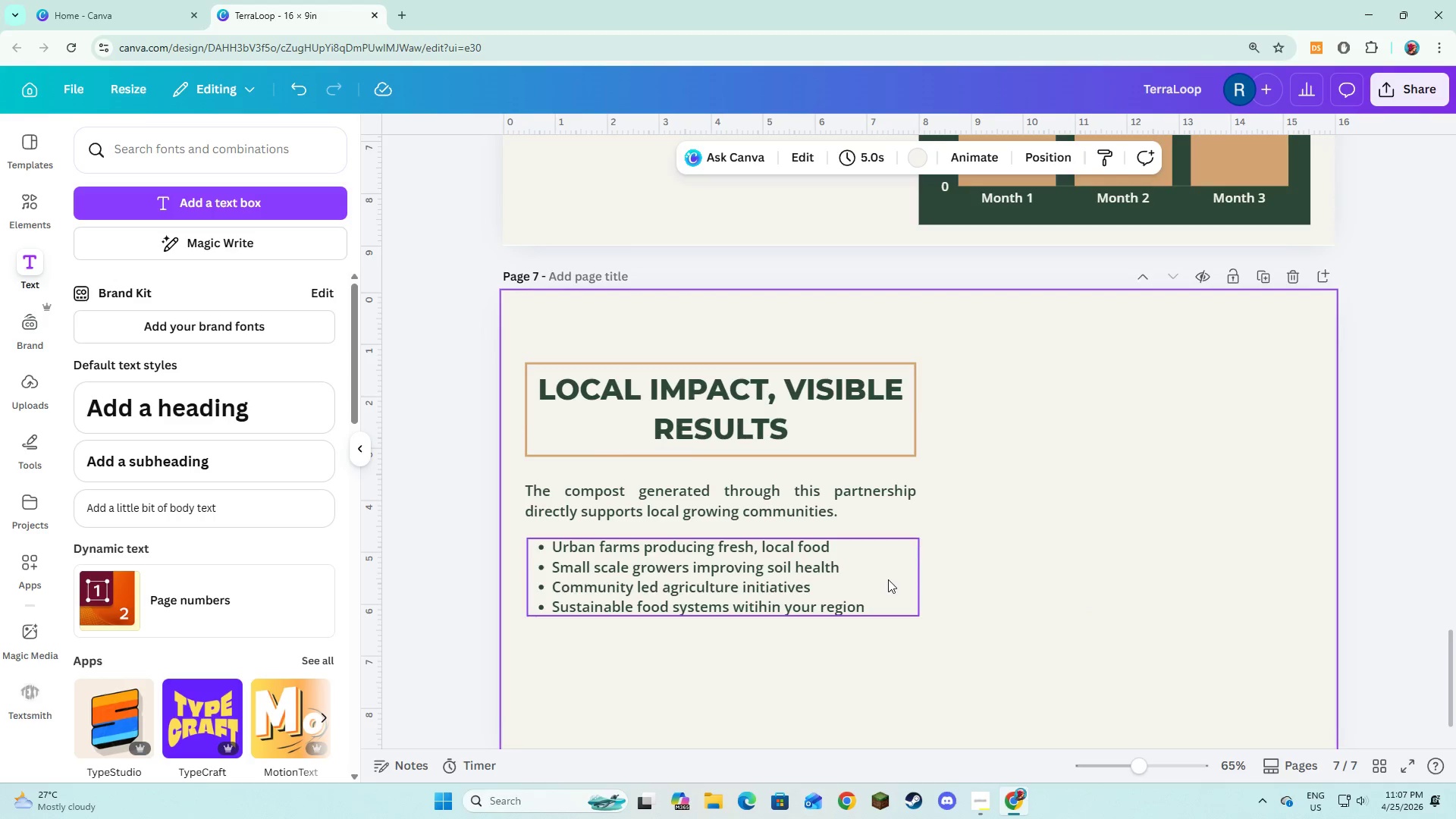 
scroll: coordinate [742, 573], scroll_direction: down, amount: 3.0
 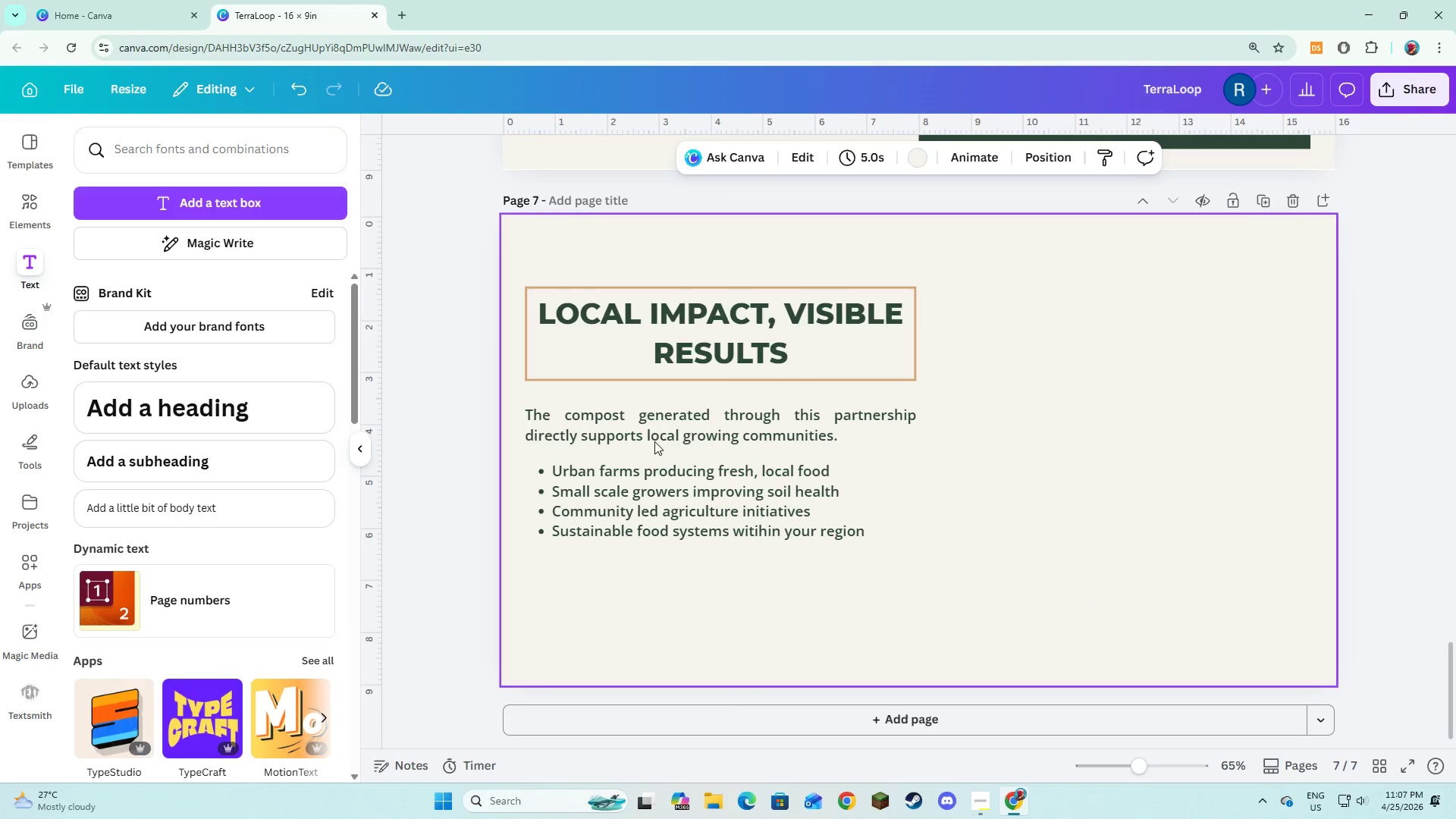 
left_click([657, 429])
 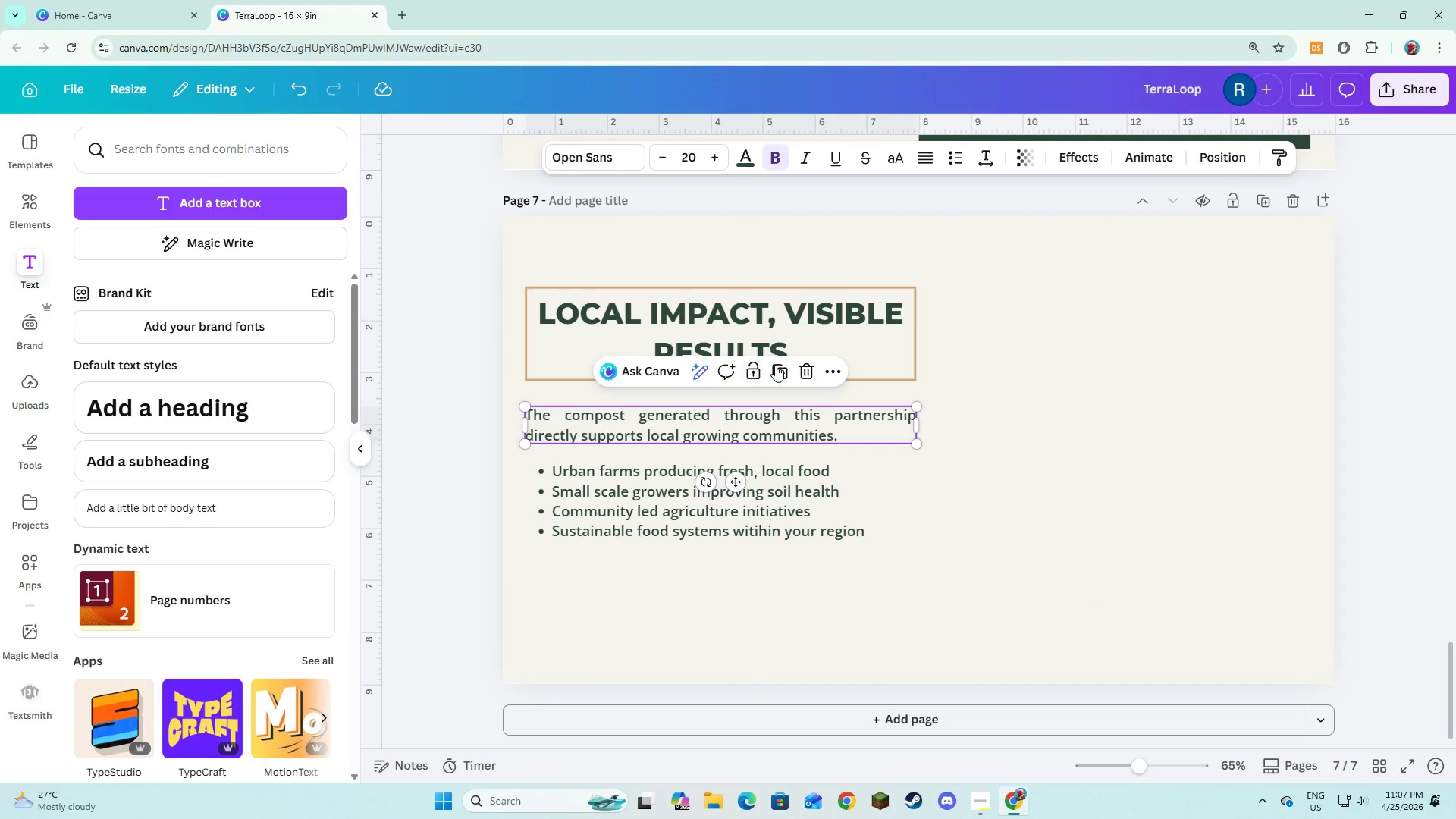 
left_click([780, 361])
 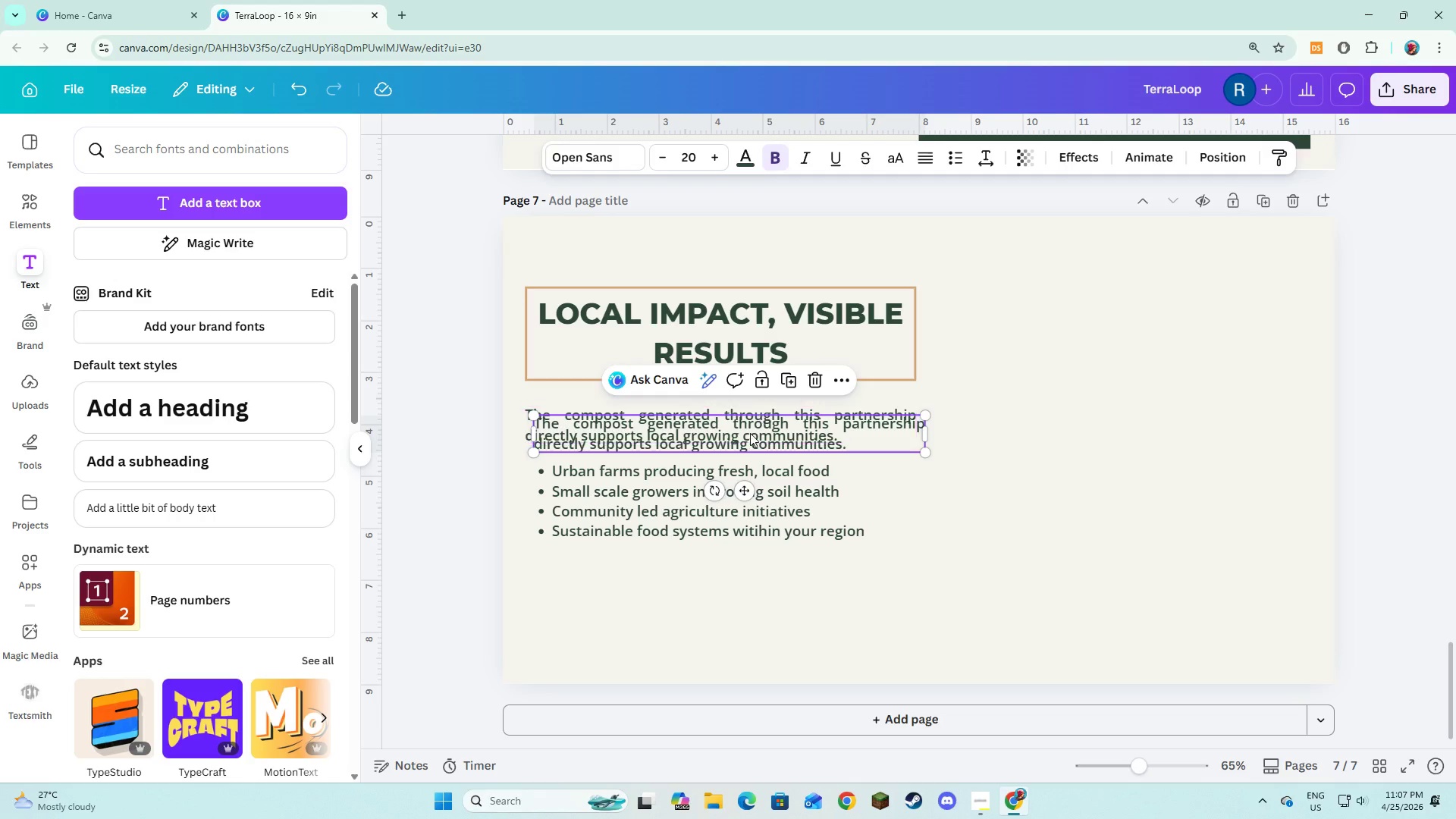 
left_click_drag(start_coordinate=[748, 438], to_coordinate=[740, 580])
 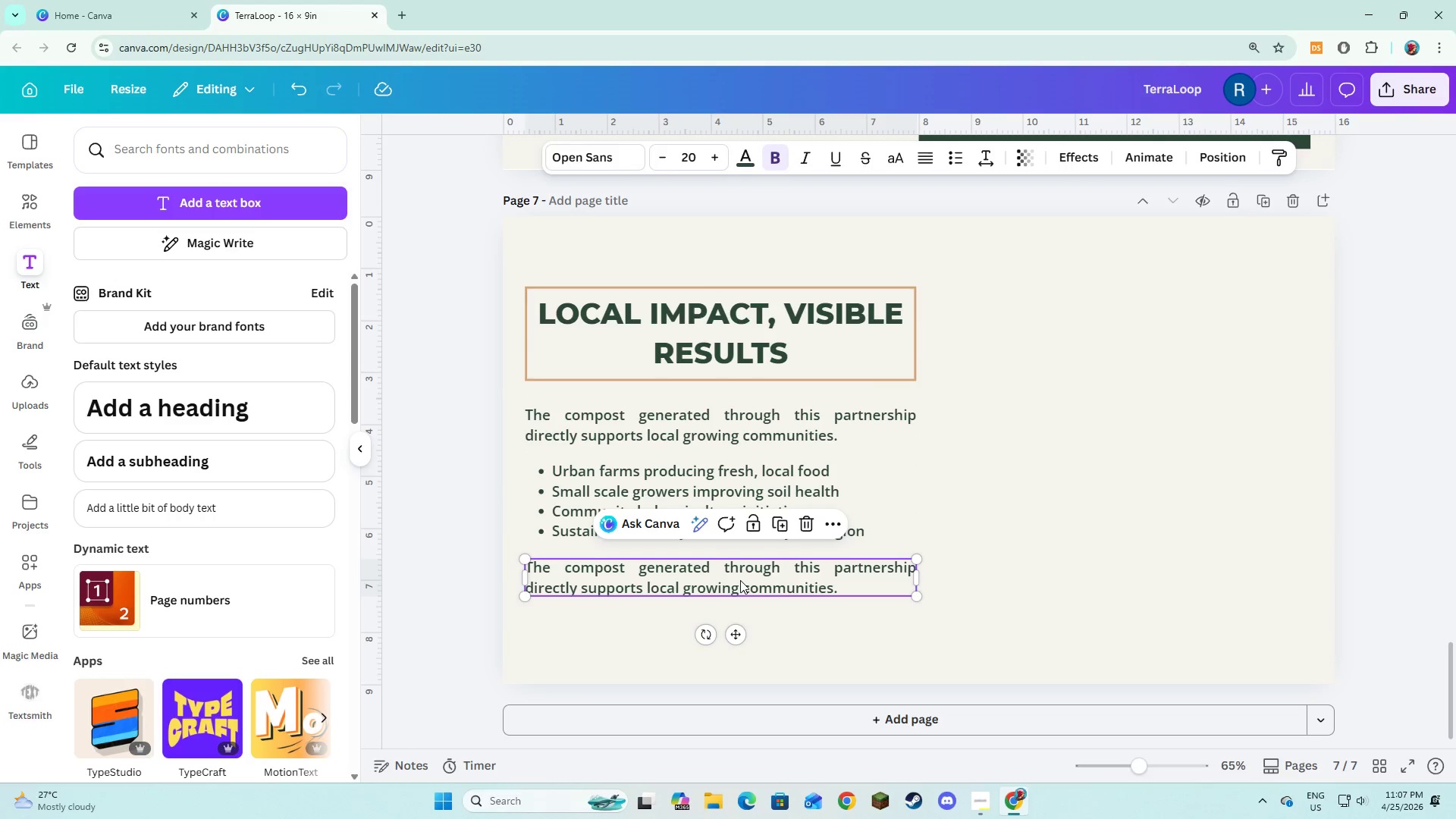 
left_click([740, 580])
 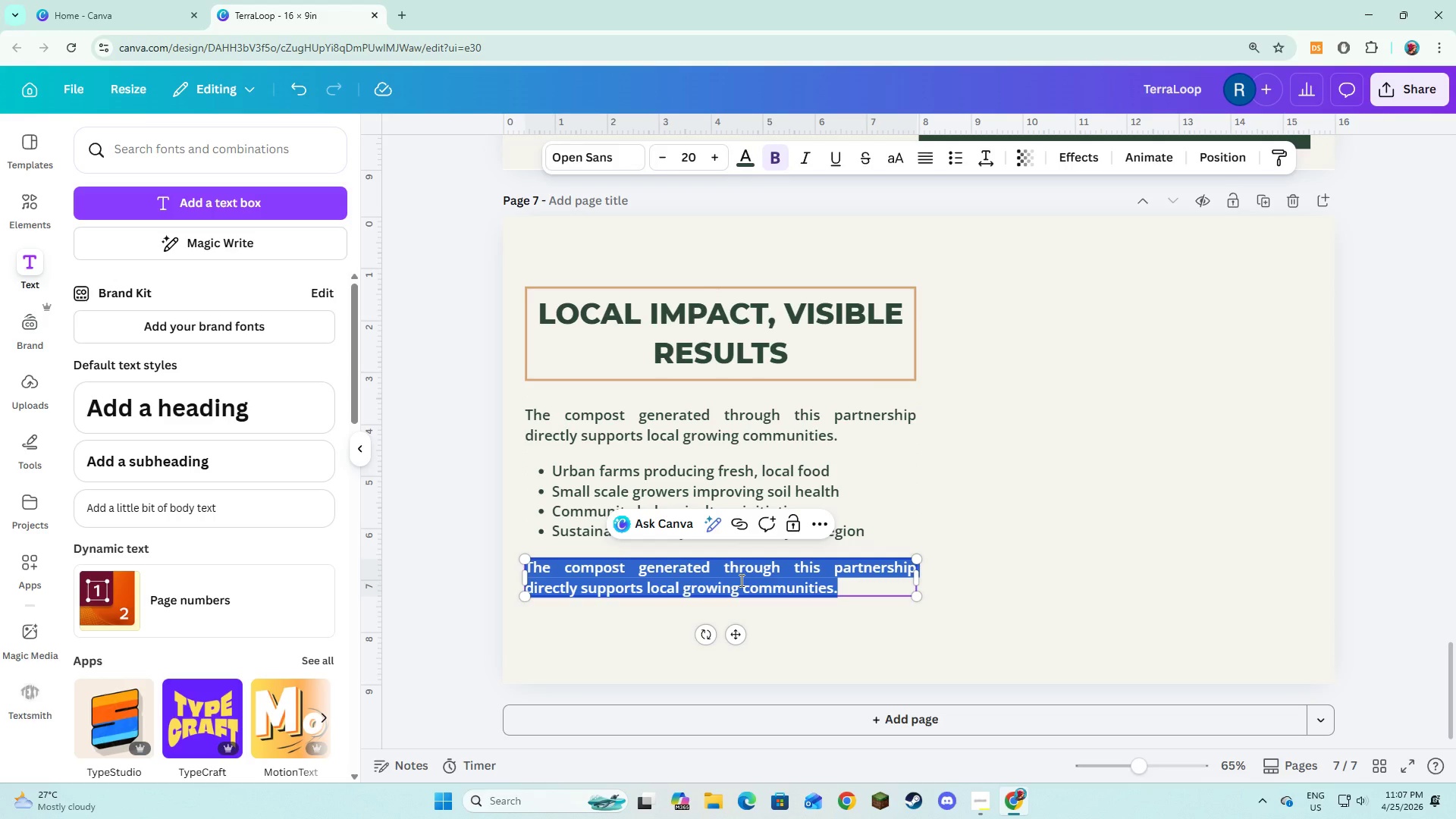 
type(Your waste becomes a resource that feeds real communities.)
 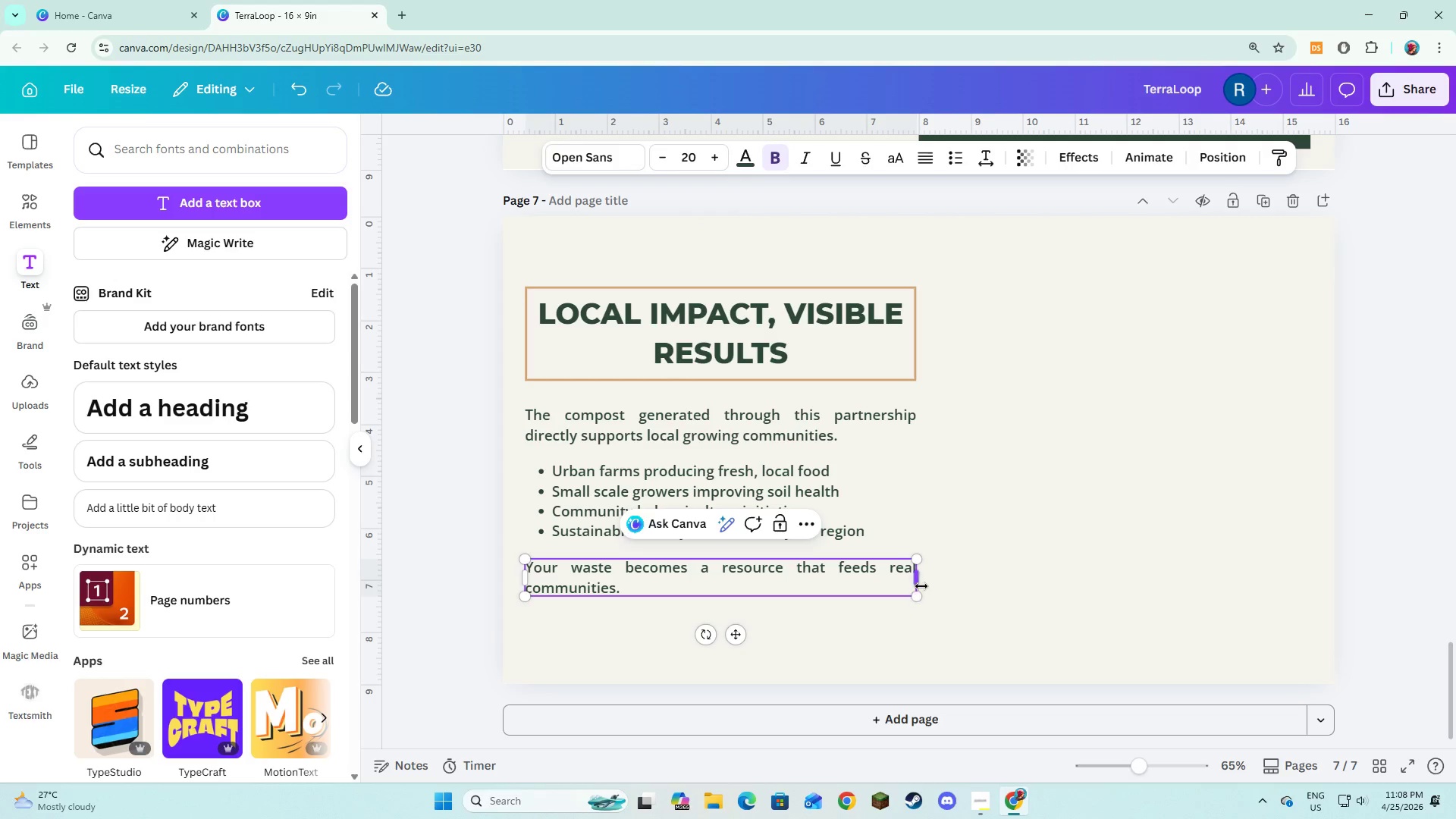 
left_click([902, 606])
 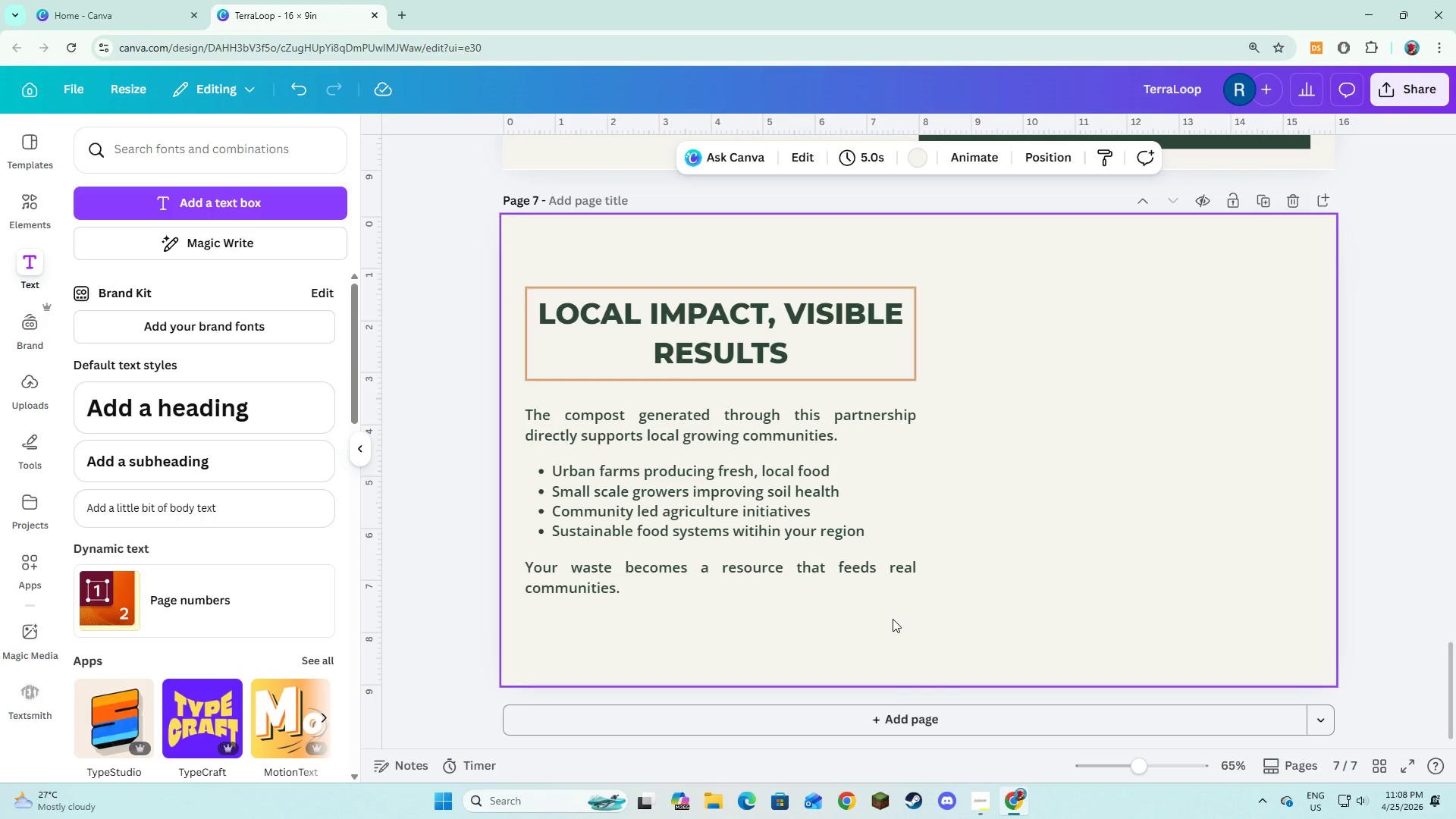 
wait(16.41)
 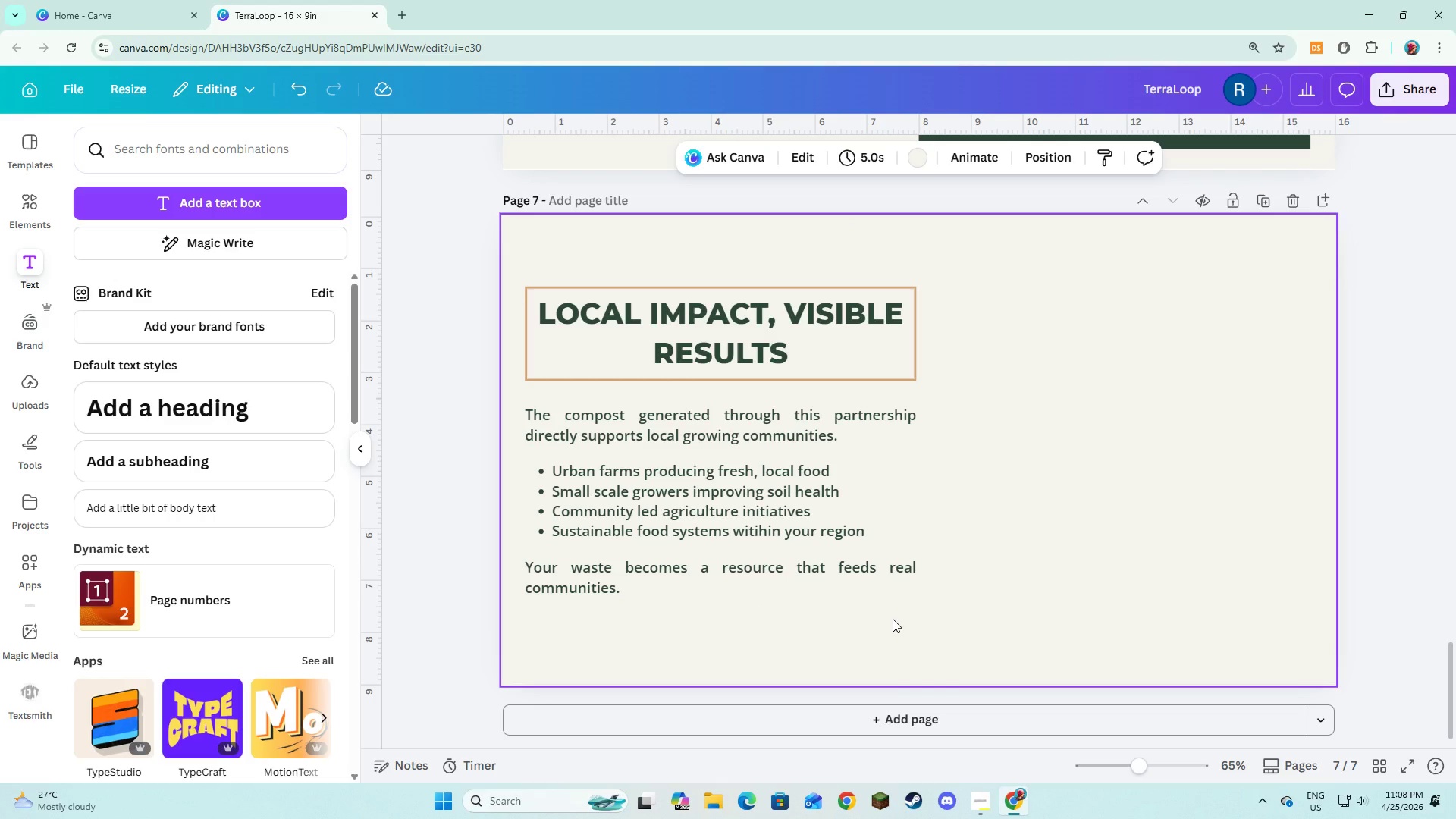 
left_click([837, 416])
 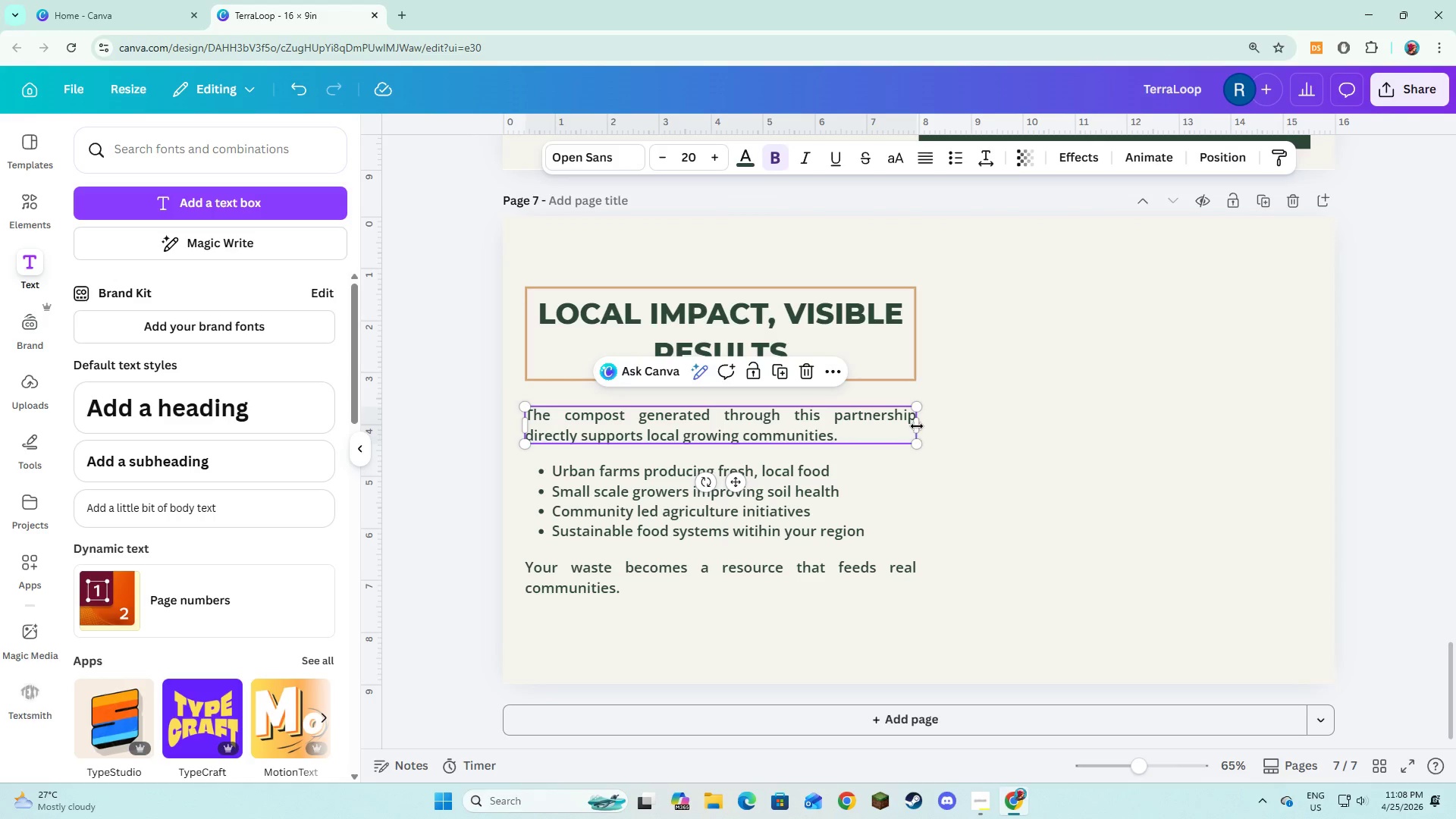 
left_click_drag(start_coordinate=[918, 426], to_coordinate=[1219, 429])
 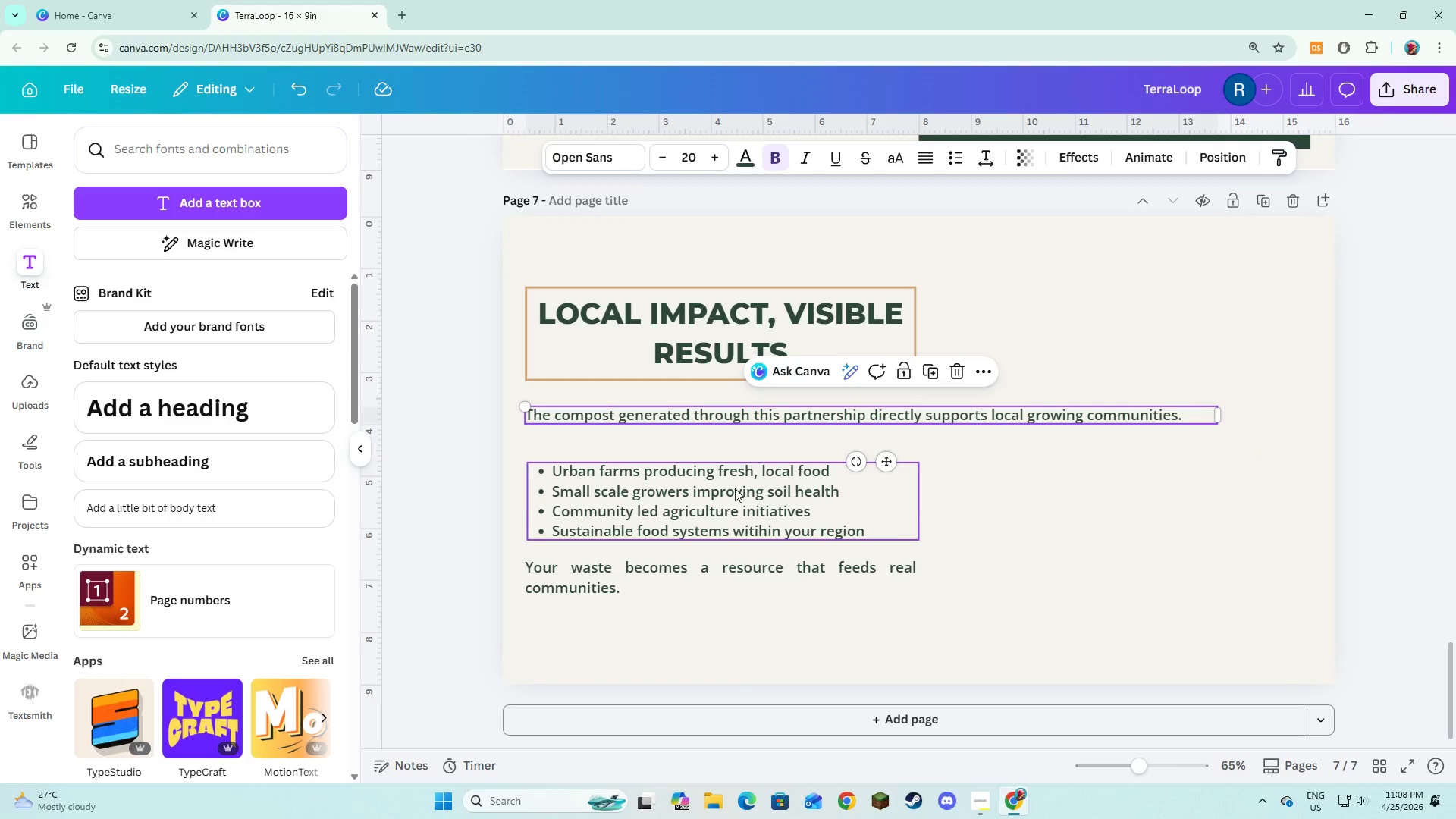 
left_click([734, 489])
 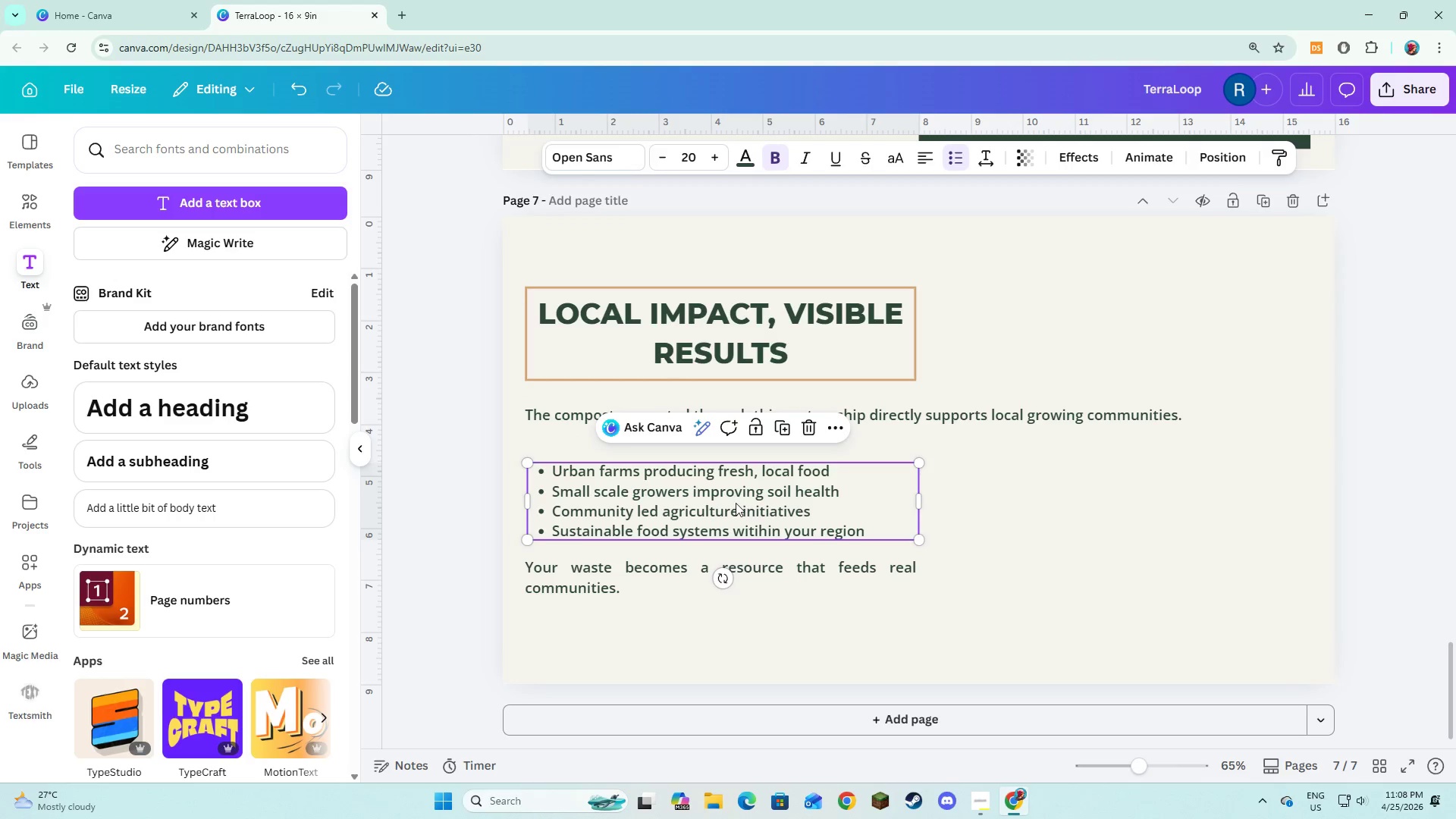 
left_click_drag(start_coordinate=[736, 503], to_coordinate=[736, 481])
 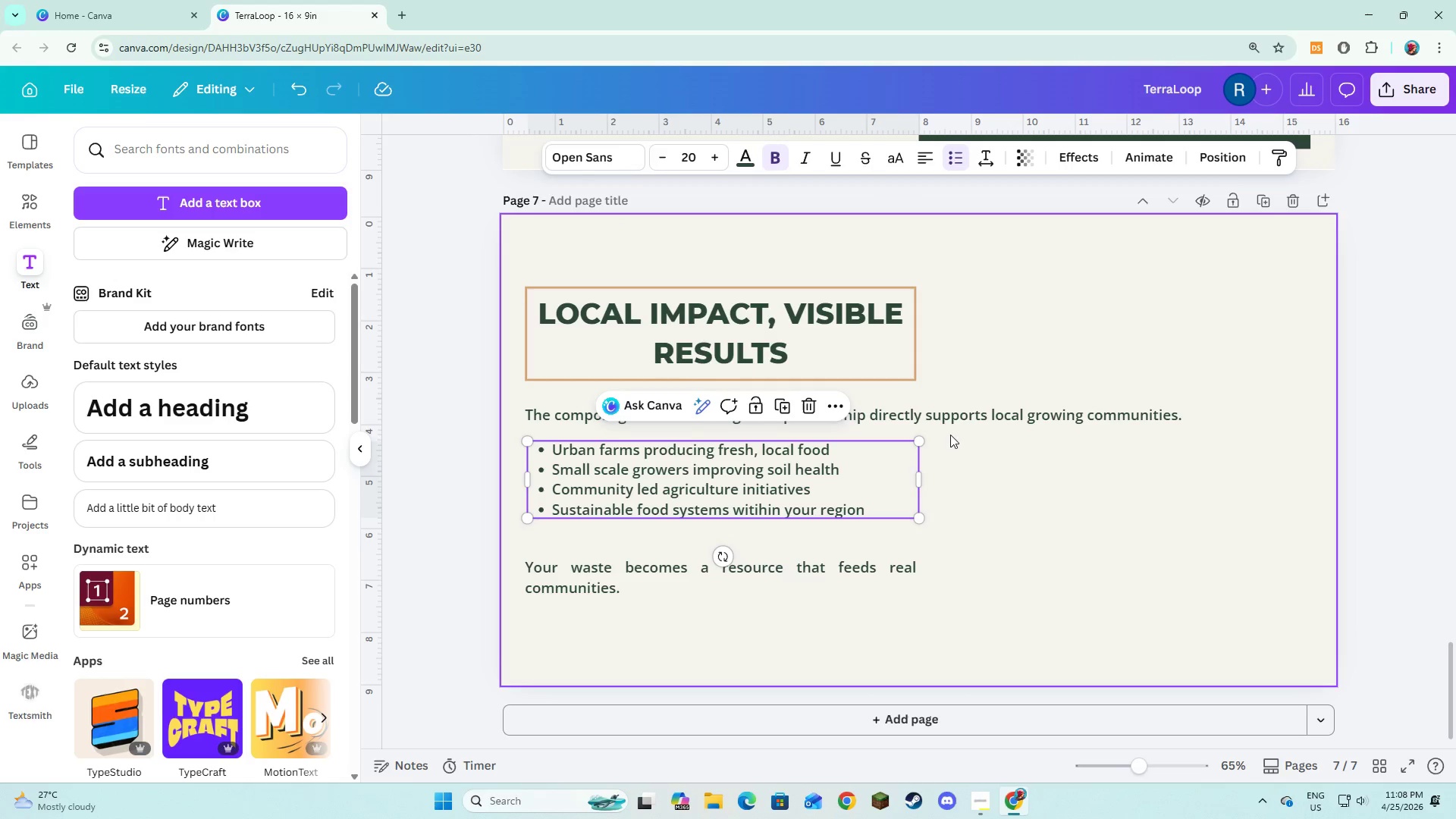 
left_click([956, 419])
 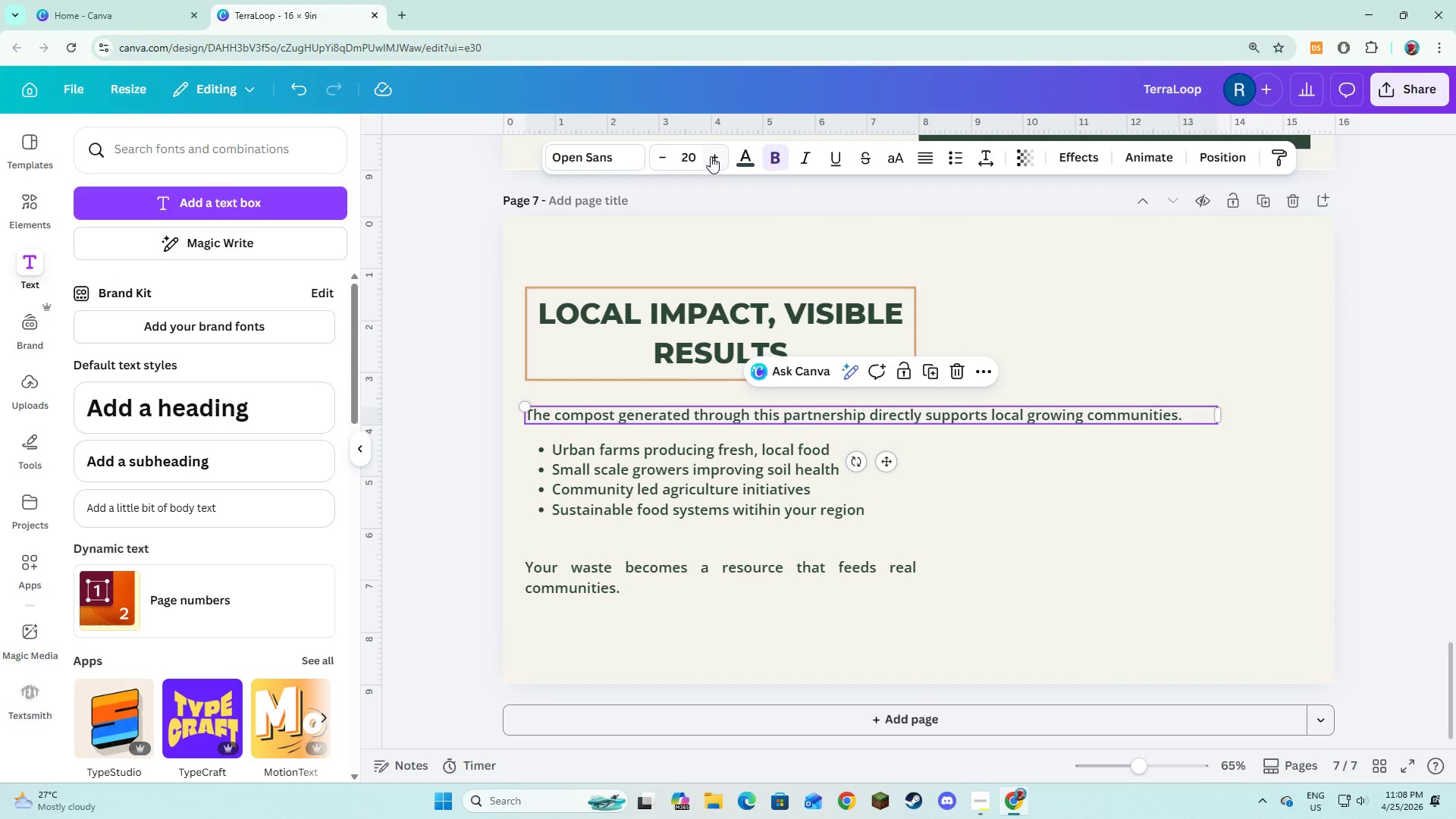 
double_click([711, 154])
 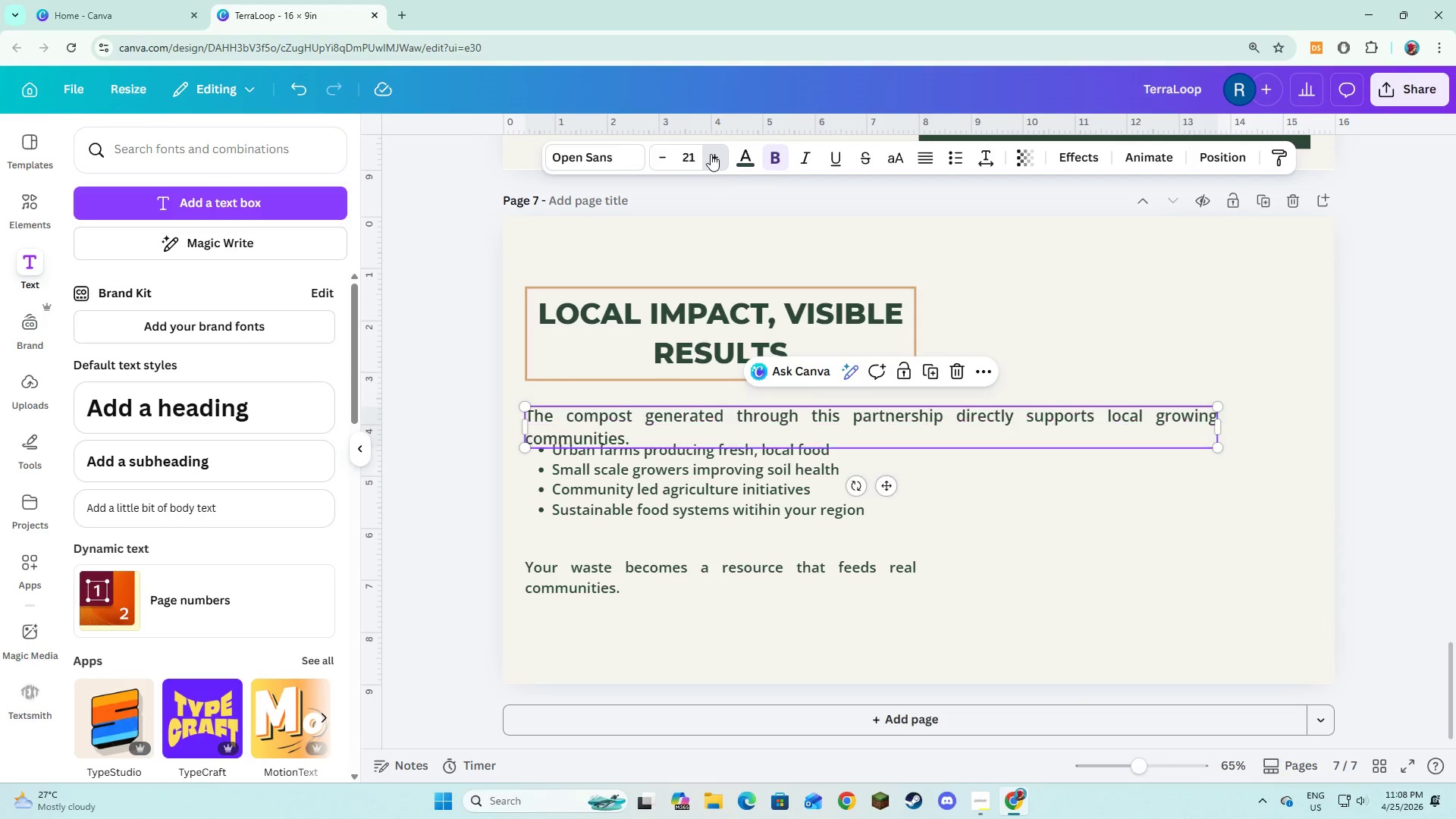 
triple_click([711, 154])
 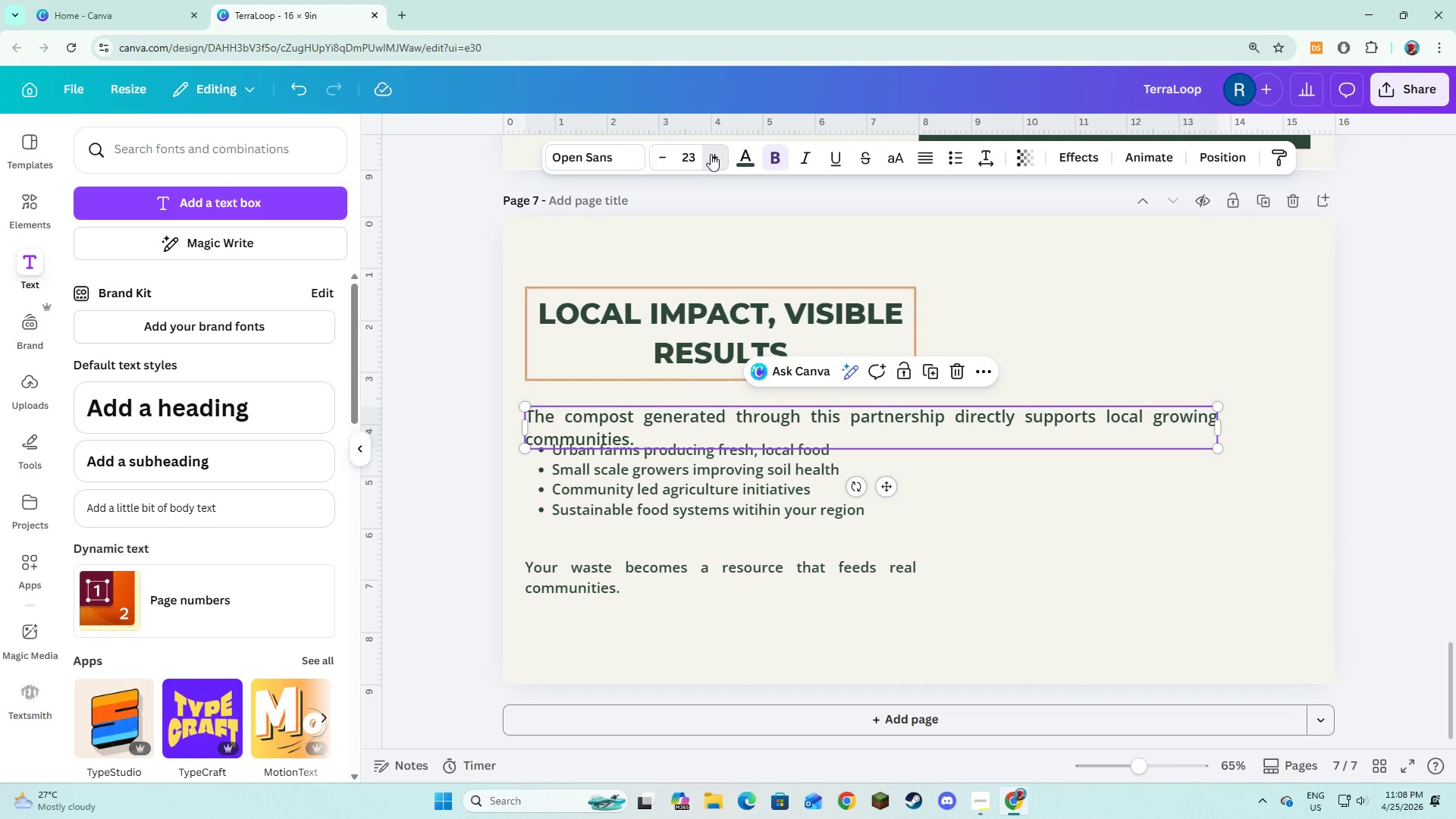 
double_click([711, 154])
 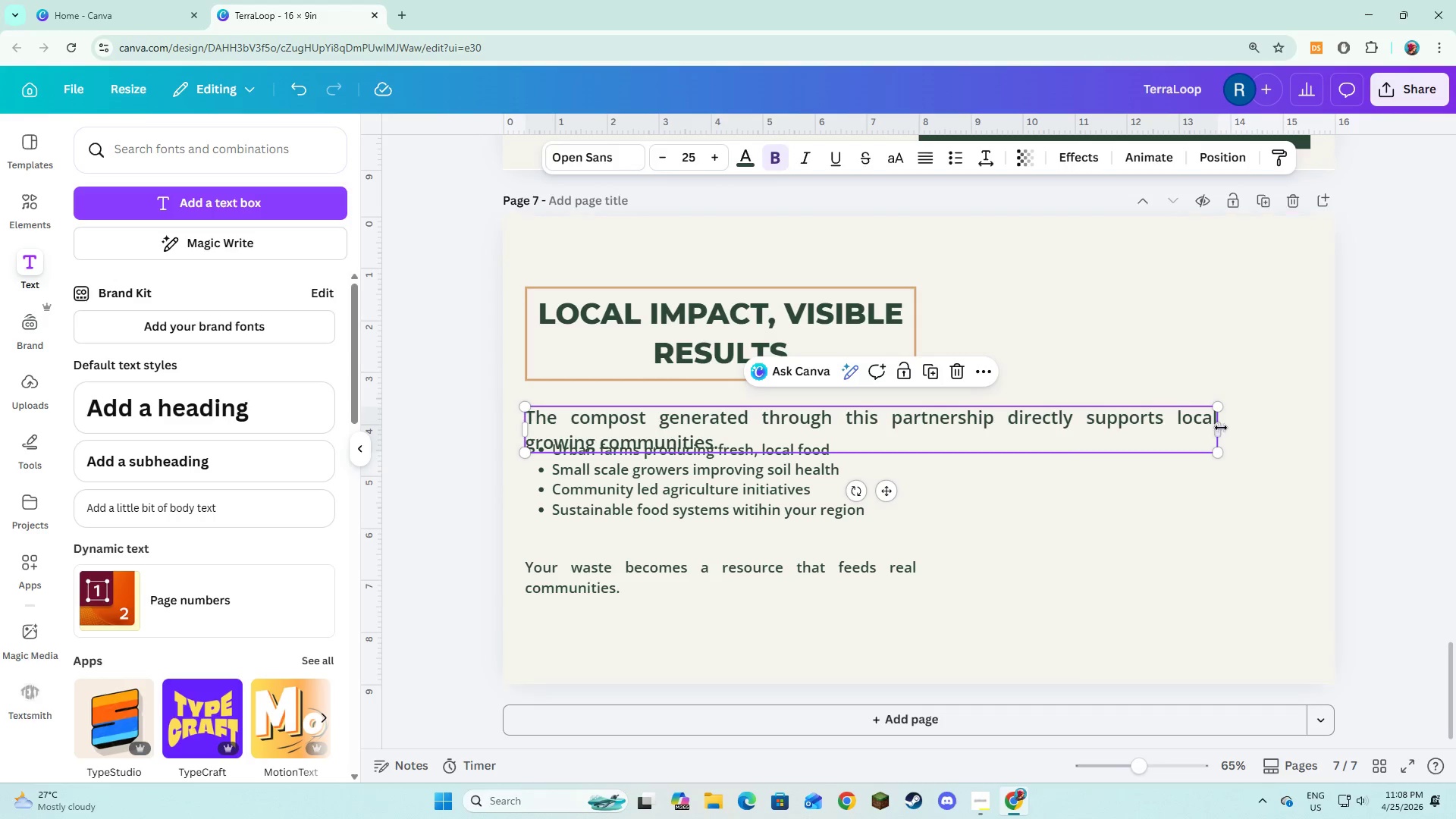 
left_click_drag(start_coordinate=[1221, 428], to_coordinate=[1207, 425])
 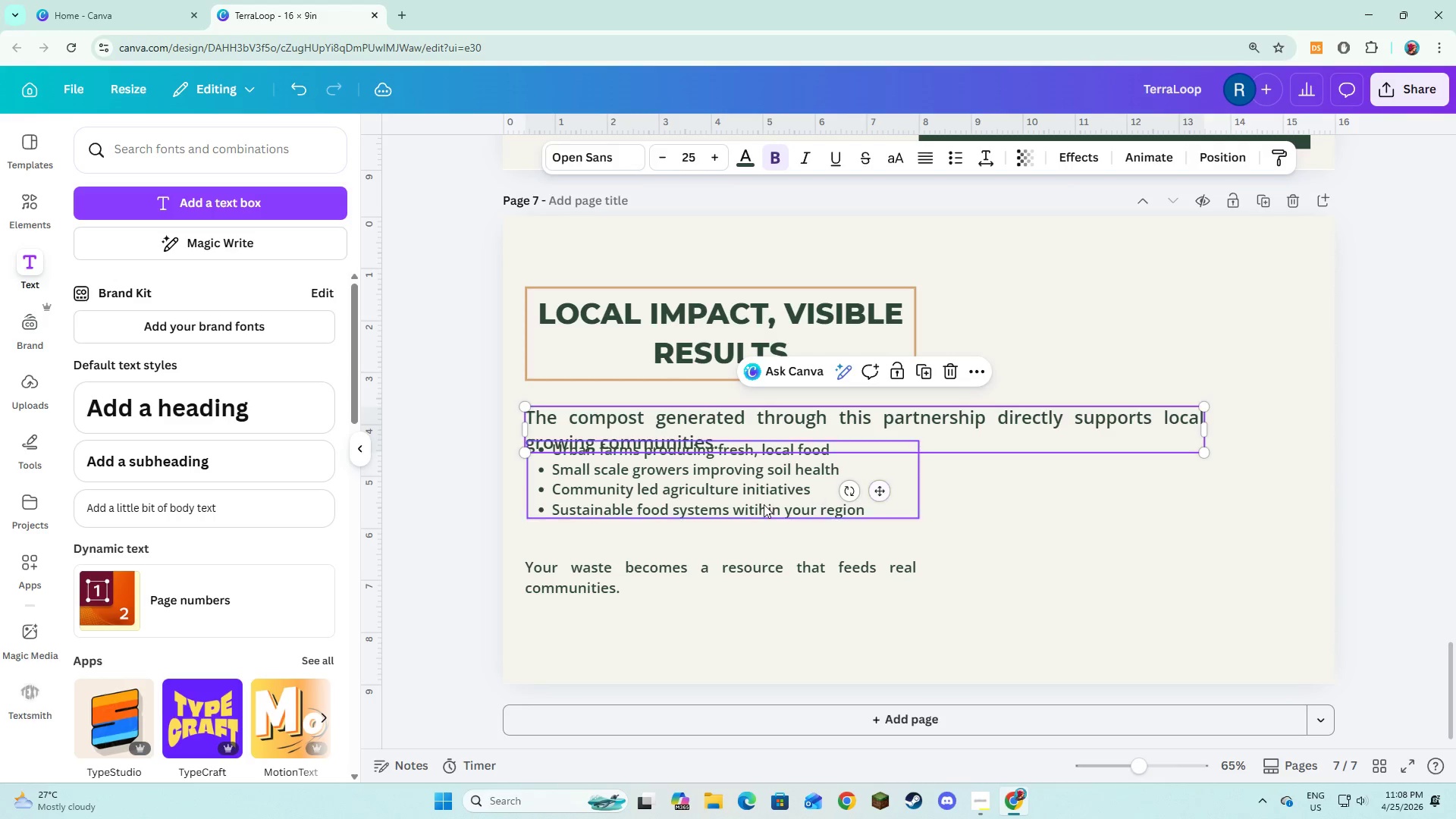 
left_click([764, 504])
 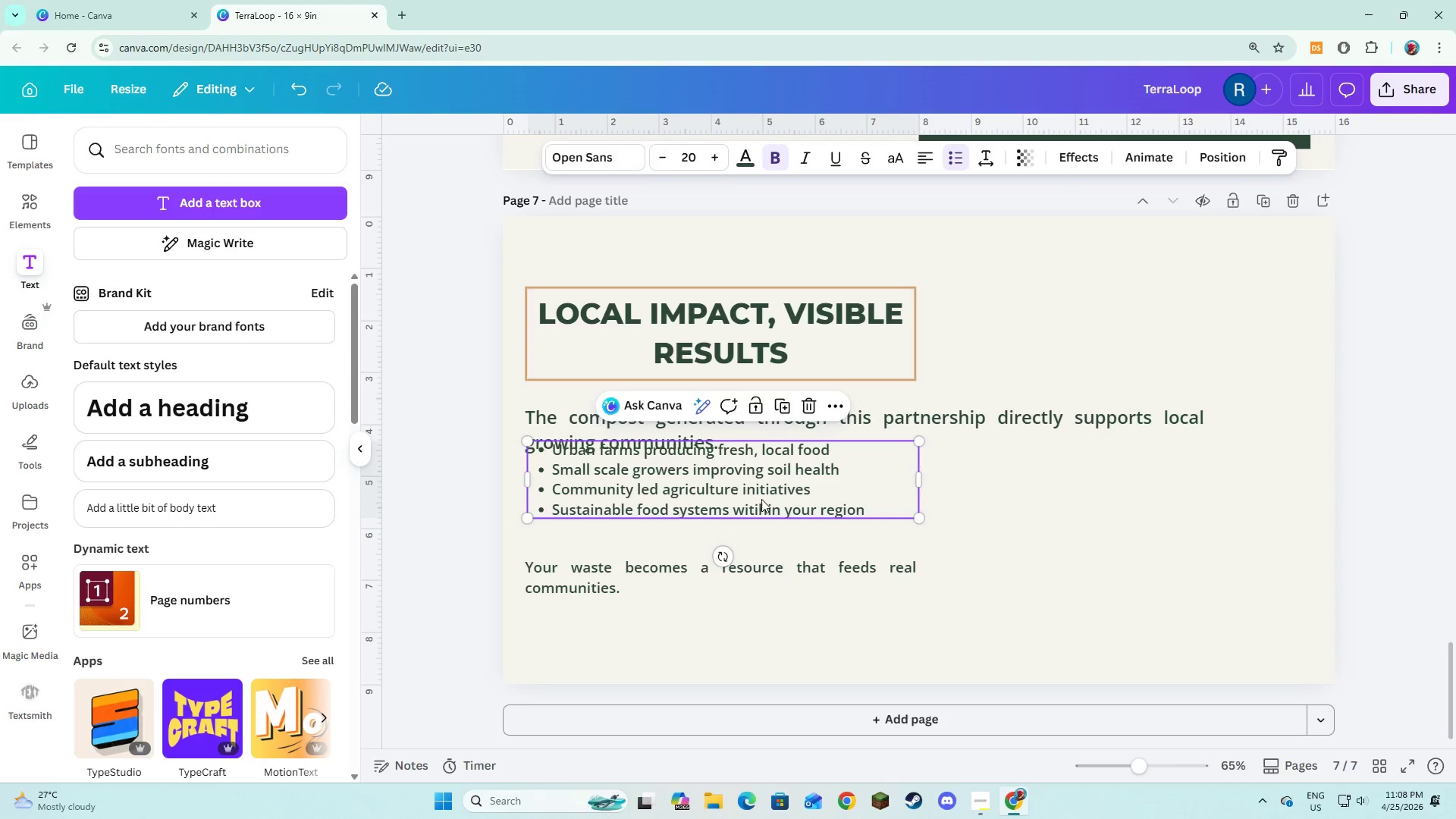 
left_click_drag(start_coordinate=[761, 498], to_coordinate=[758, 526])
 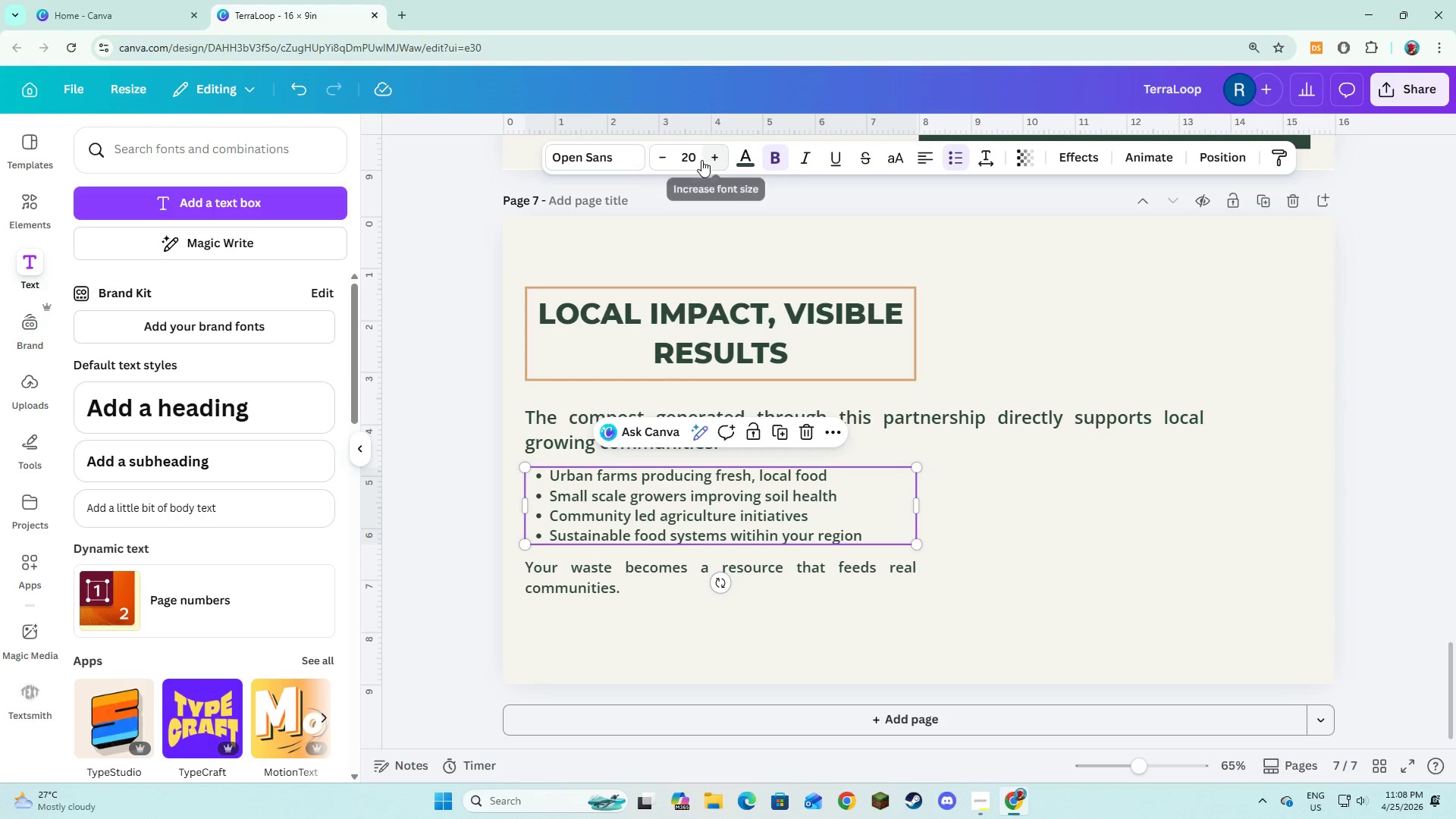 
double_click([701, 160])
 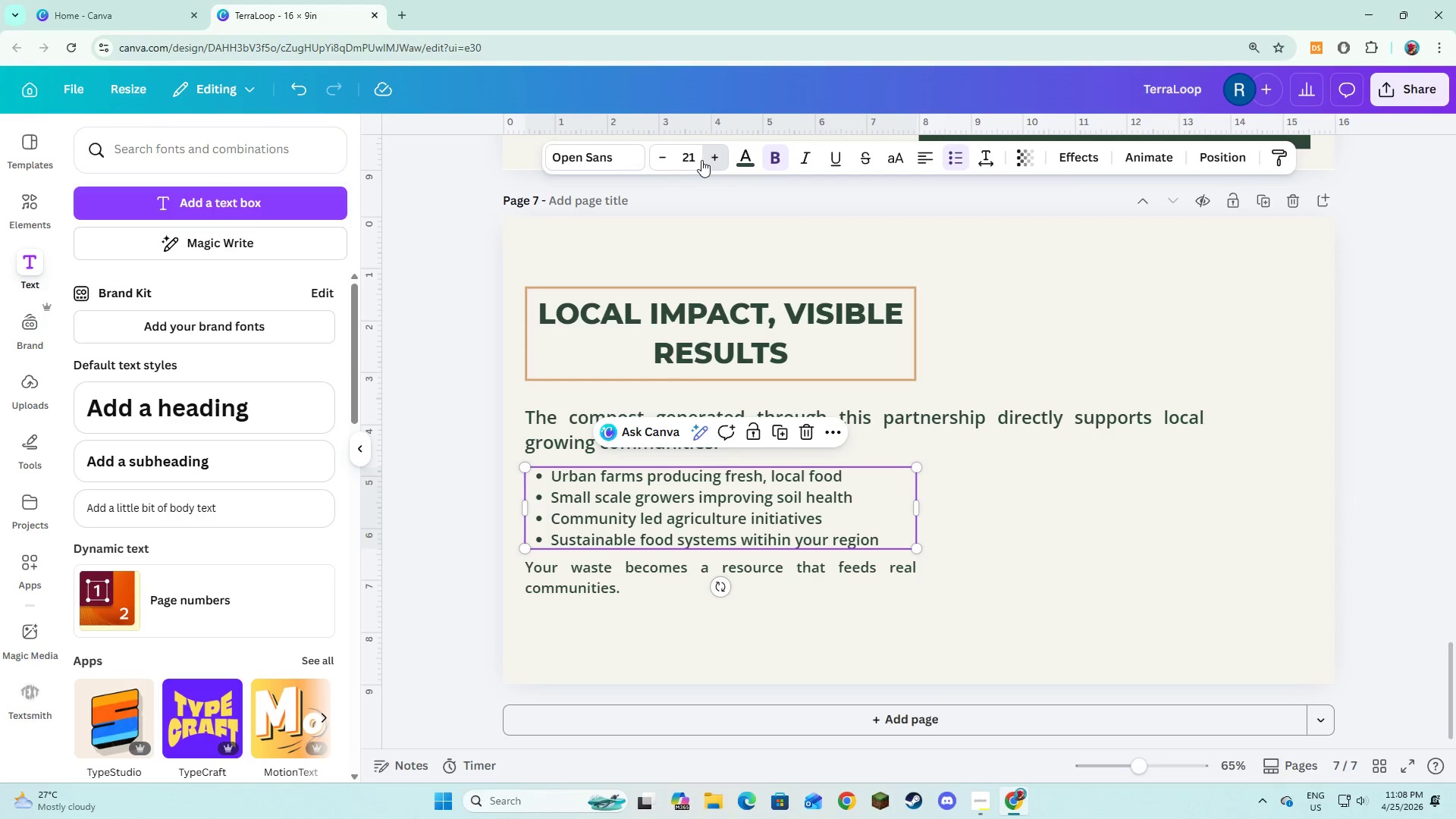 
triple_click([701, 160])
 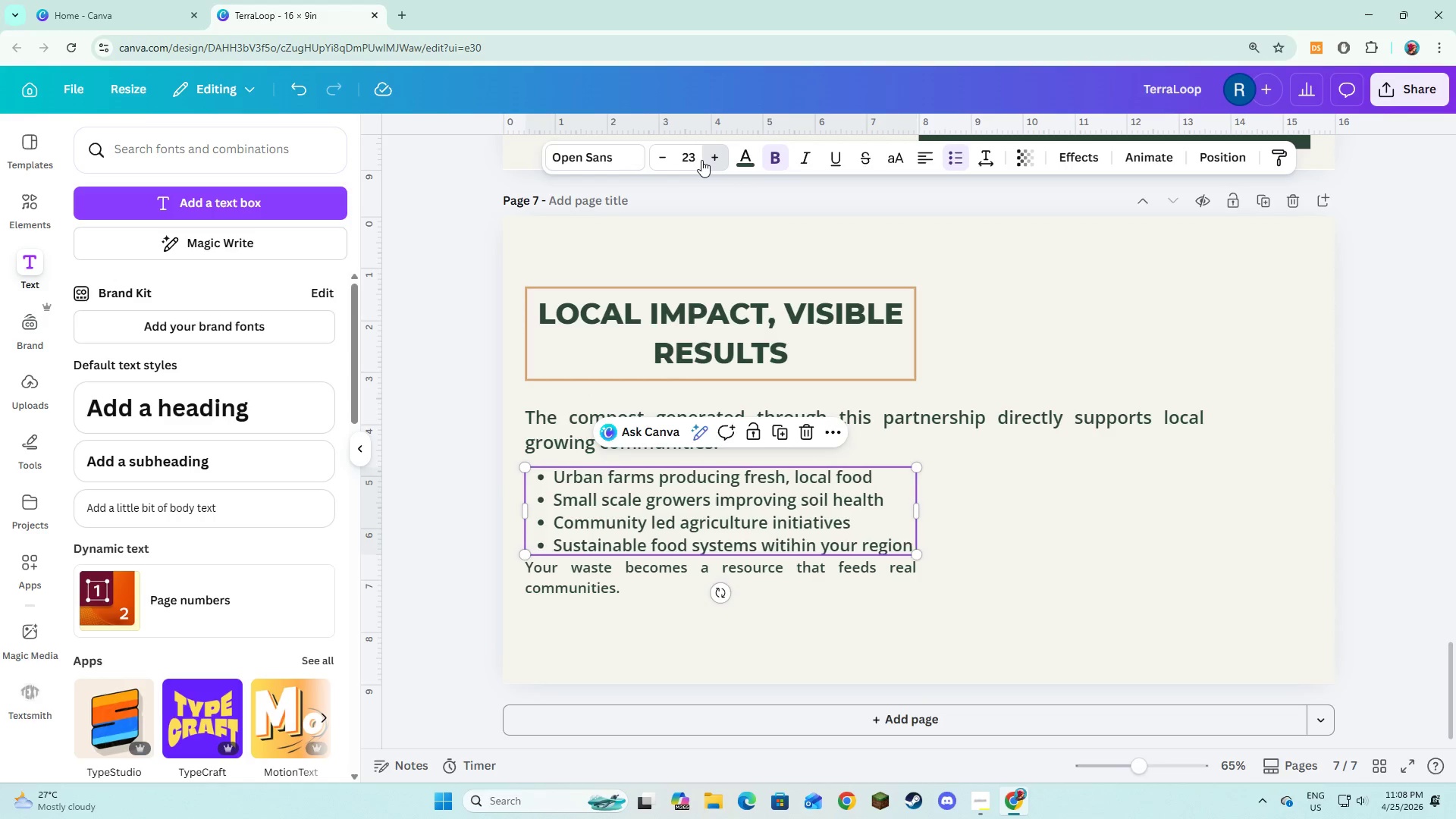 
triple_click([701, 160])
 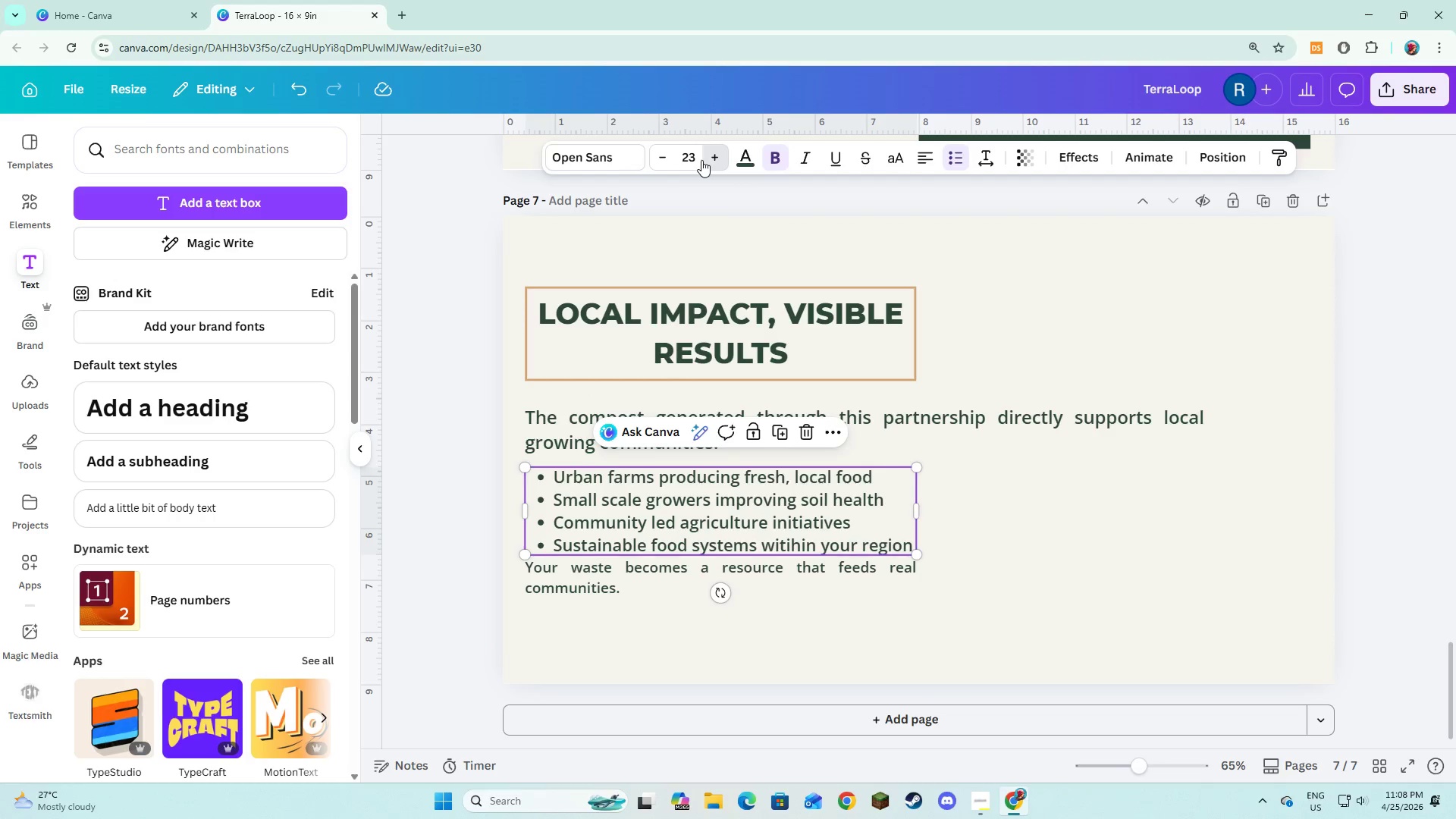 
triple_click([701, 160])
 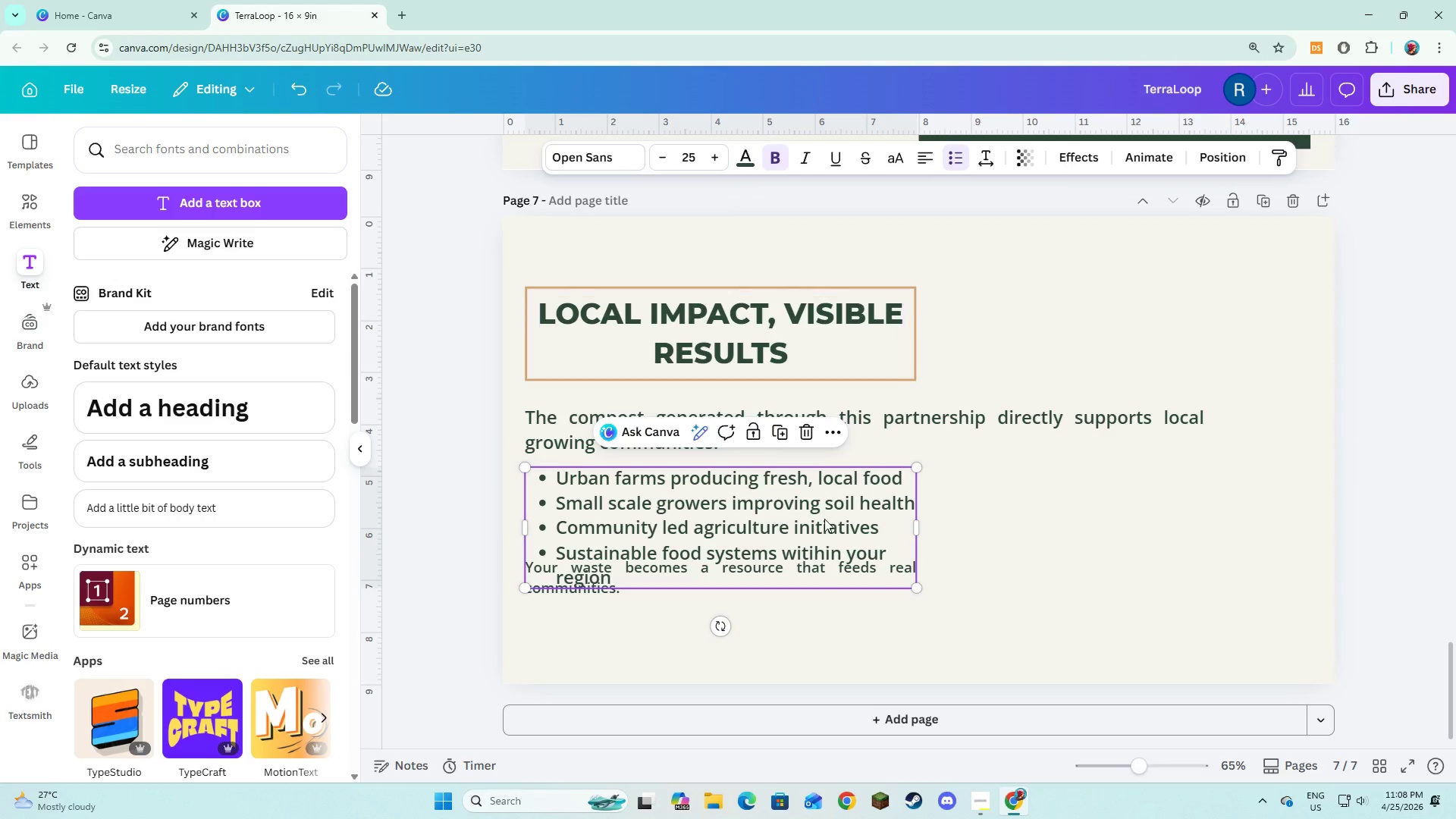 
left_click([919, 576])
 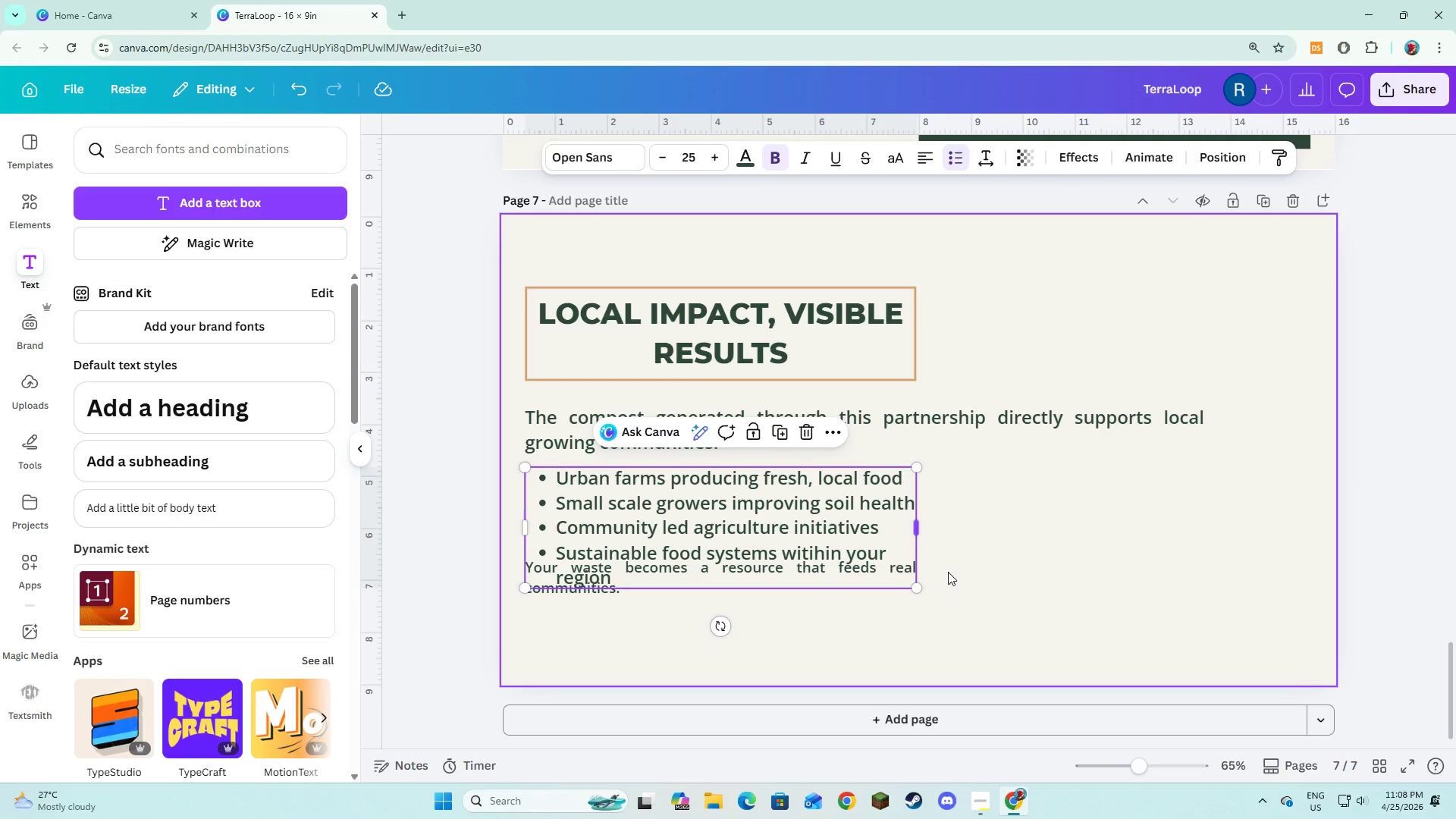 
left_click([956, 572])
 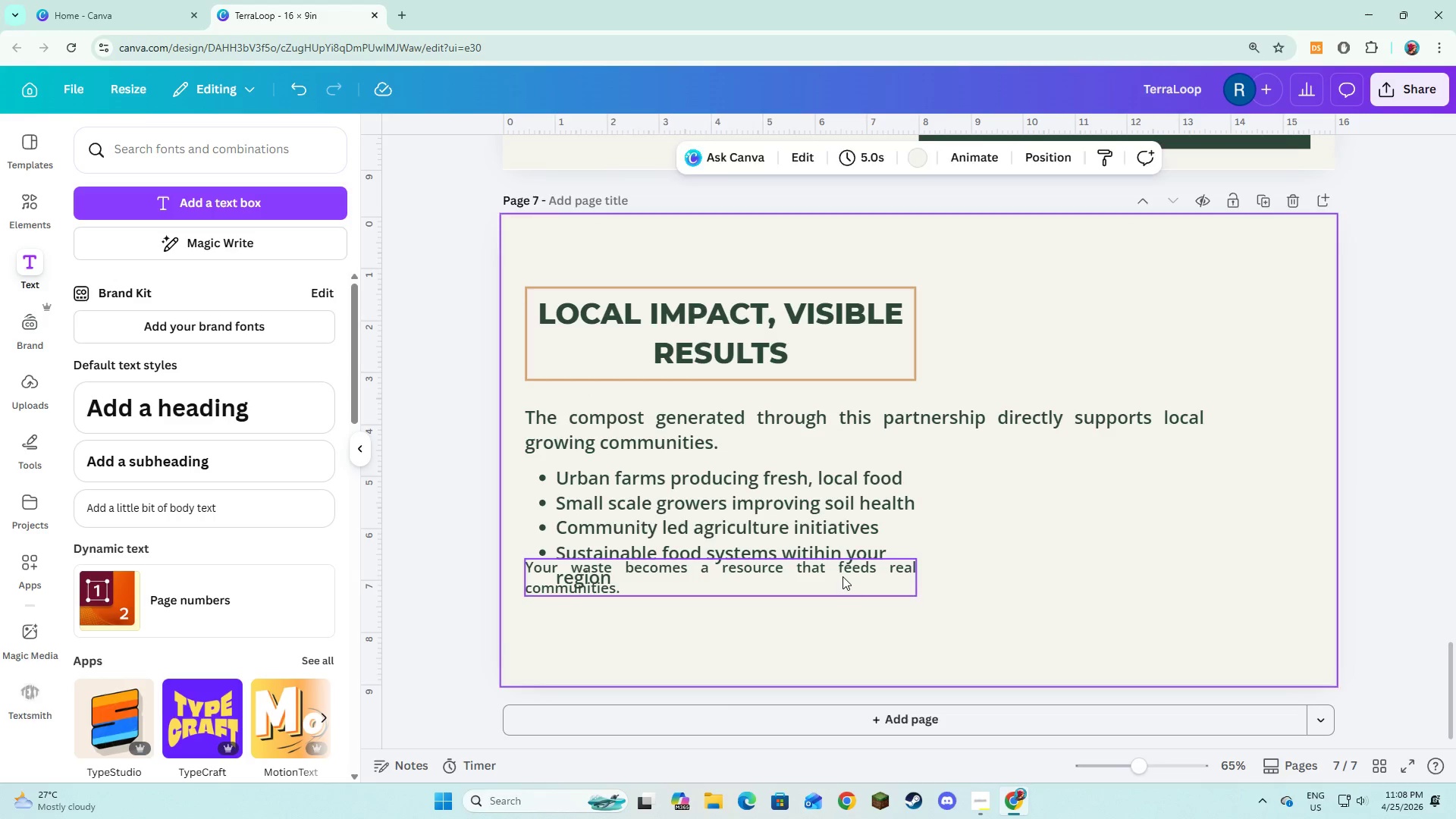 
left_click_drag(start_coordinate=[843, 576], to_coordinate=[843, 623])
 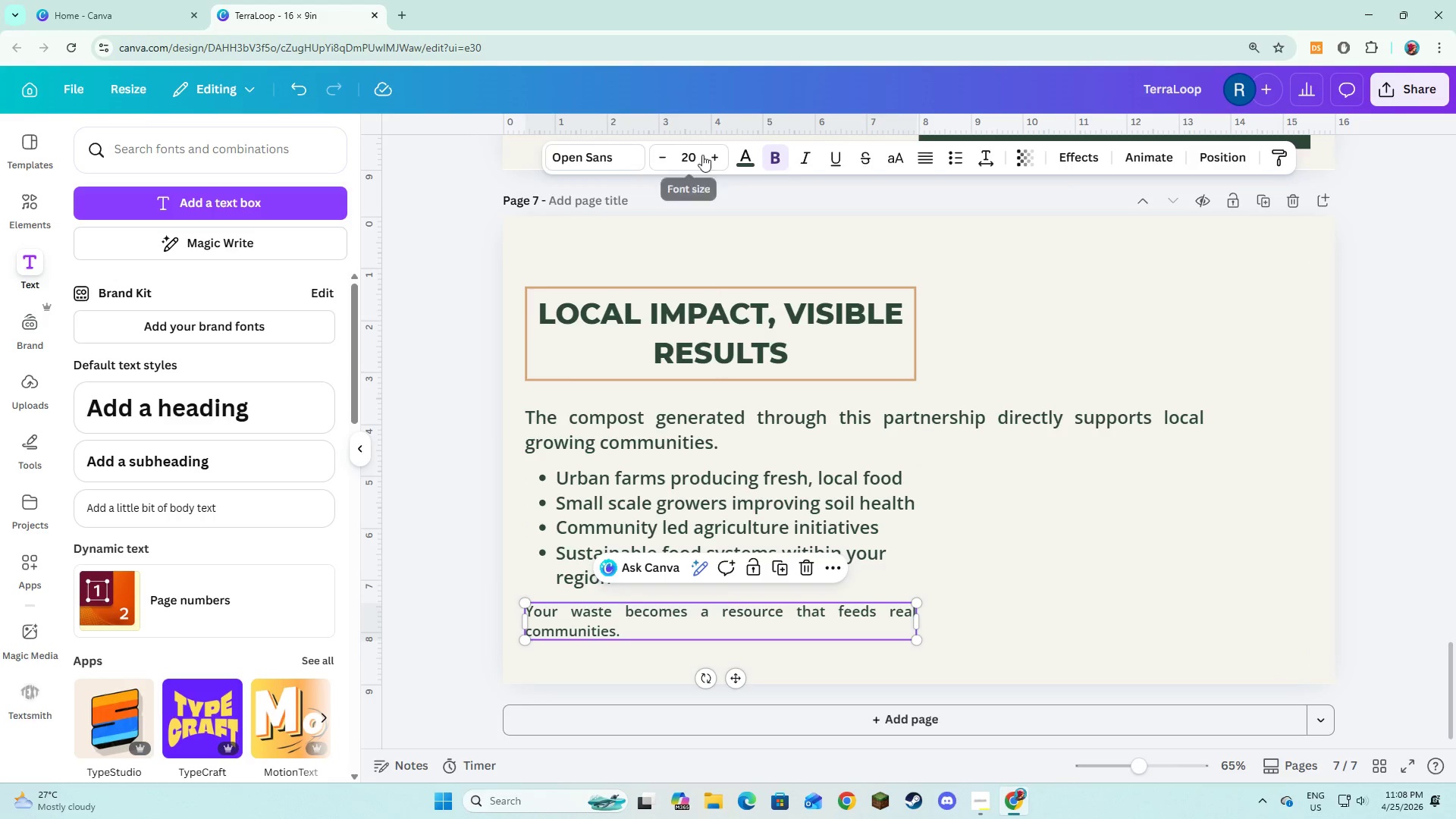 
double_click([709, 155])
 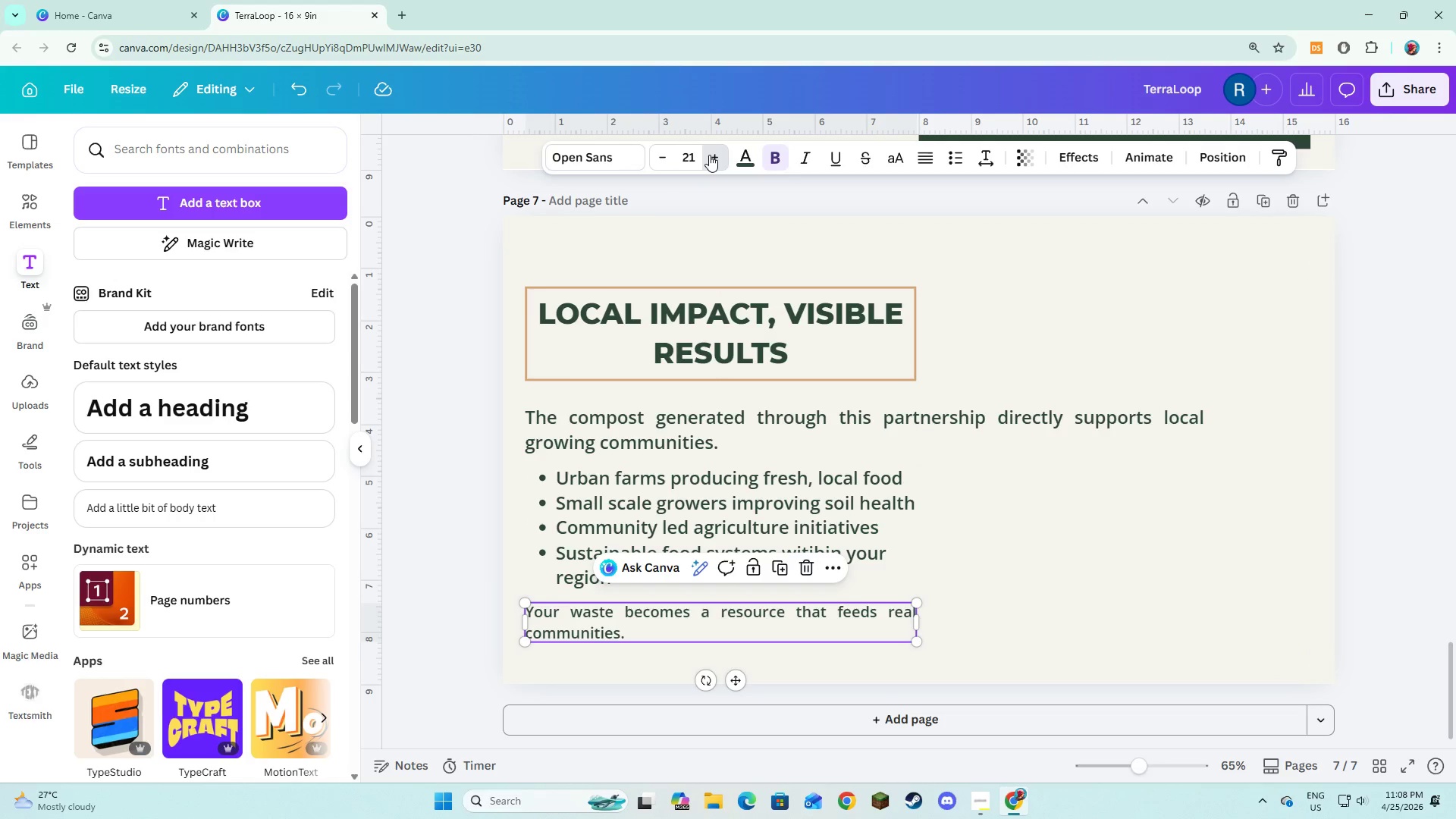 
triple_click([709, 155])
 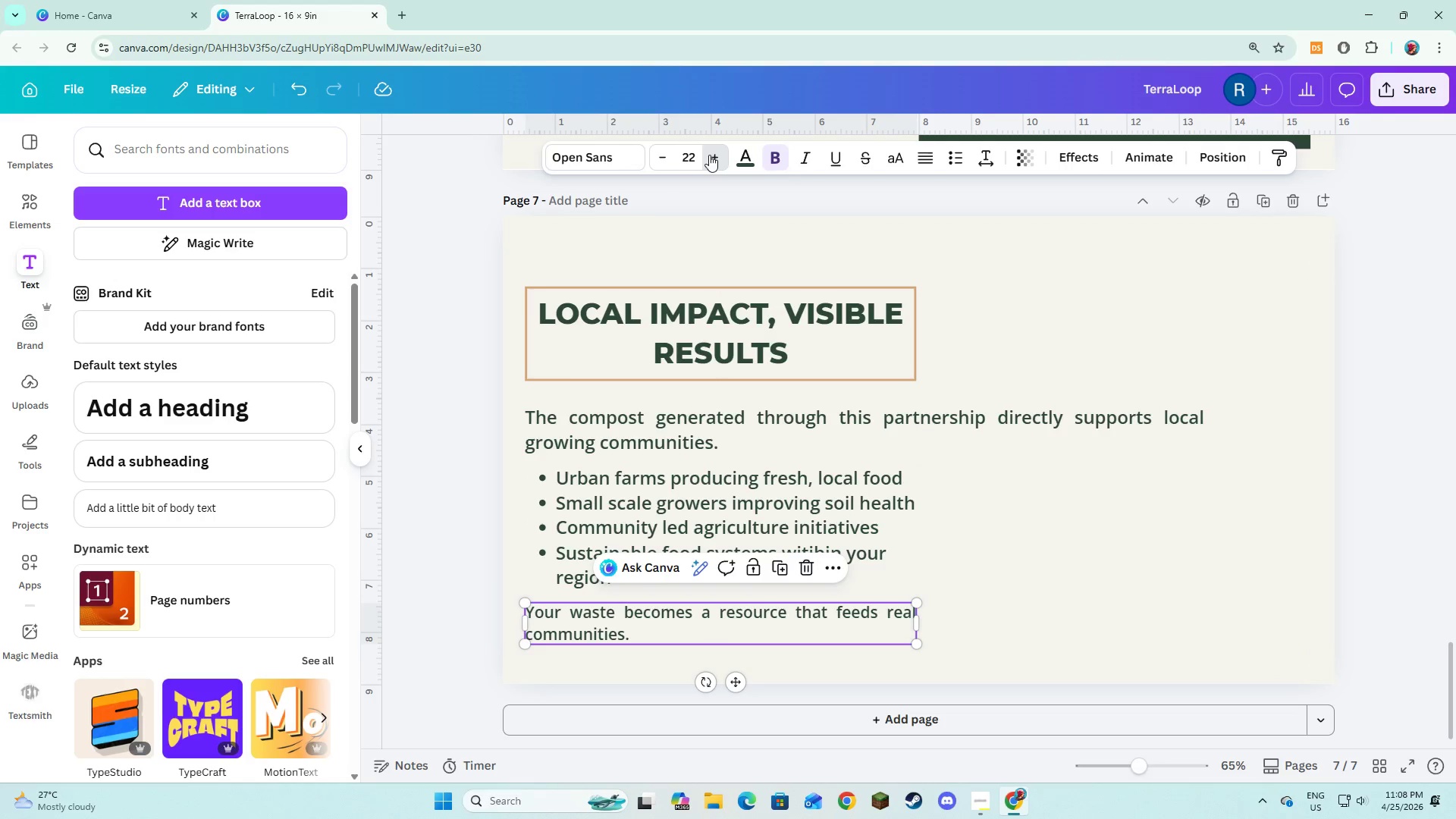 
triple_click([709, 155])
 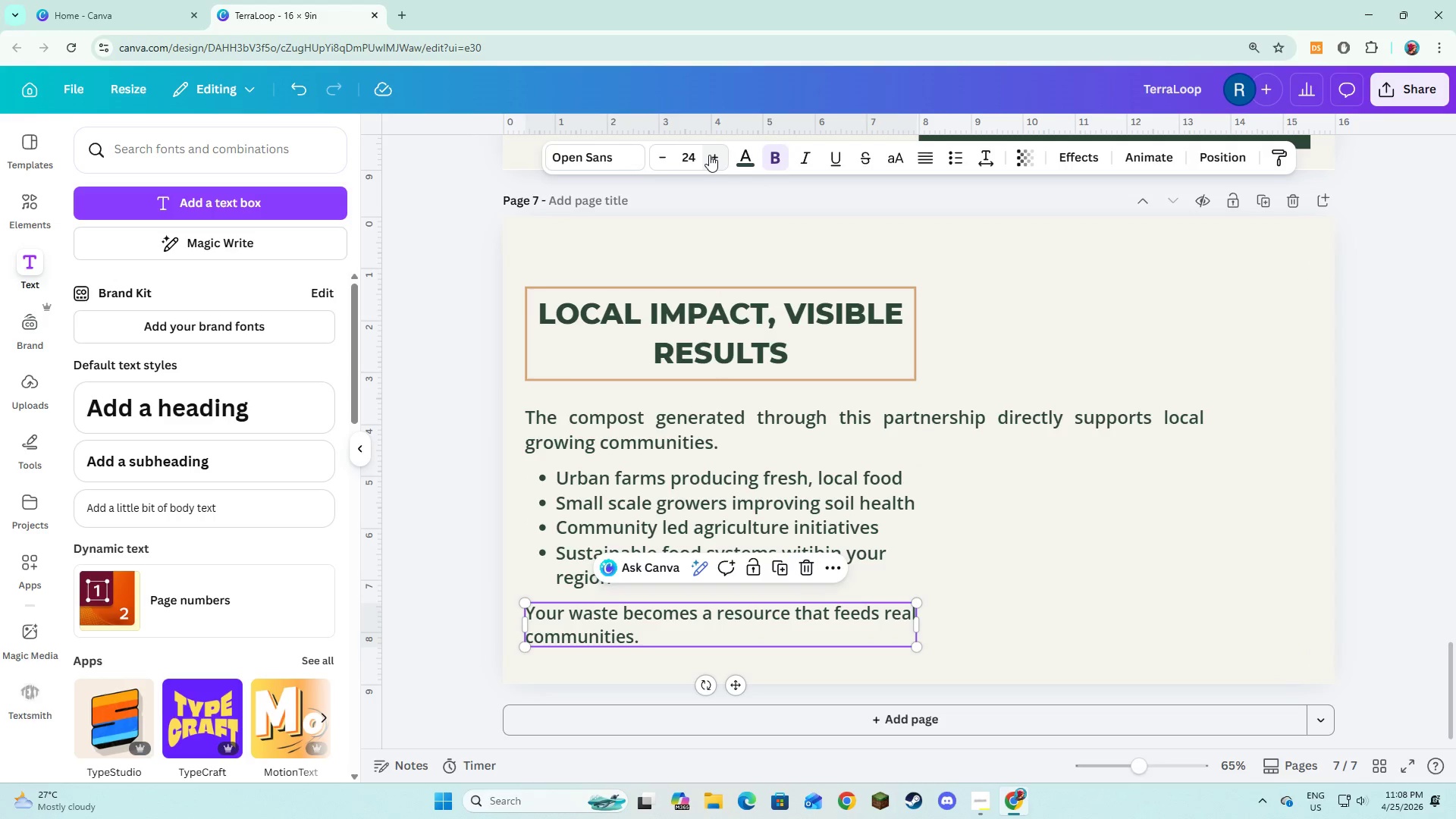 
left_click([709, 155])
 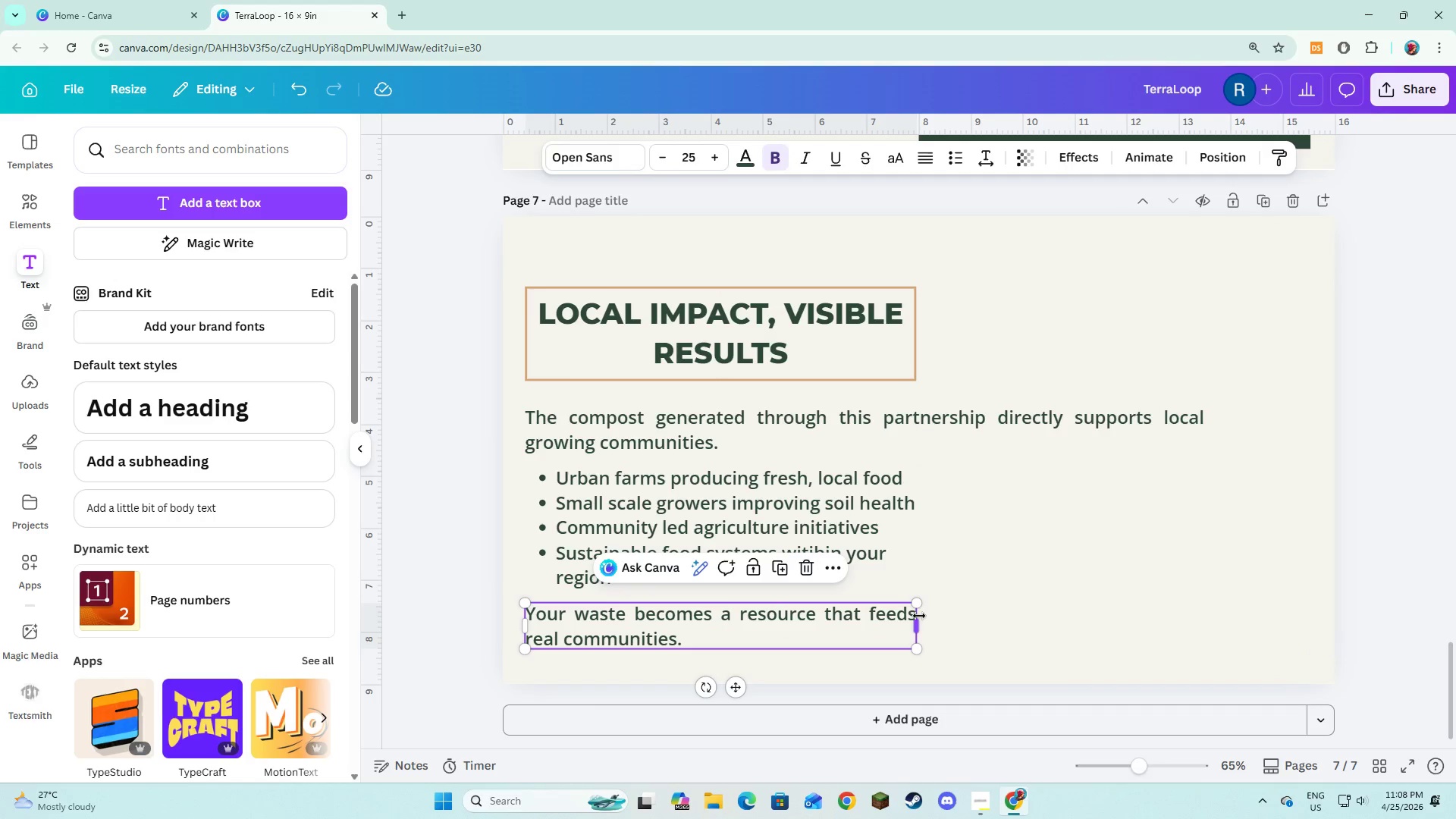 
left_click_drag(start_coordinate=[918, 620], to_coordinate=[1175, 624])
 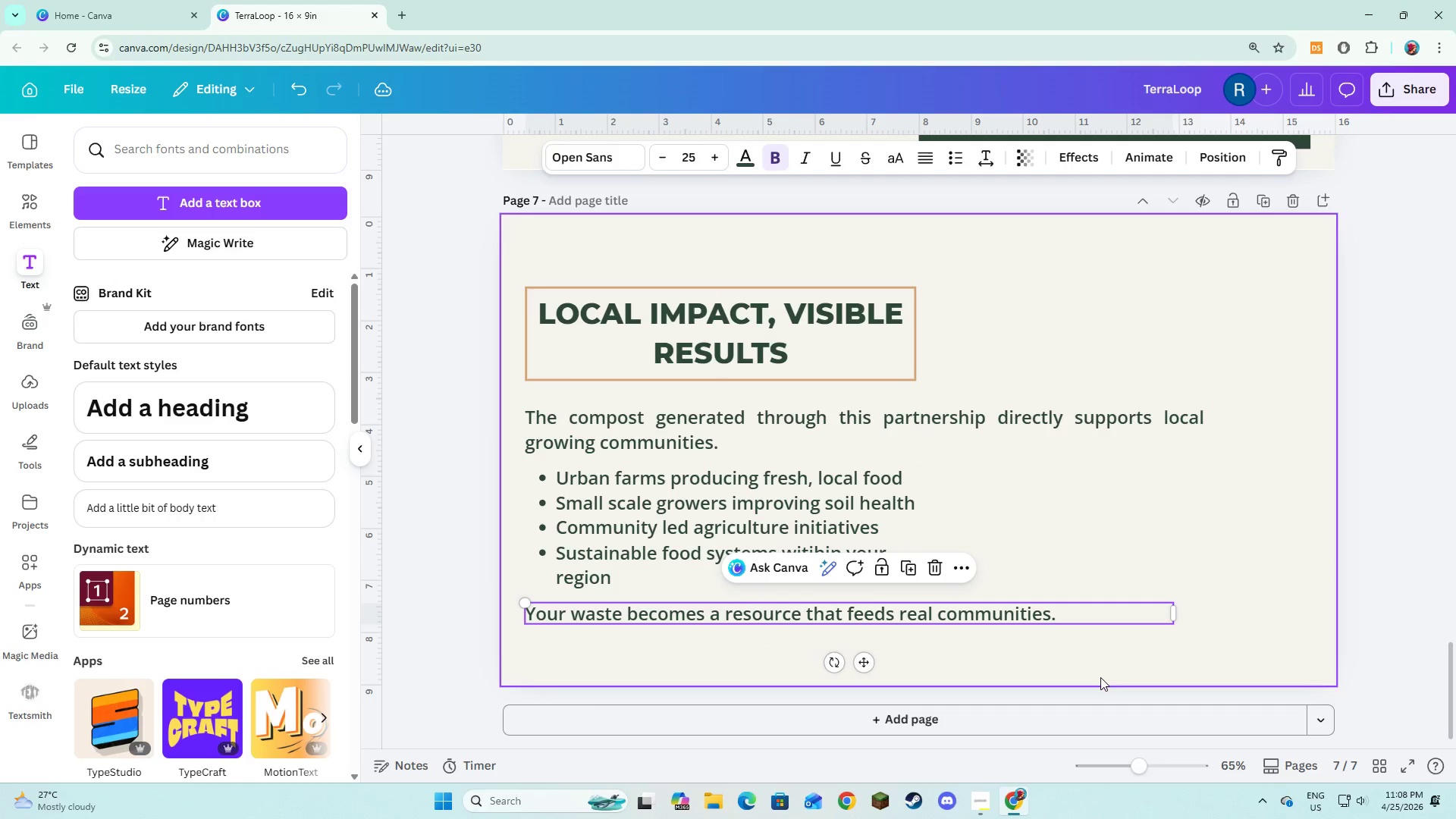 
left_click([1100, 678])
 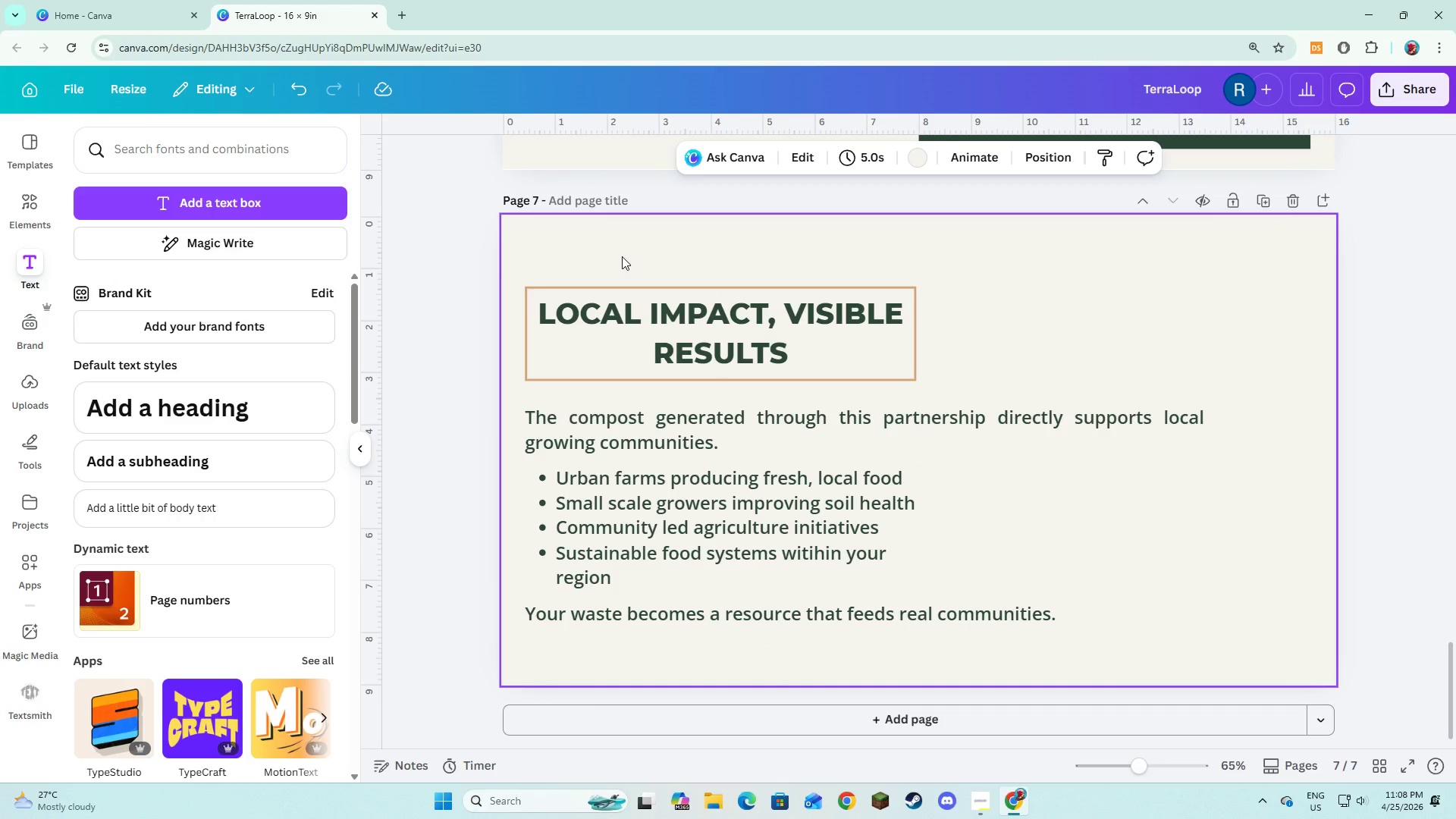 
left_click([622, 256])
 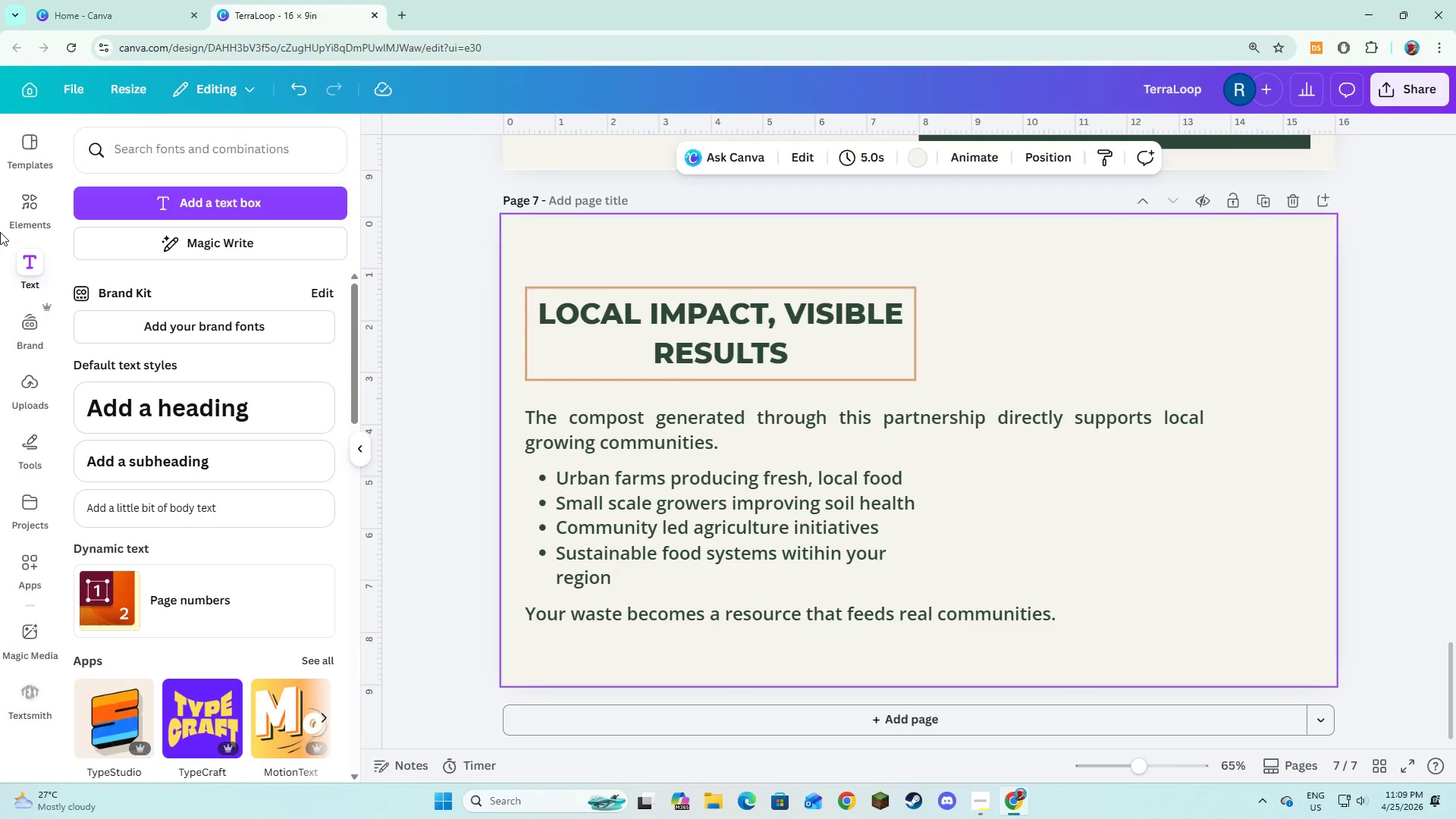 
left_click([18, 209])
 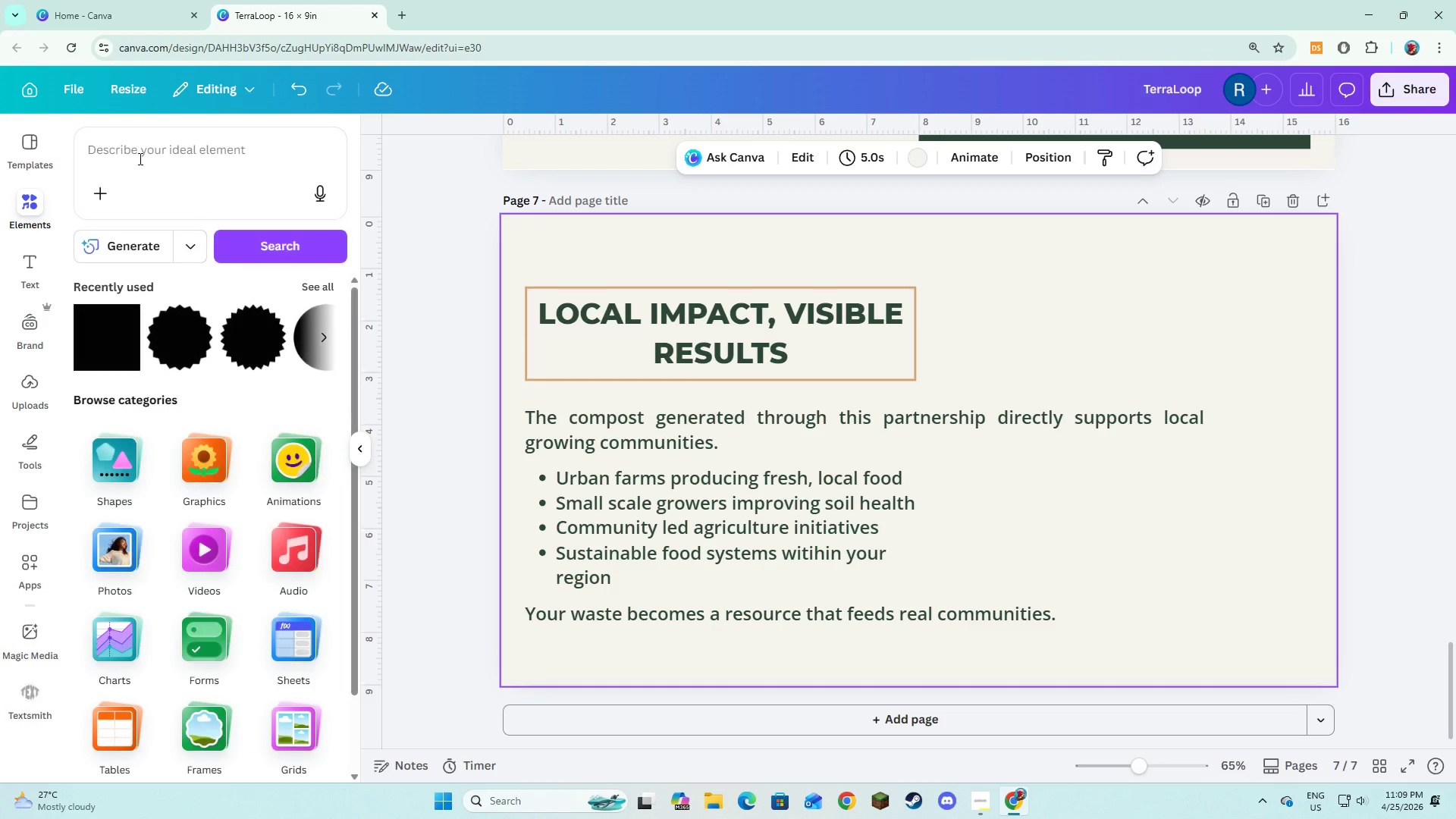 
left_click([139, 158])
 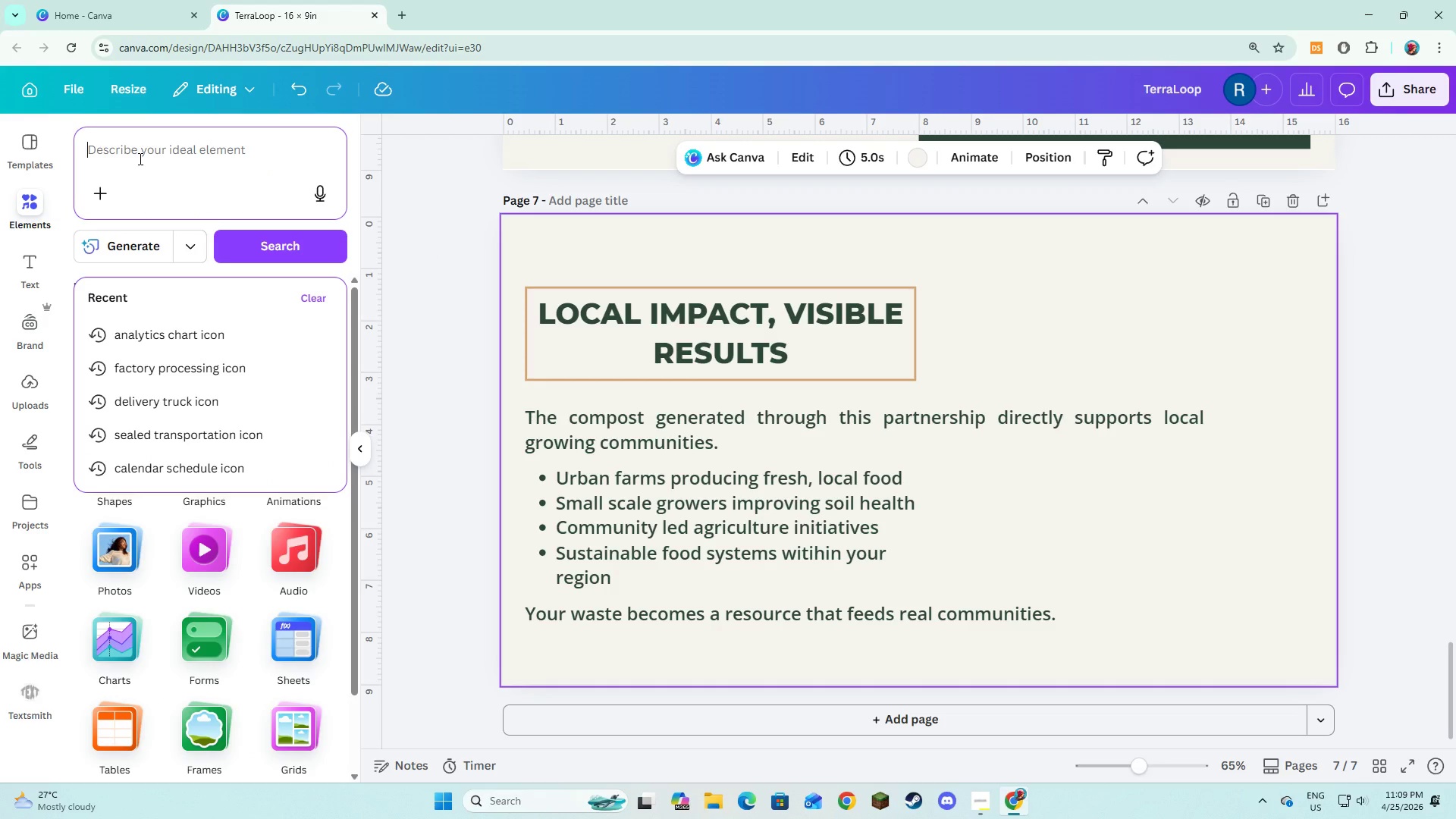 
wait(9.47)
 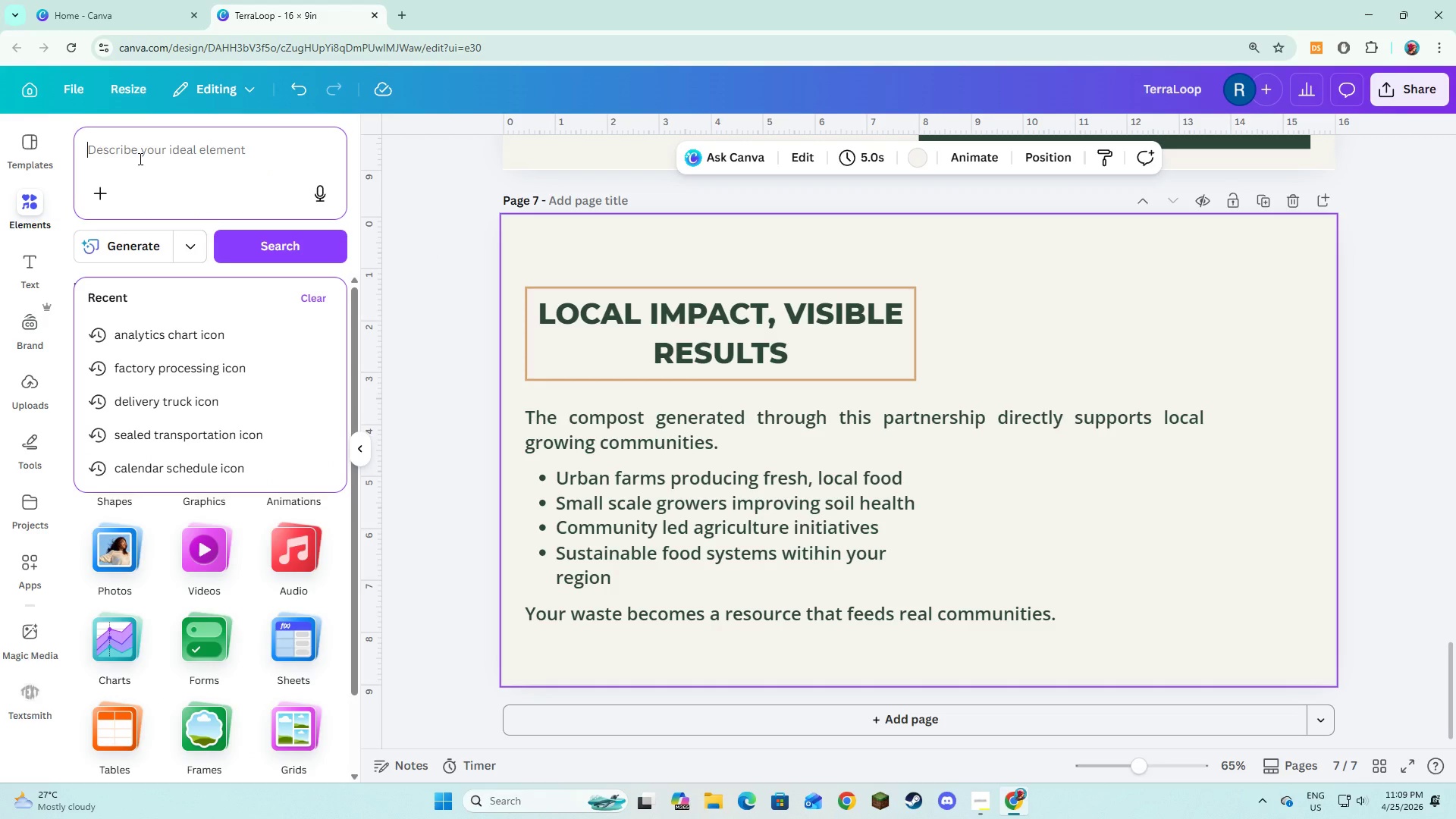 
type(urban d)
key(Backspace)
type(farm people working soil)
 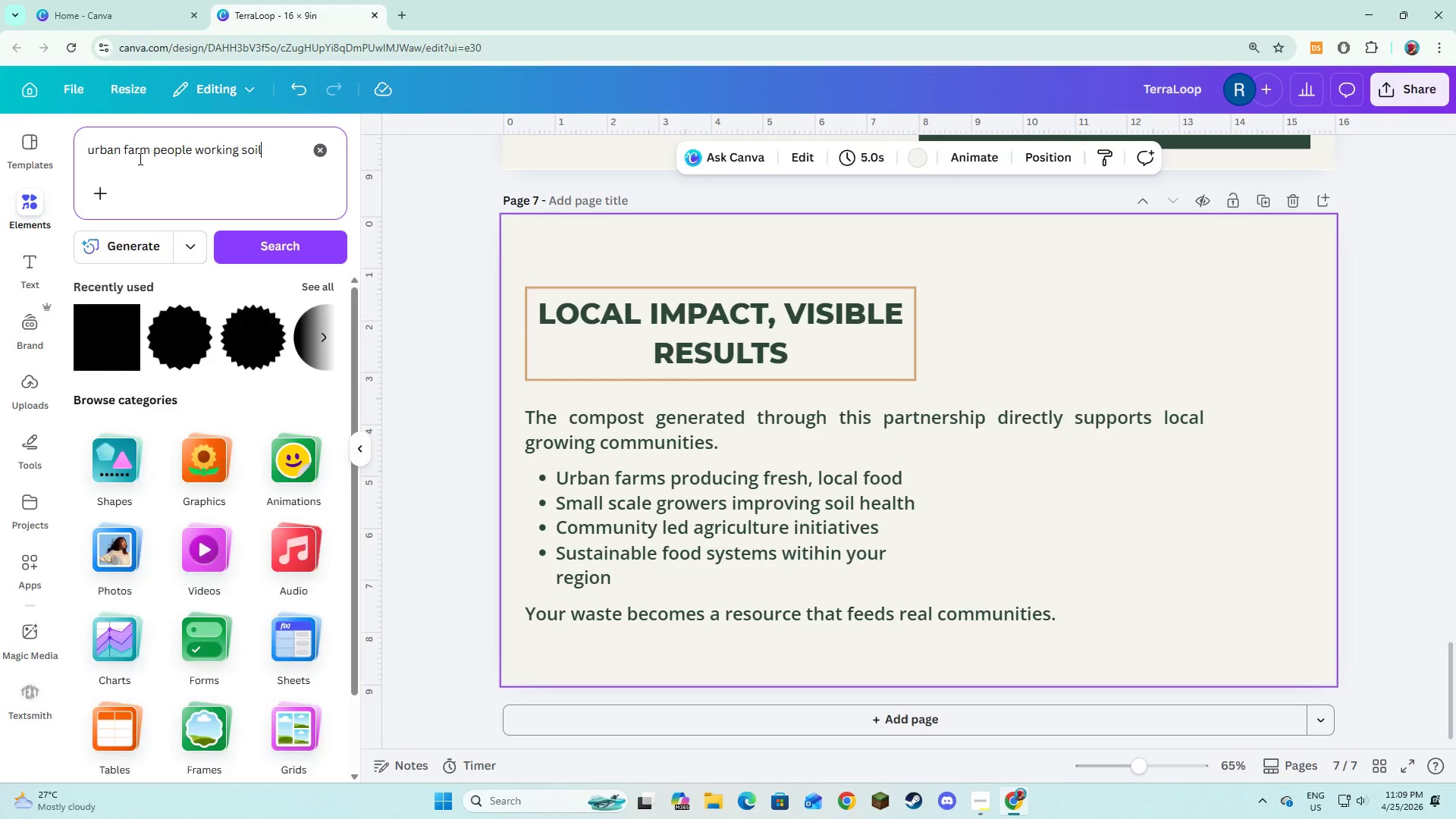 
key(Enter)
 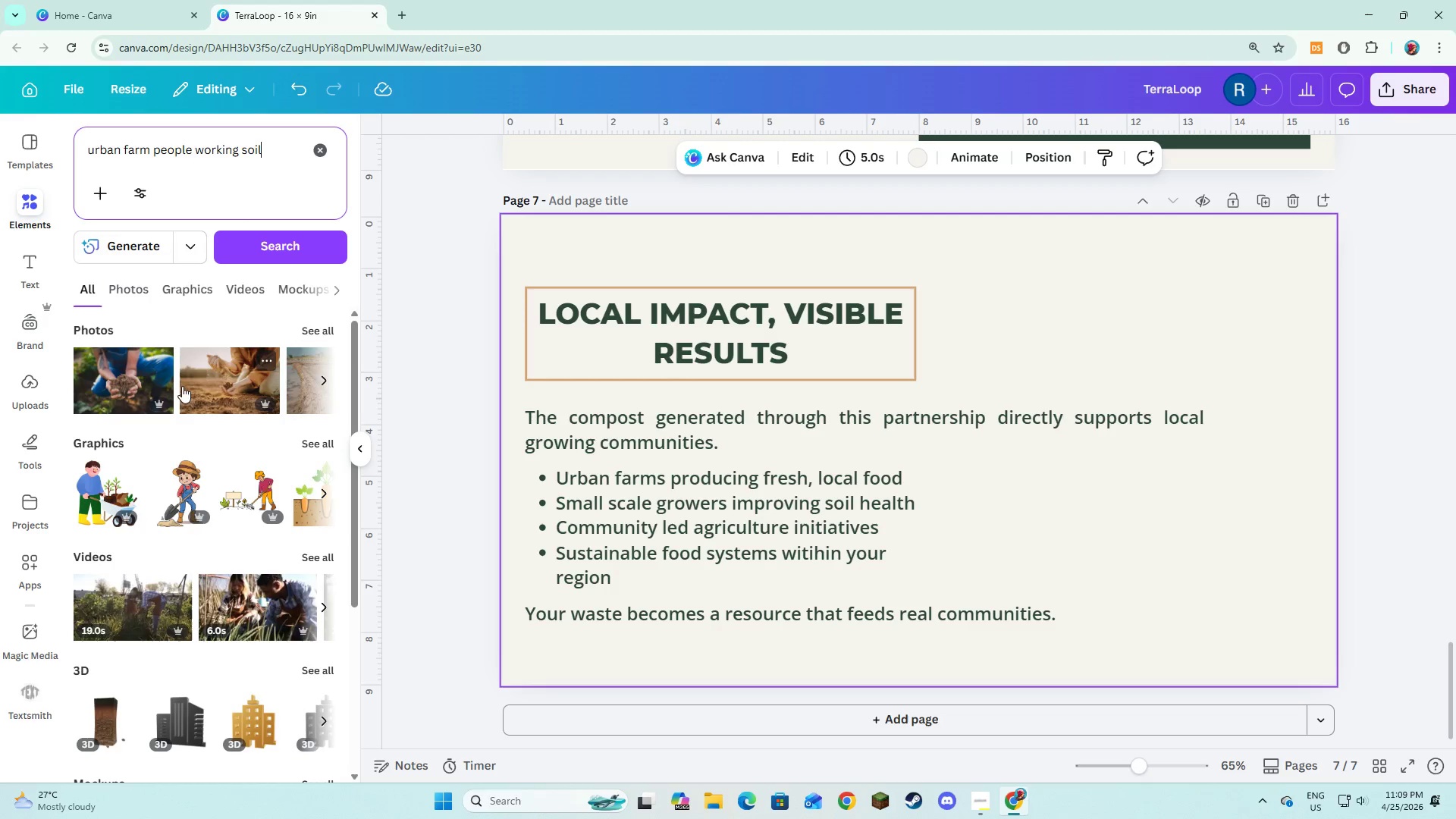 
left_click([302, 332])
 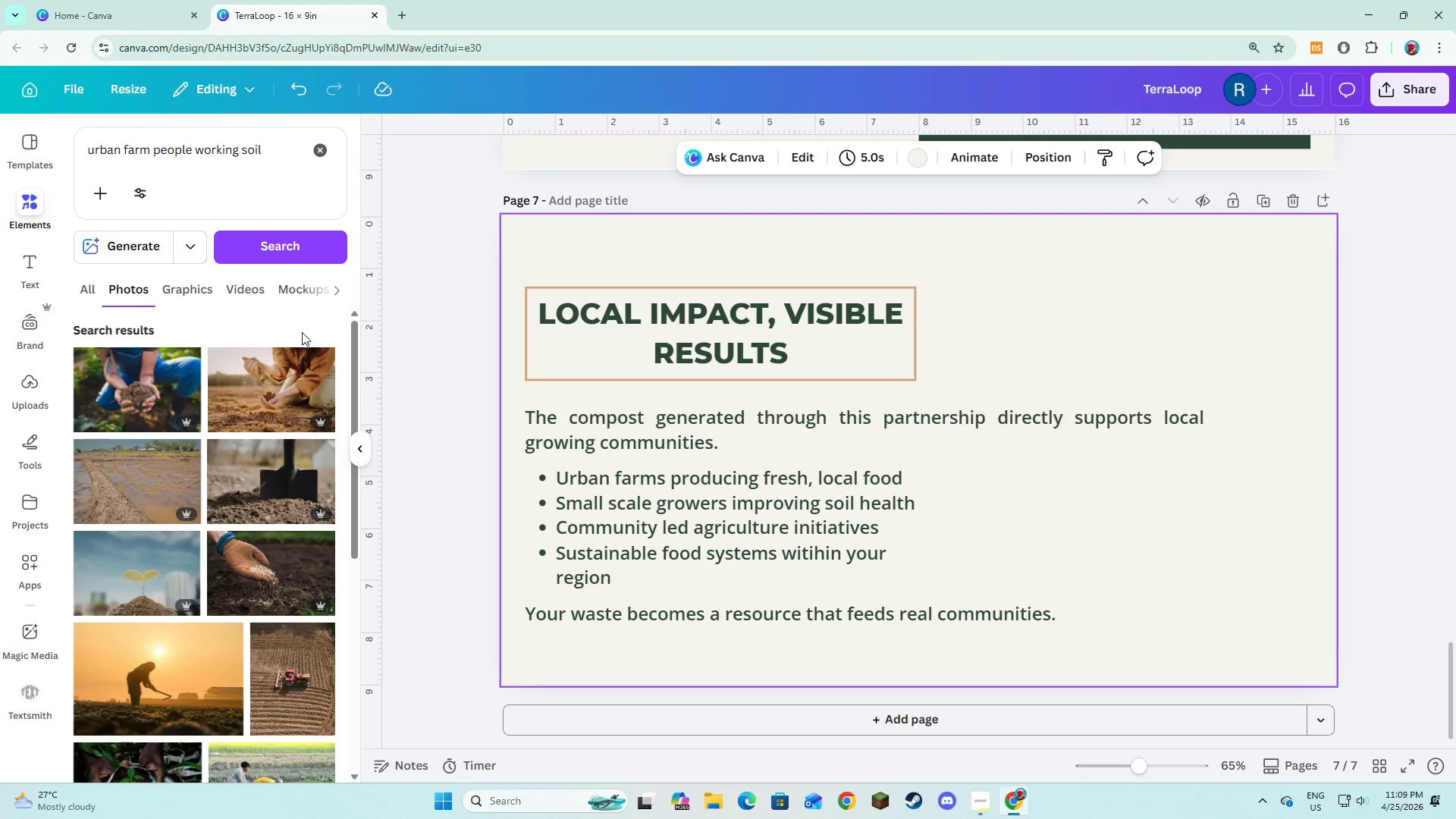 
left_click([20, 381])
 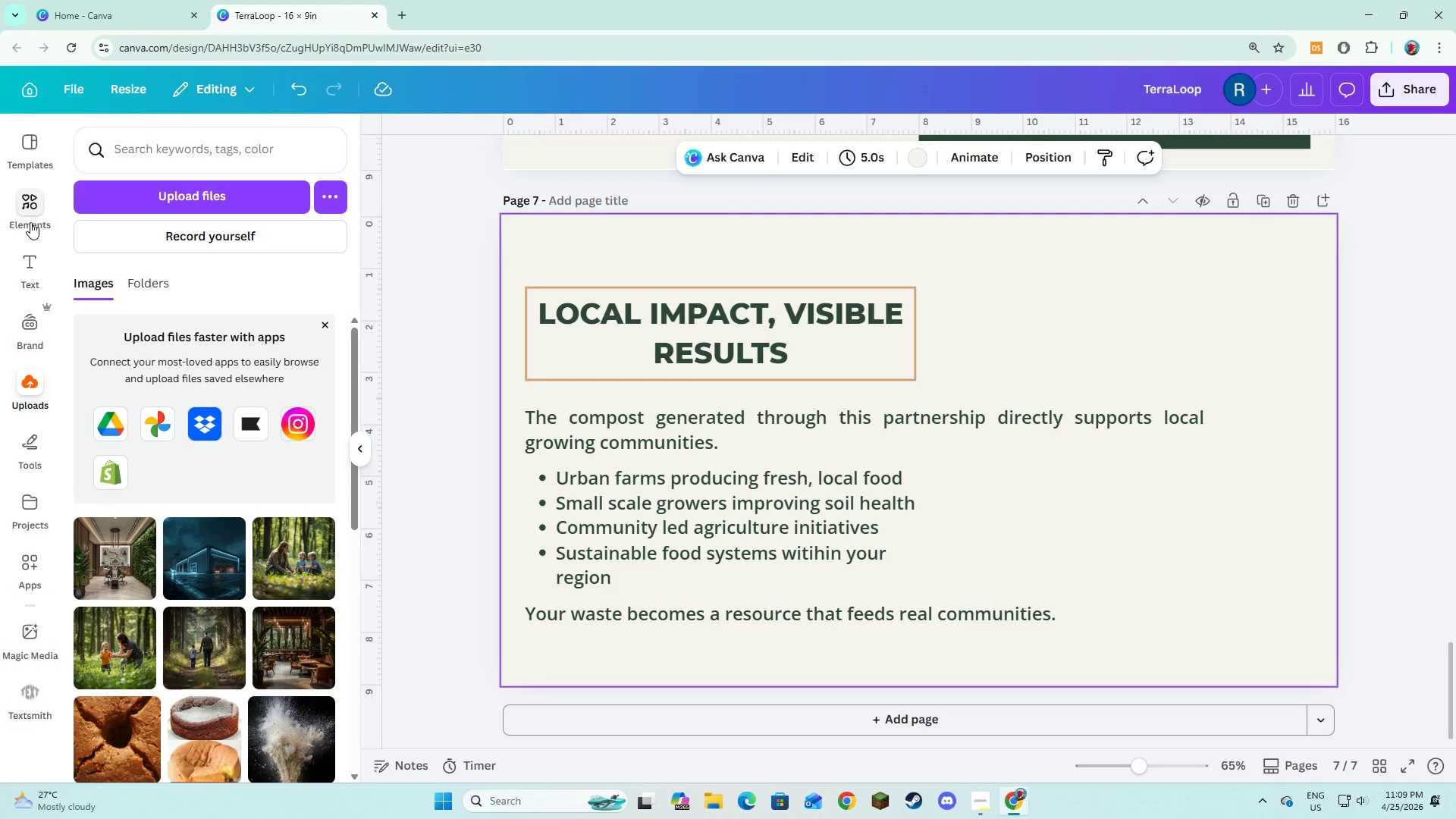 
left_click([138, 394])
 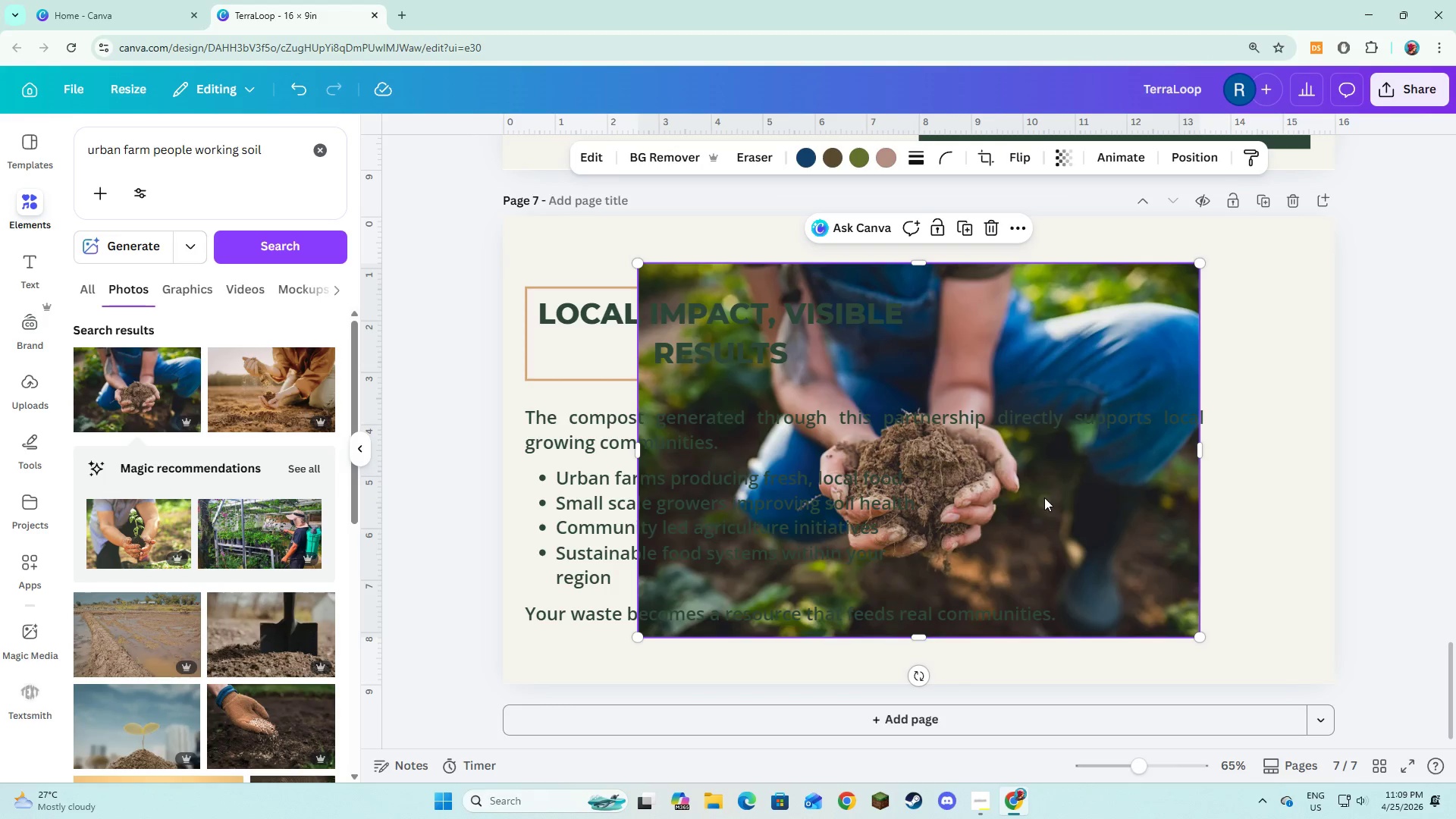 
scroll: coordinate [293, 624], scroll_direction: down, amount: 3.0
 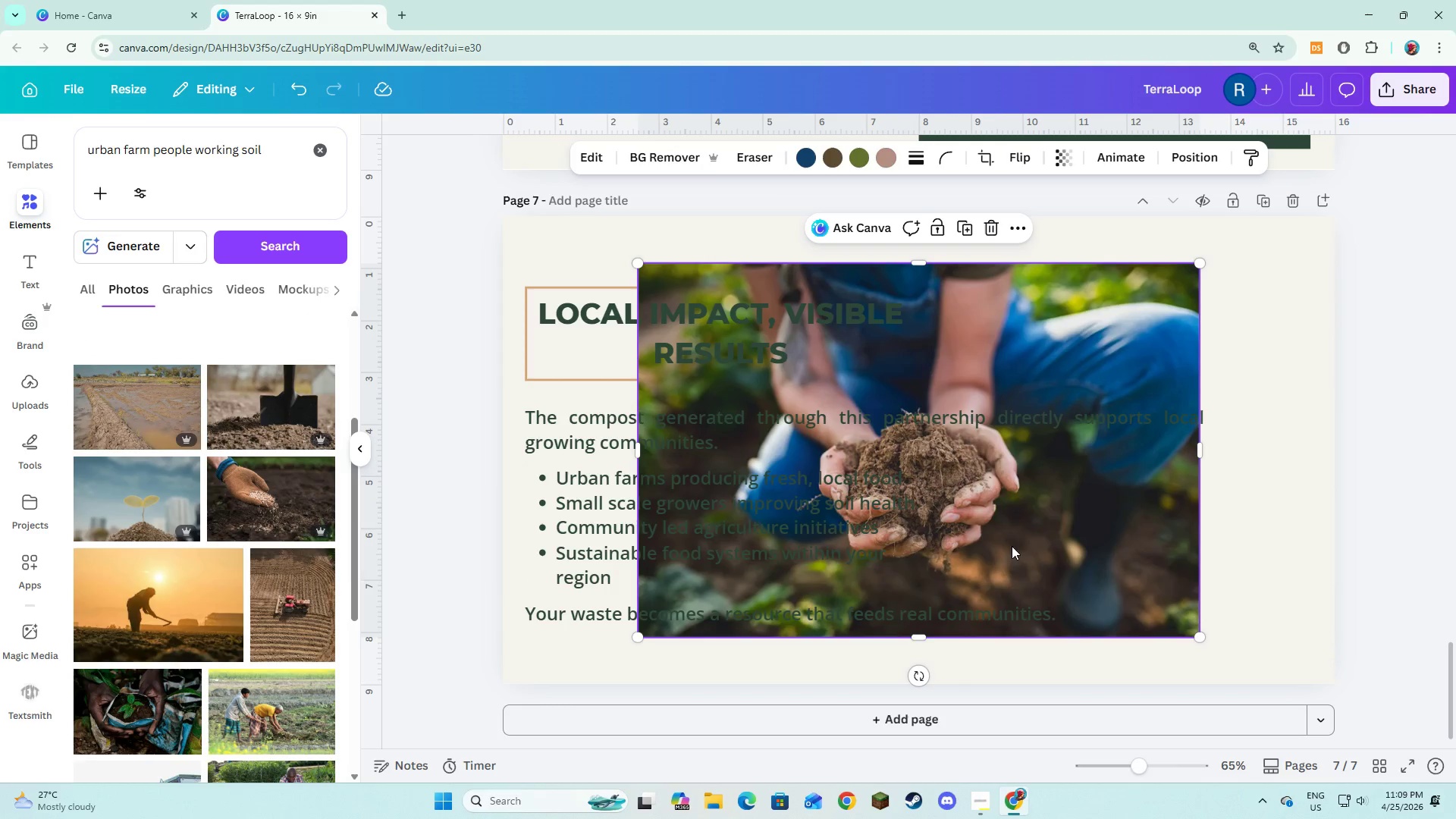 
wait(6.66)
 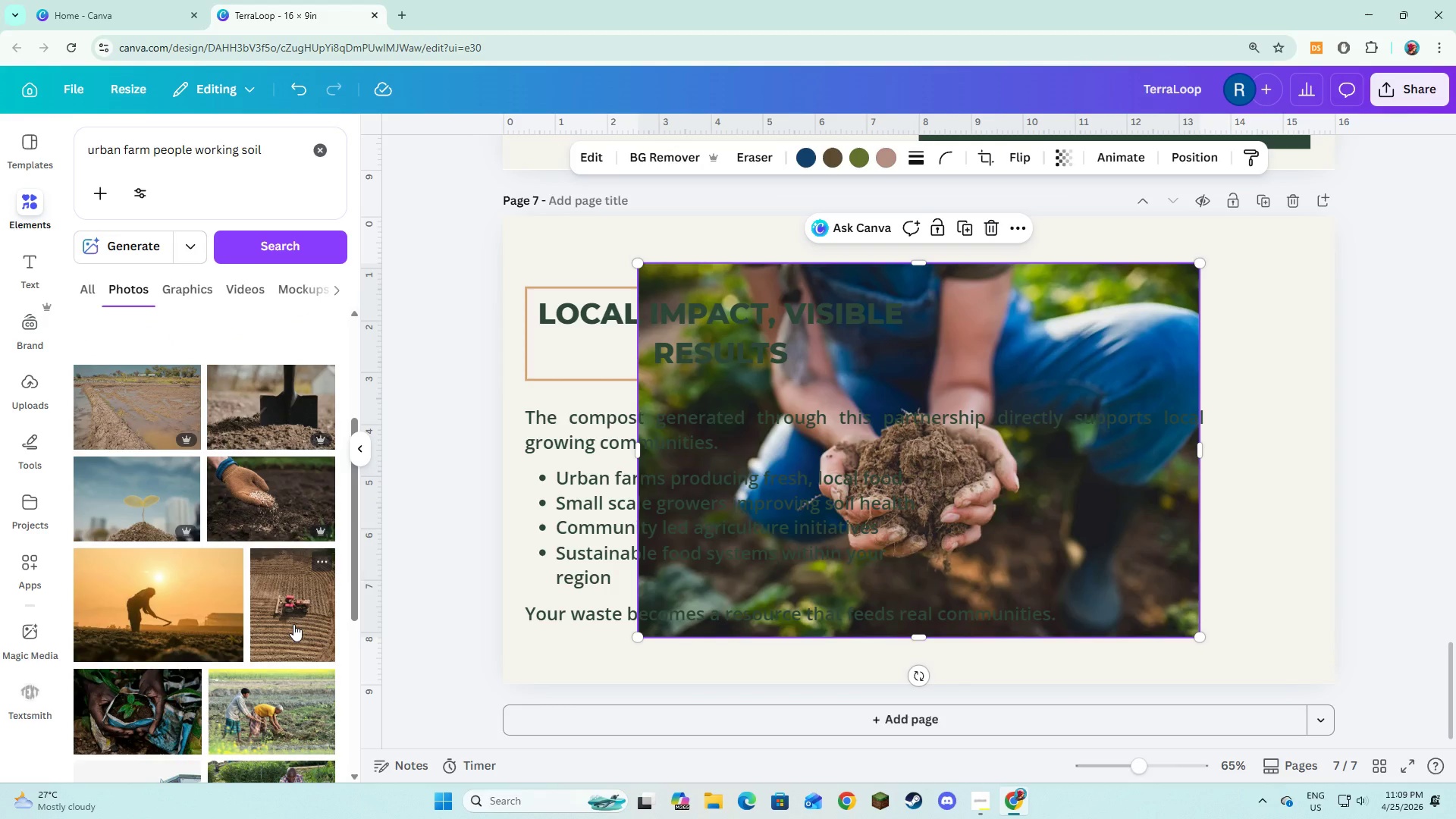 
left_click([990, 234])
 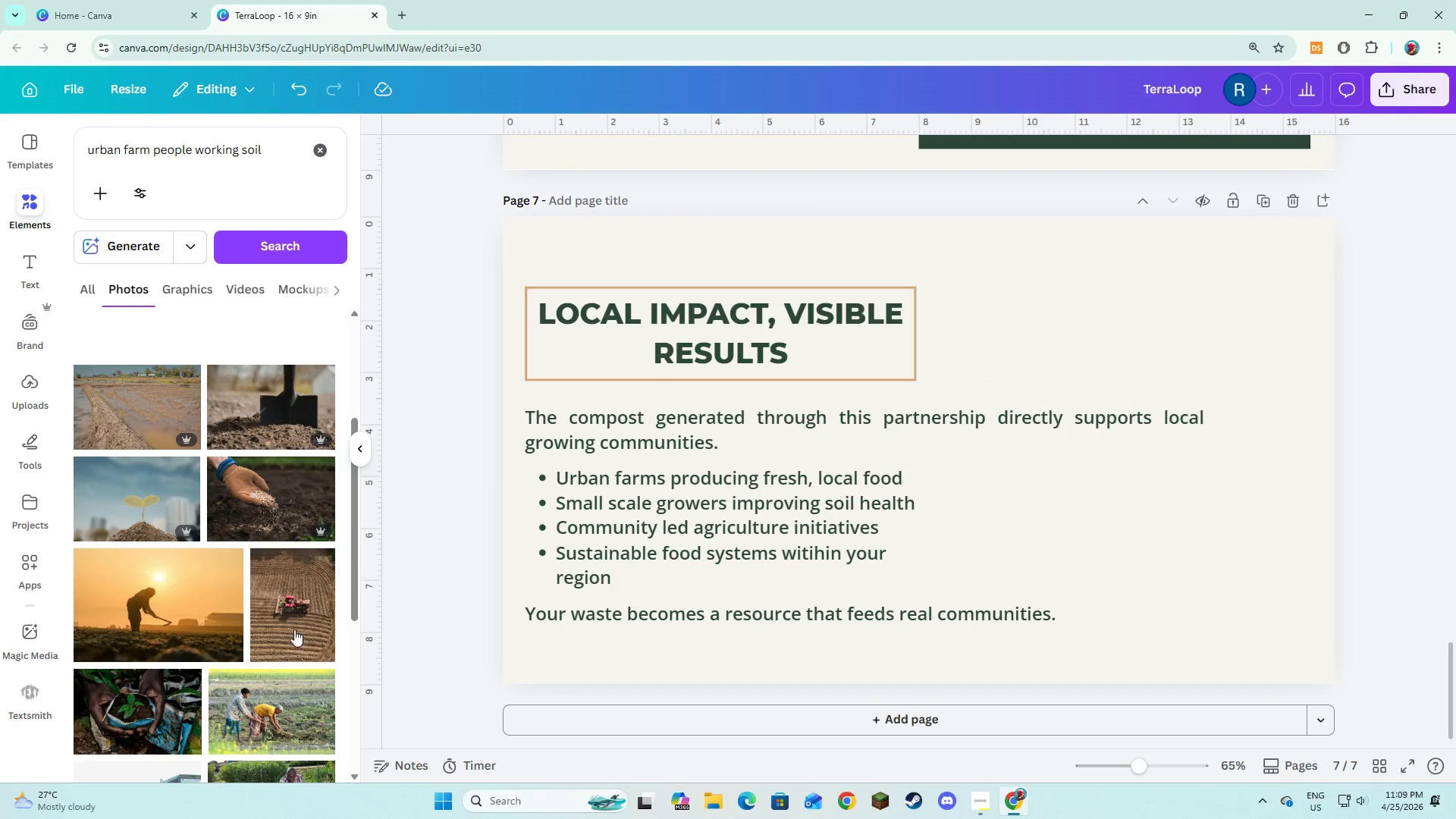 
scroll: coordinate [281, 629], scroll_direction: down, amount: 1.0
 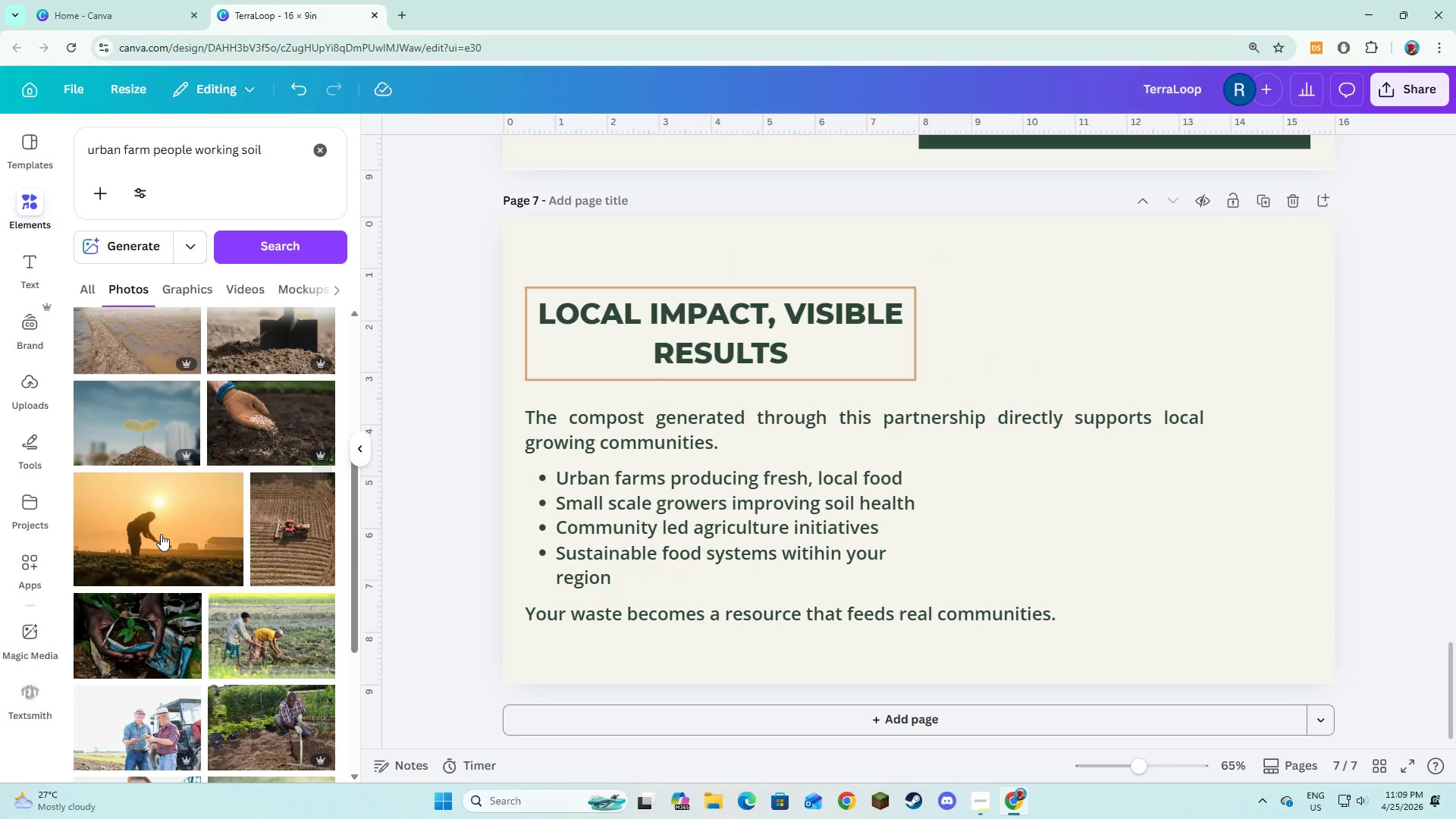 
left_click([111, 521])
 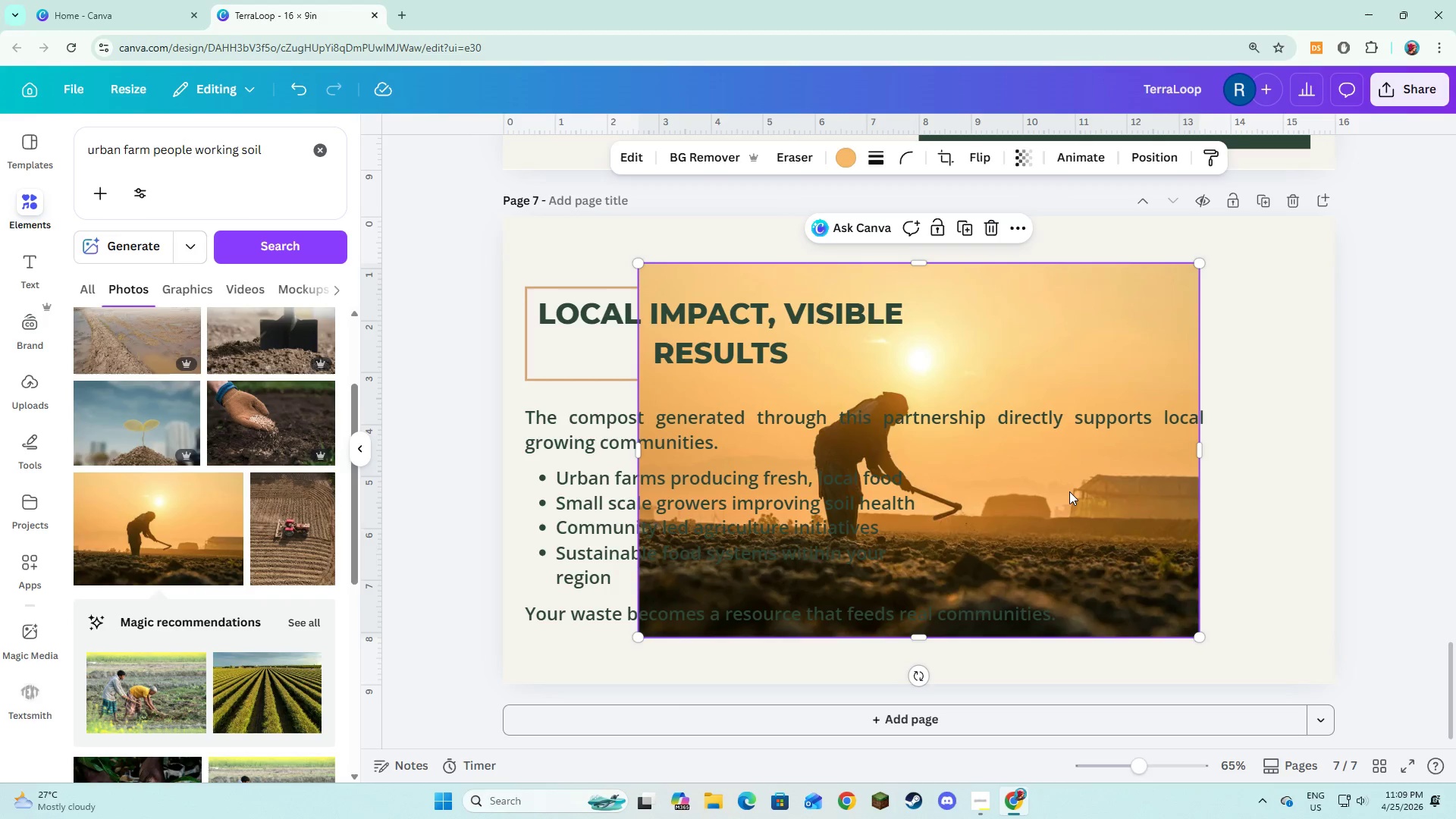 
right_click([1069, 491])
 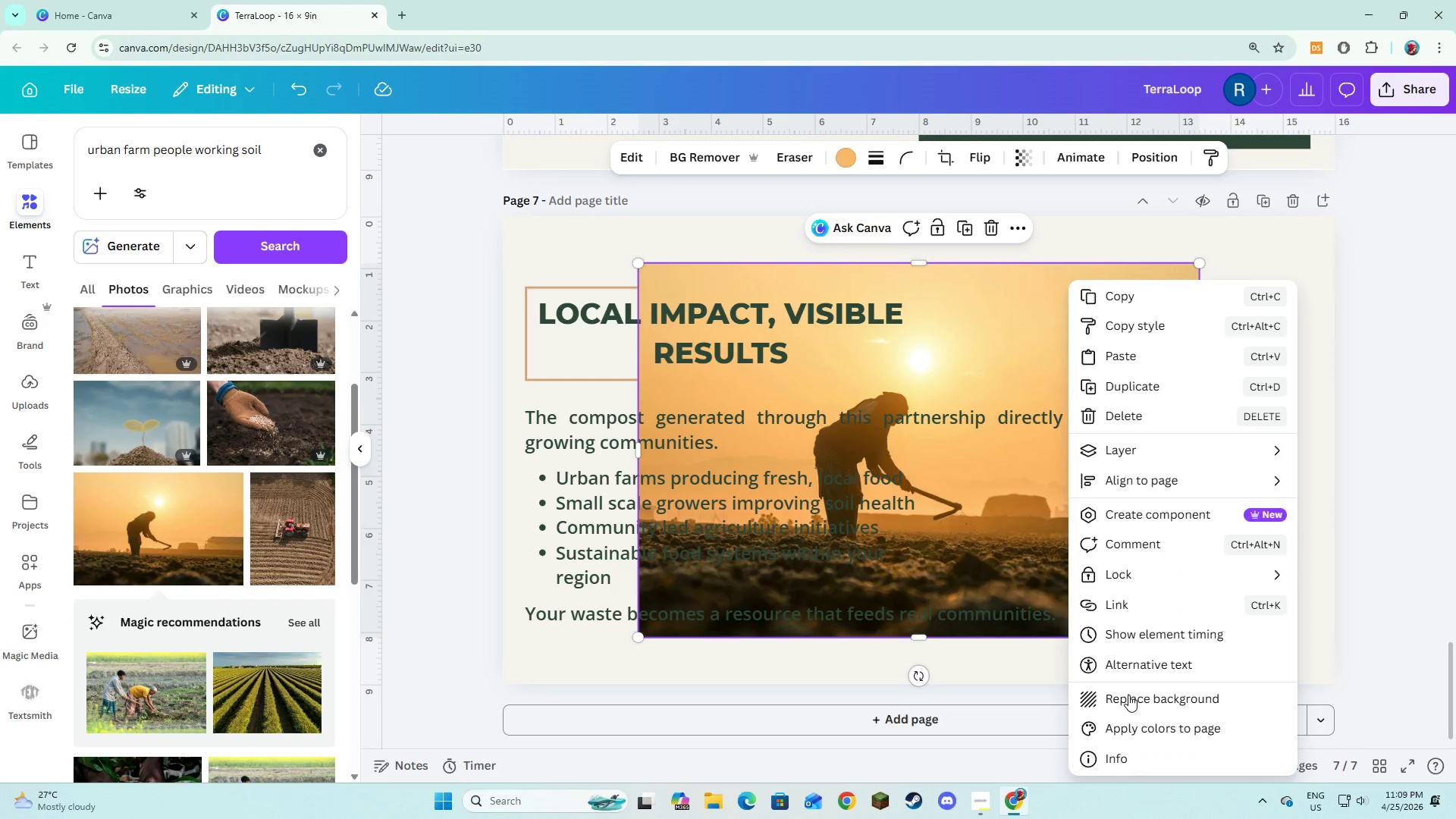 
left_click([1128, 695])
 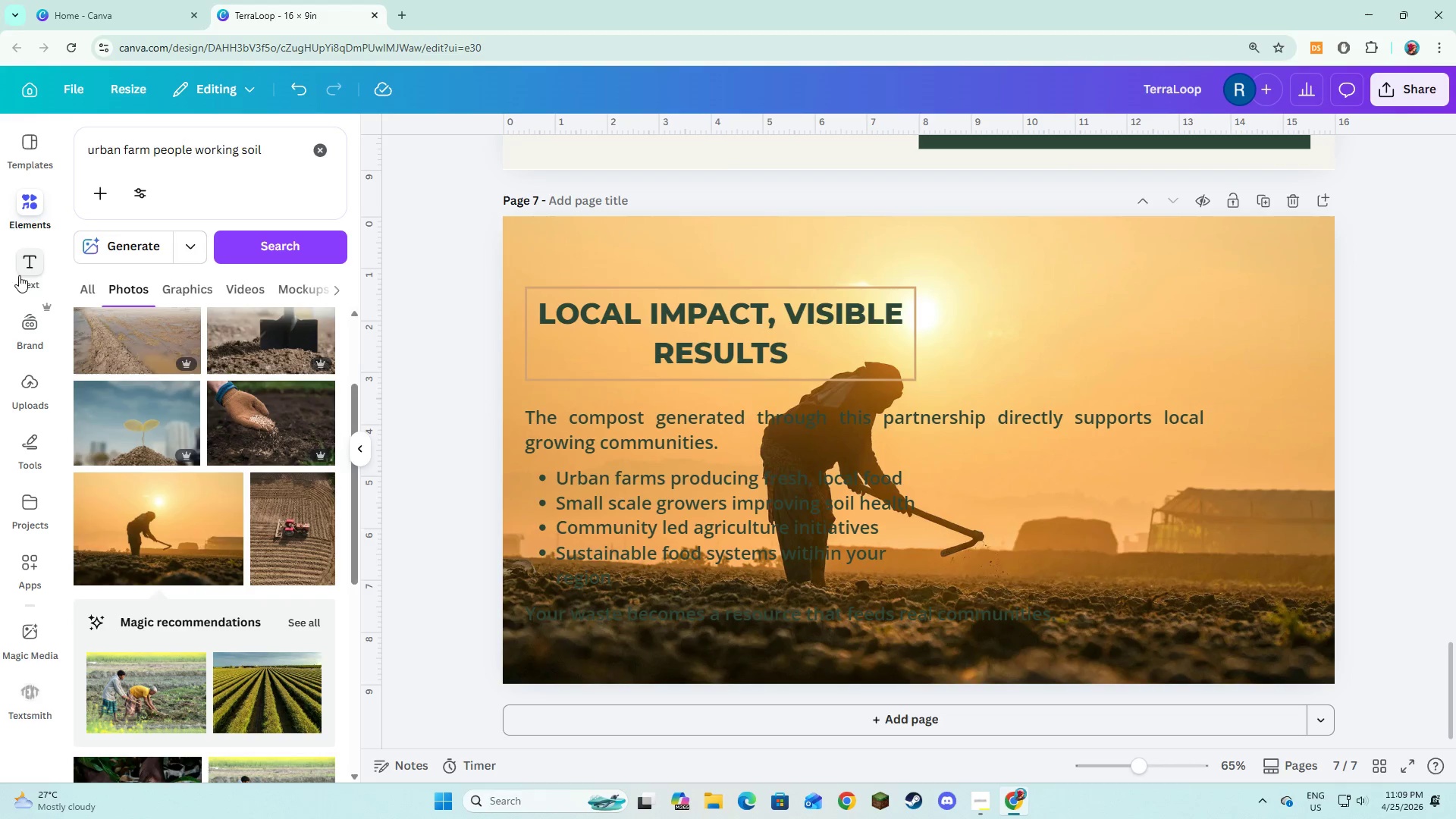 
left_click([24, 212])
 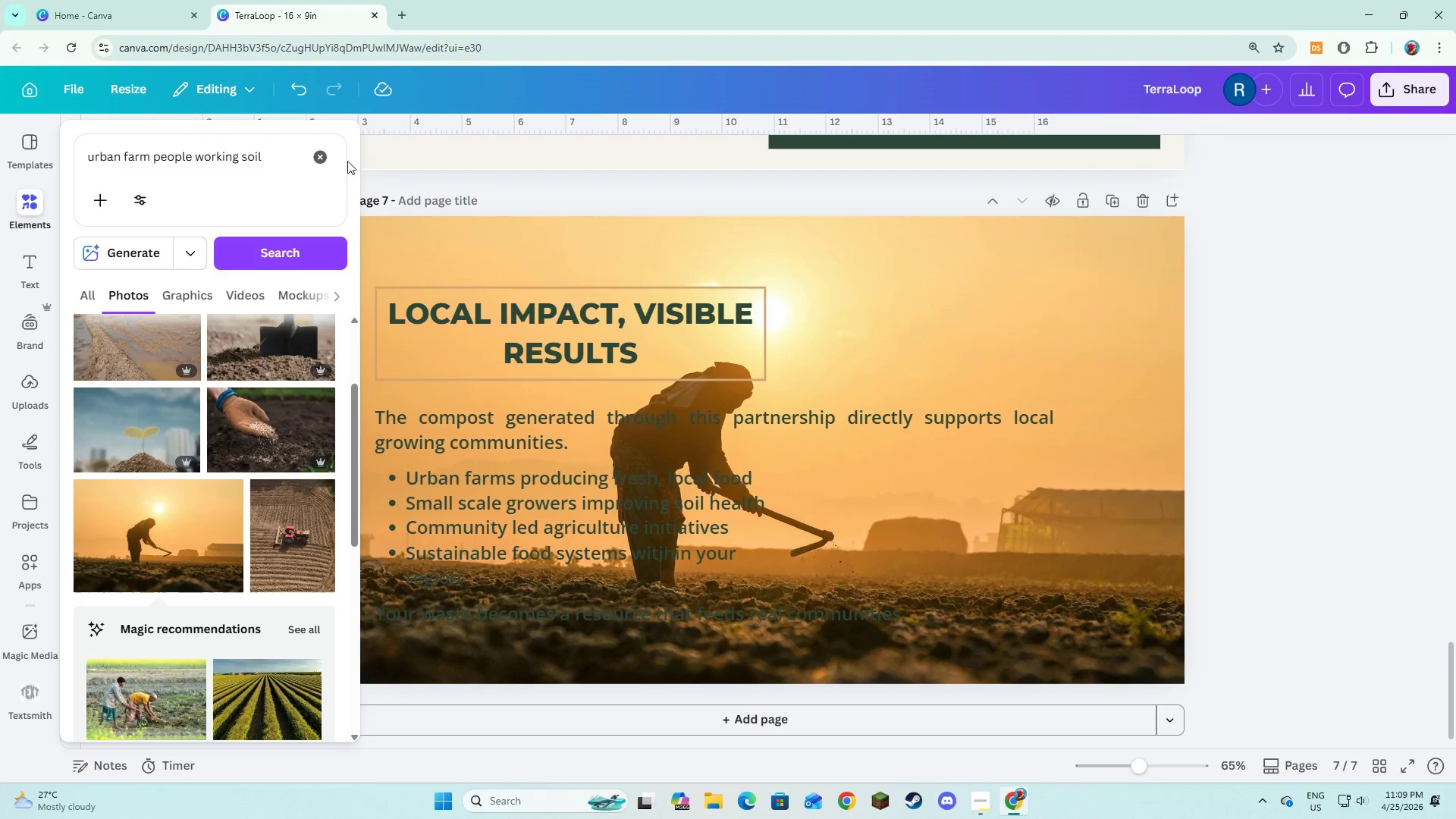 
left_click([322, 160])
 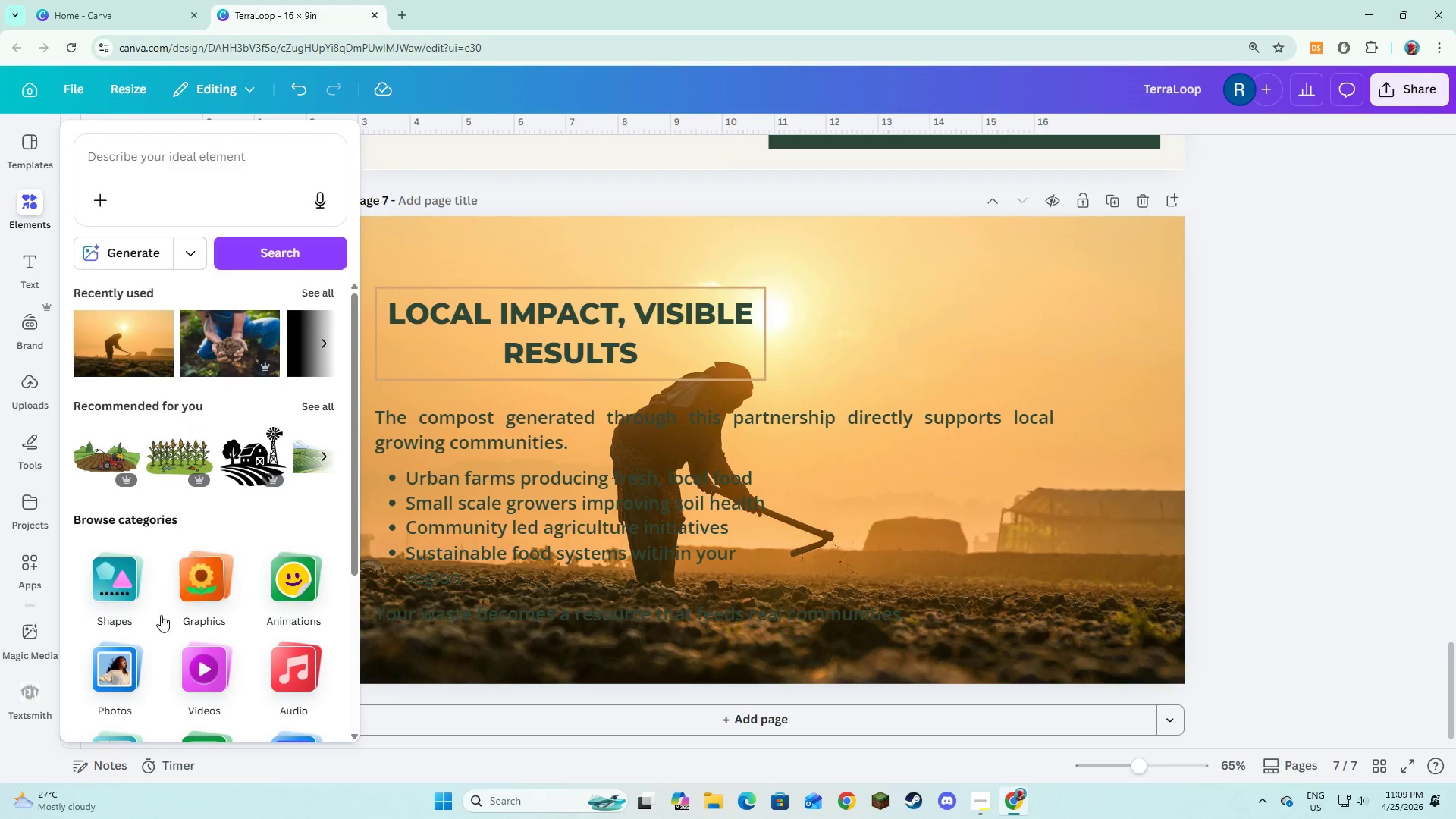 
left_click([118, 580])
 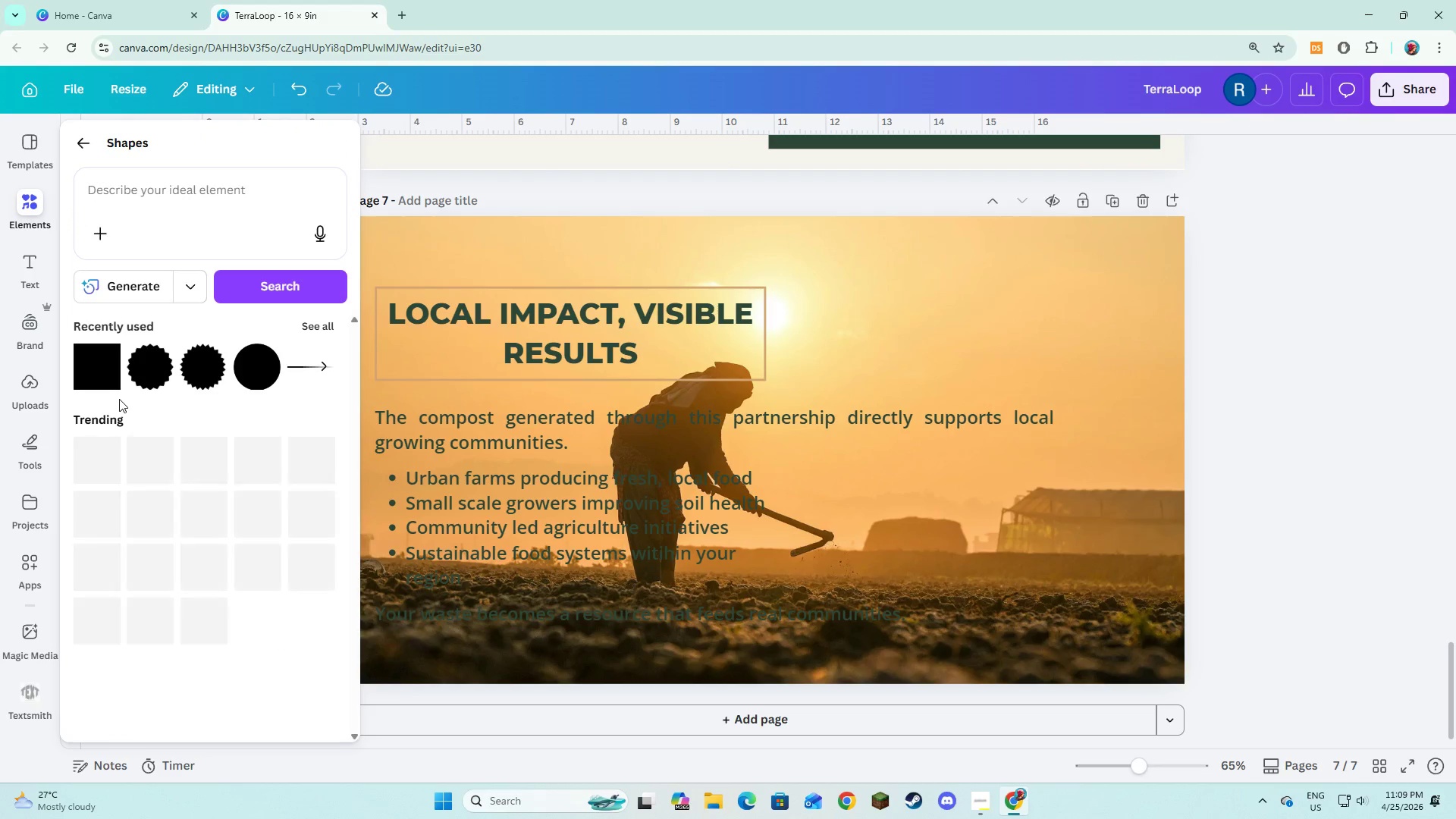 
left_click([101, 375])
 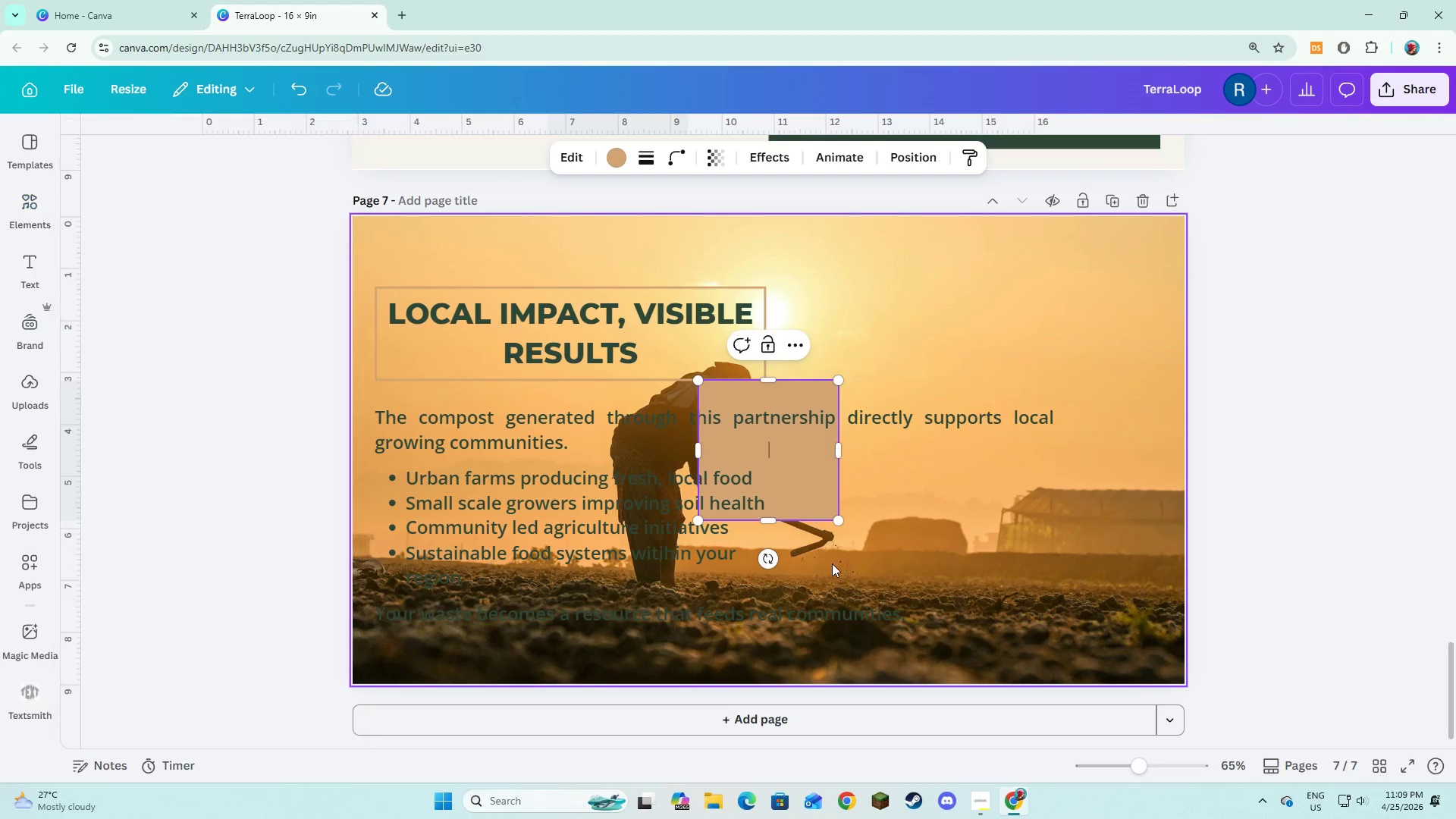 
left_click([826, 567])
 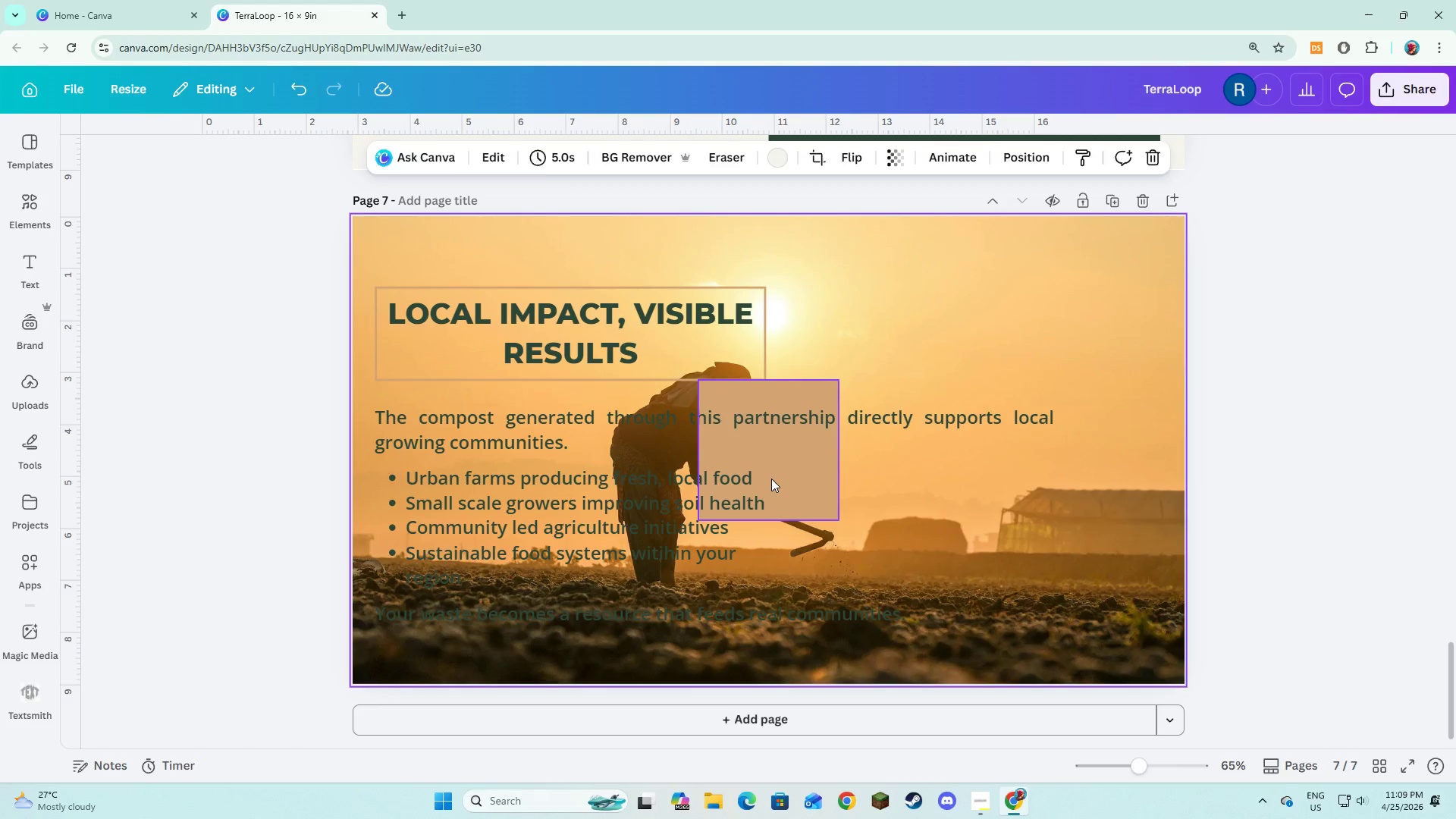 
left_click([771, 479])
 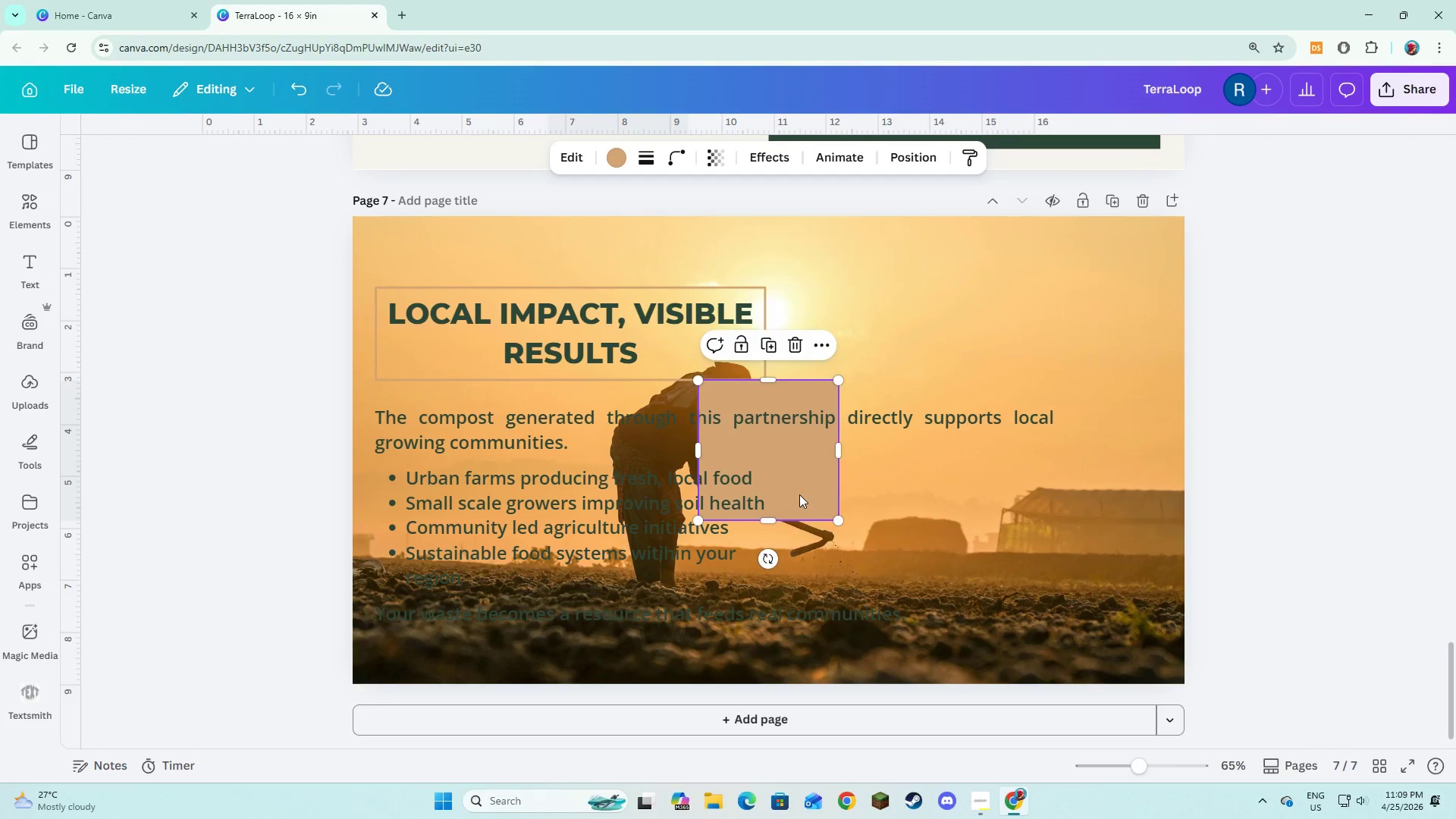 
left_click_drag(start_coordinate=[799, 494], to_coordinate=[454, 332])
 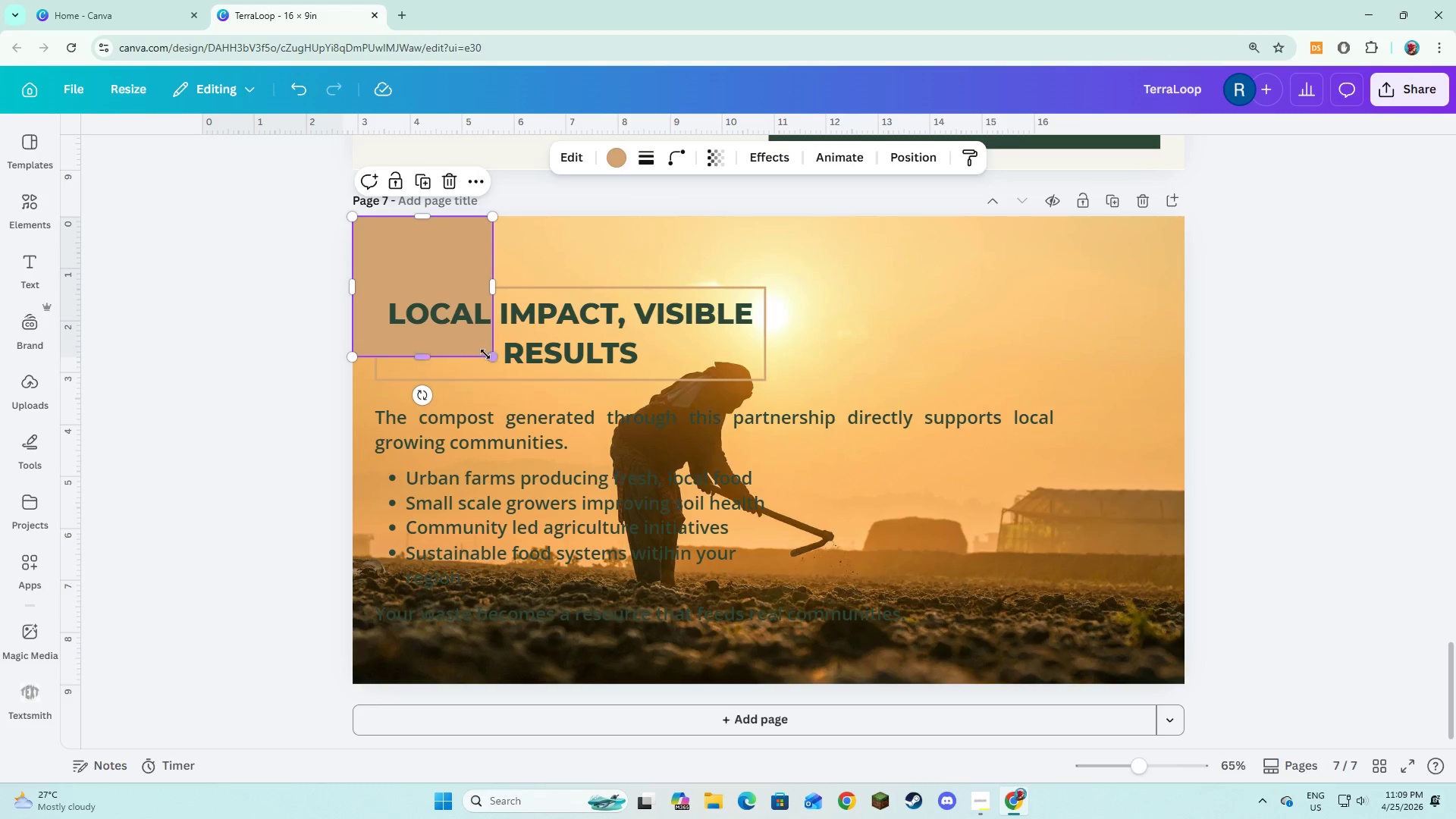 
left_click_drag(start_coordinate=[488, 355], to_coordinate=[1182, 686])
 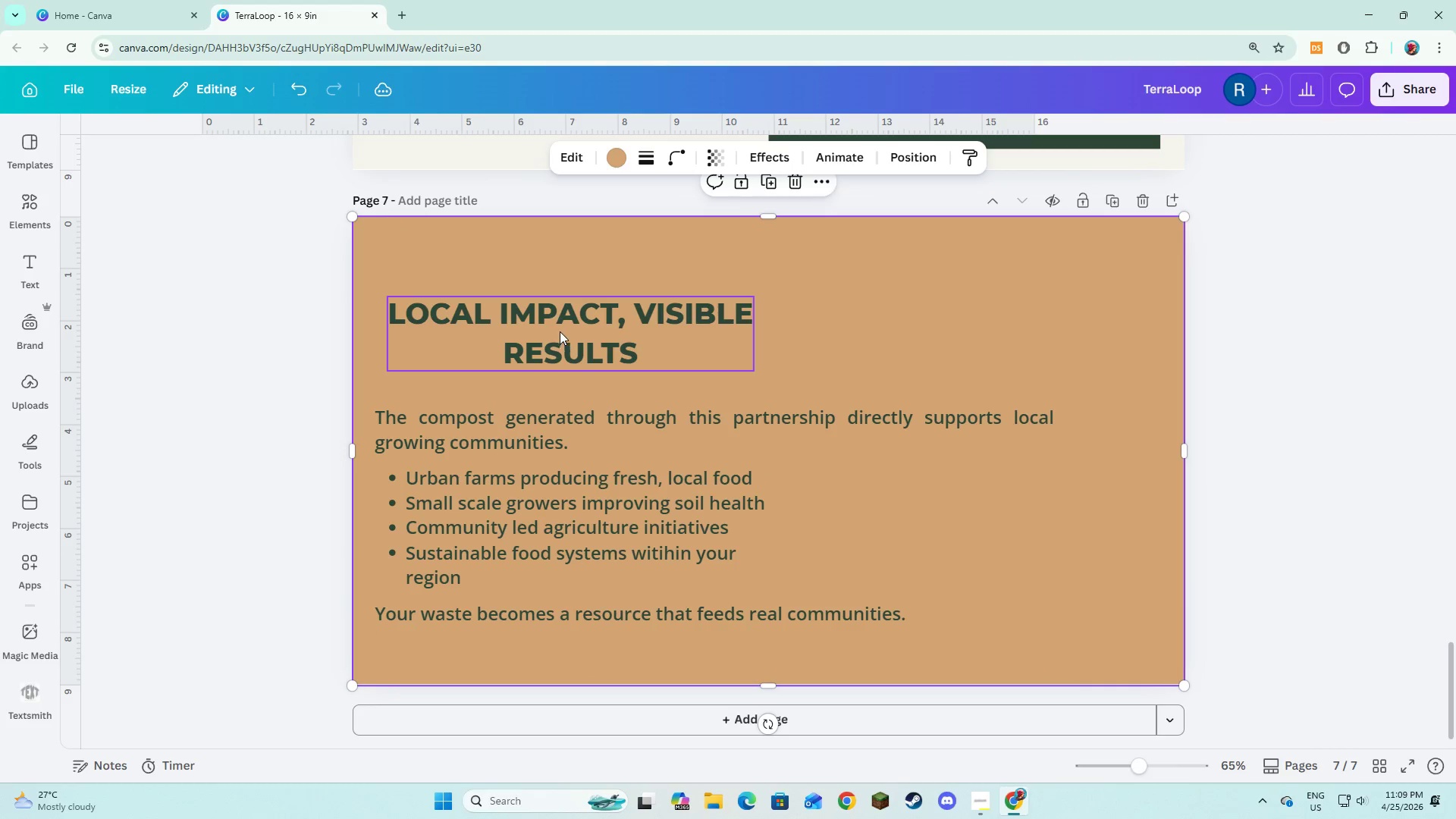 
left_click([554, 322])
 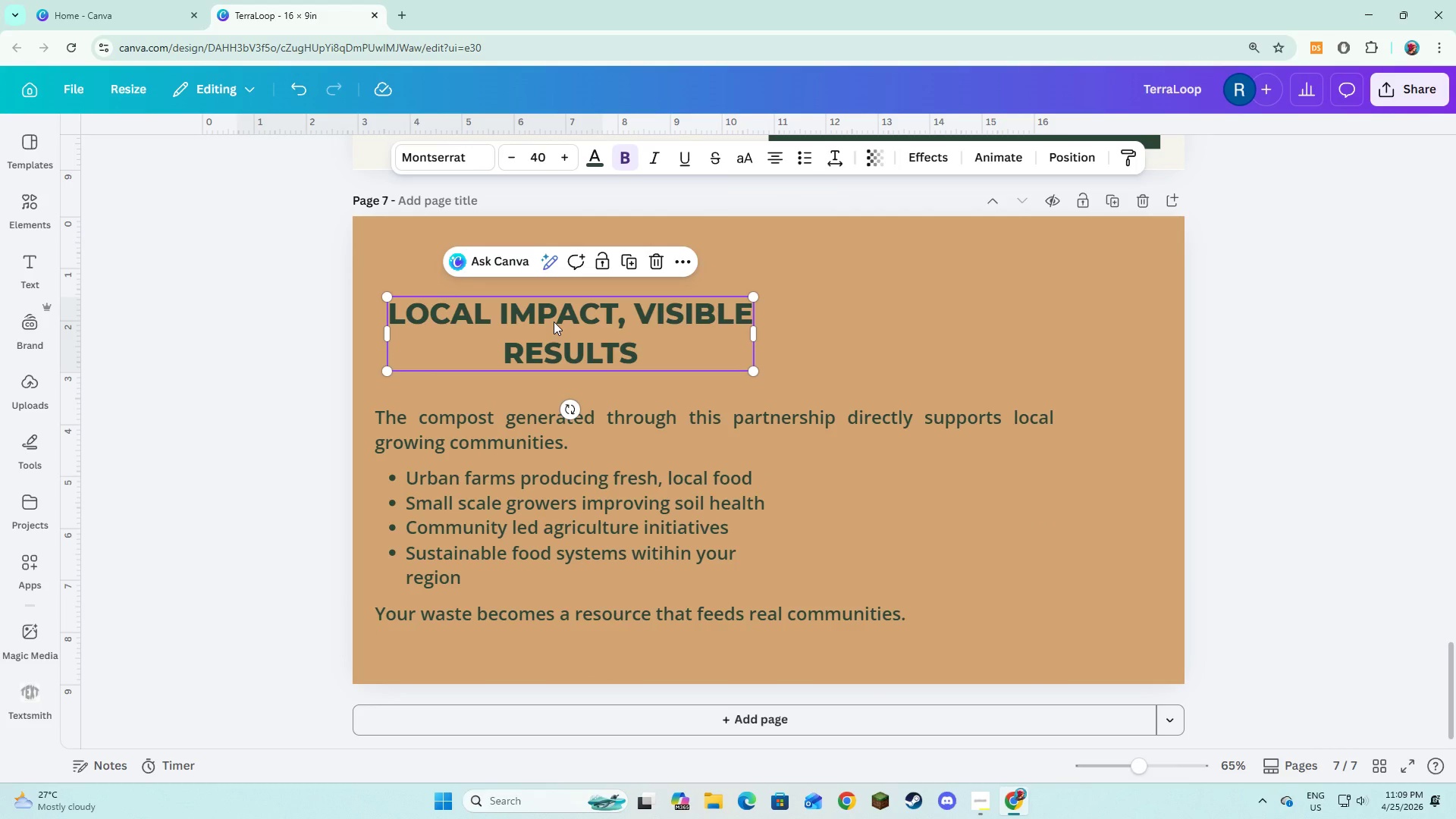 
hold_key(key=CapsLock, duration=1.51)
 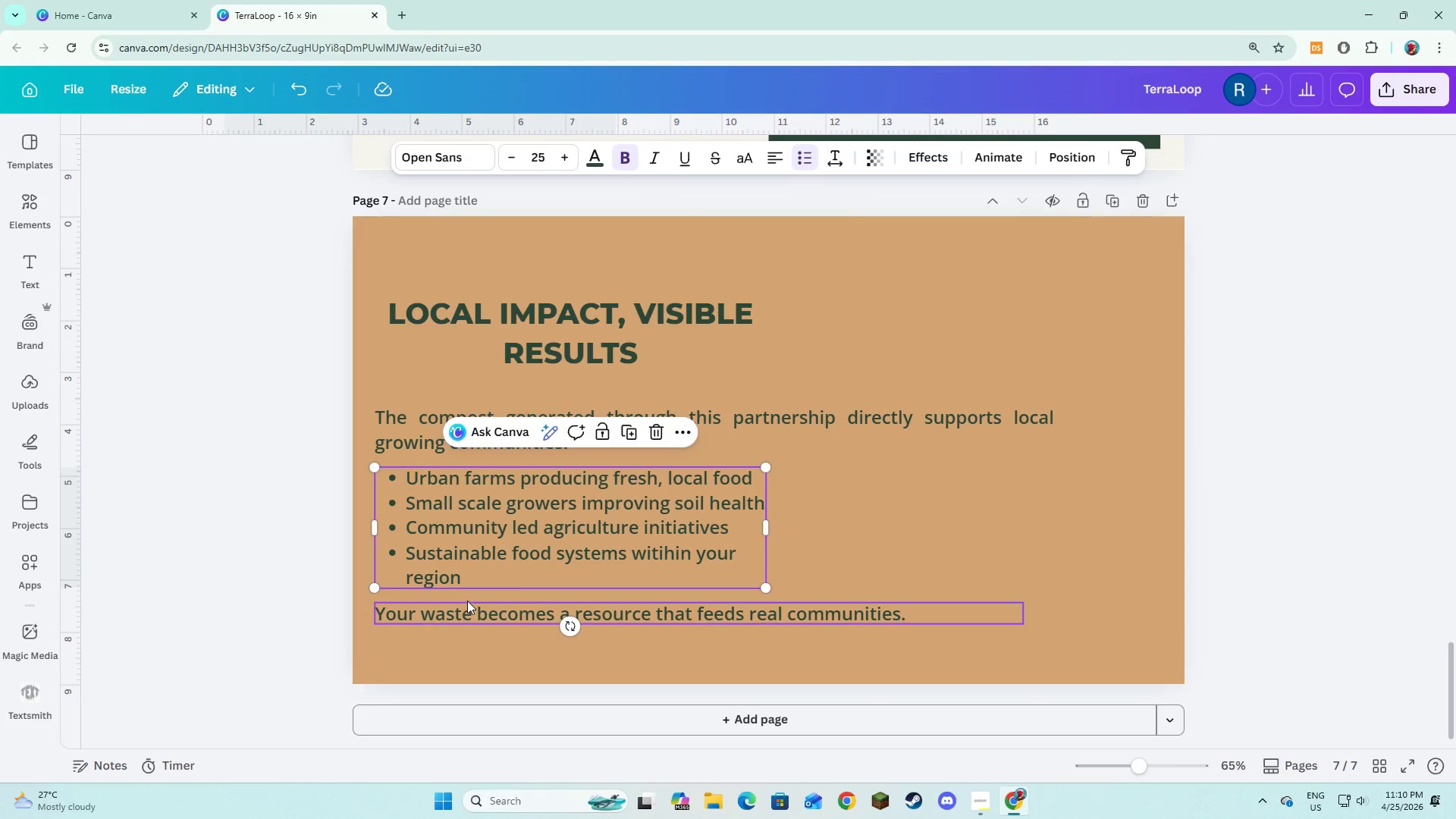 
left_click([527, 420])
 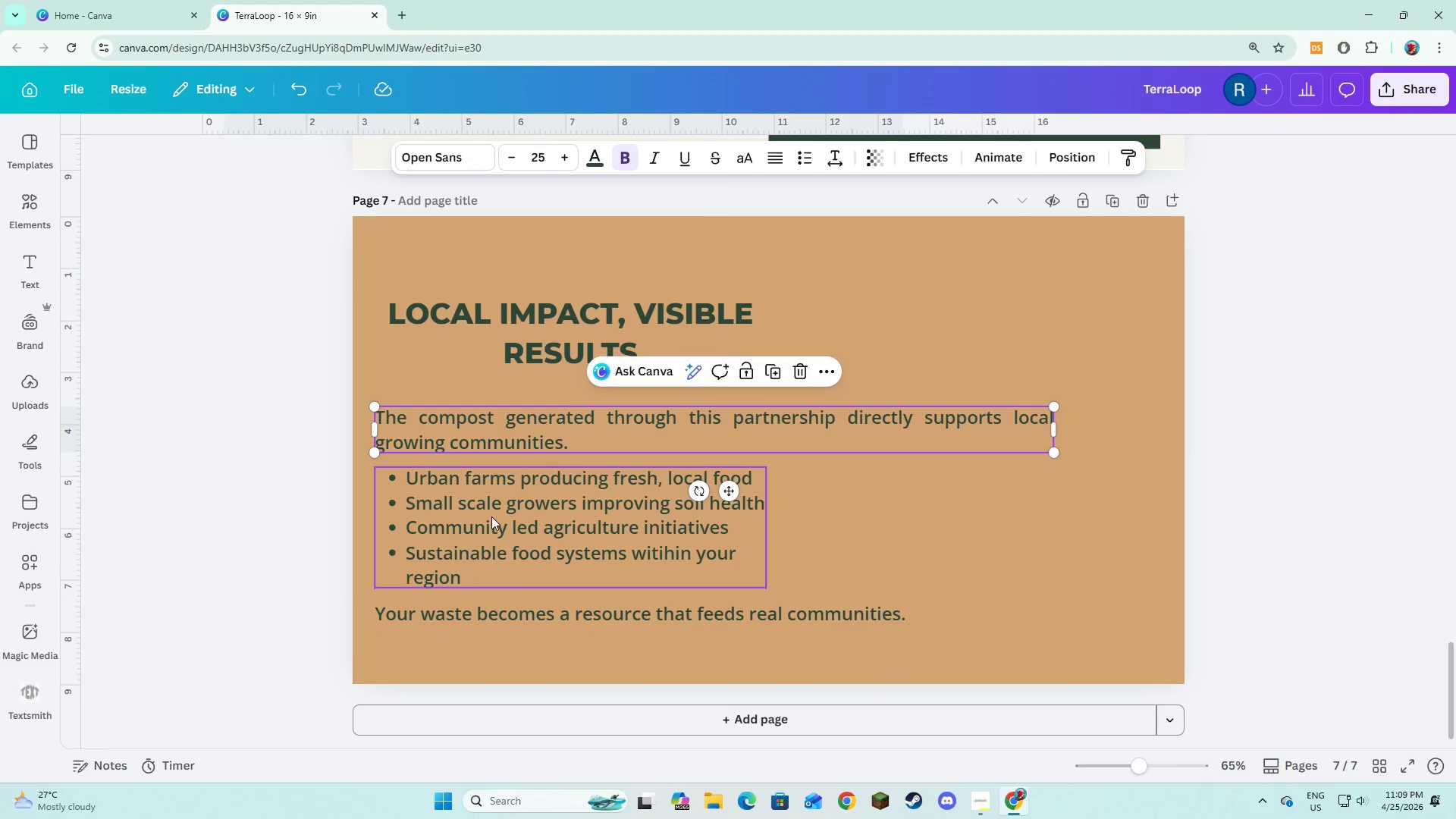 
double_click([491, 516])
 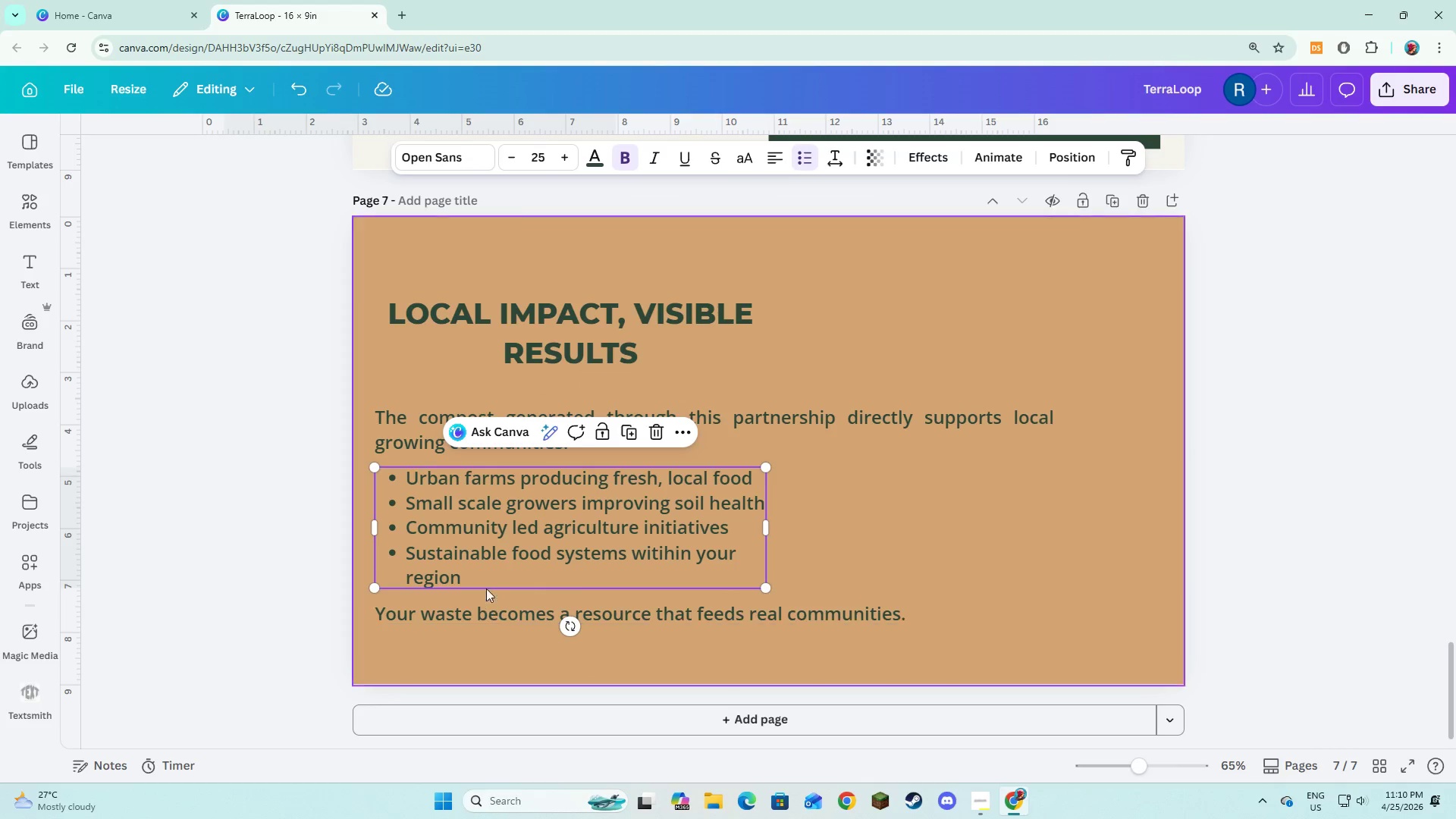 
hold_key(key=ShiftLeft, duration=1.97)
left_click([467, 601])
 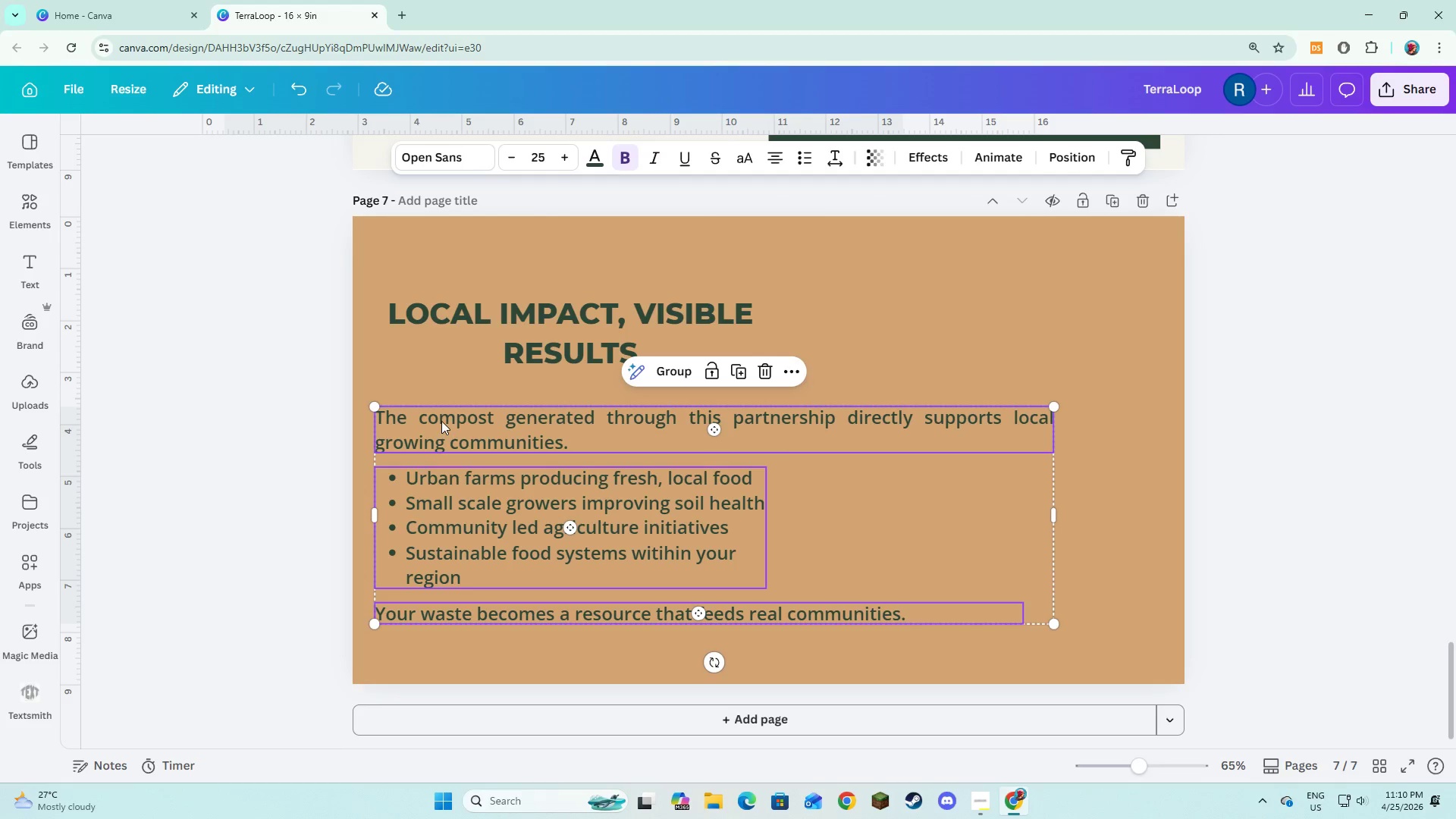 
double_click([512, 314])
 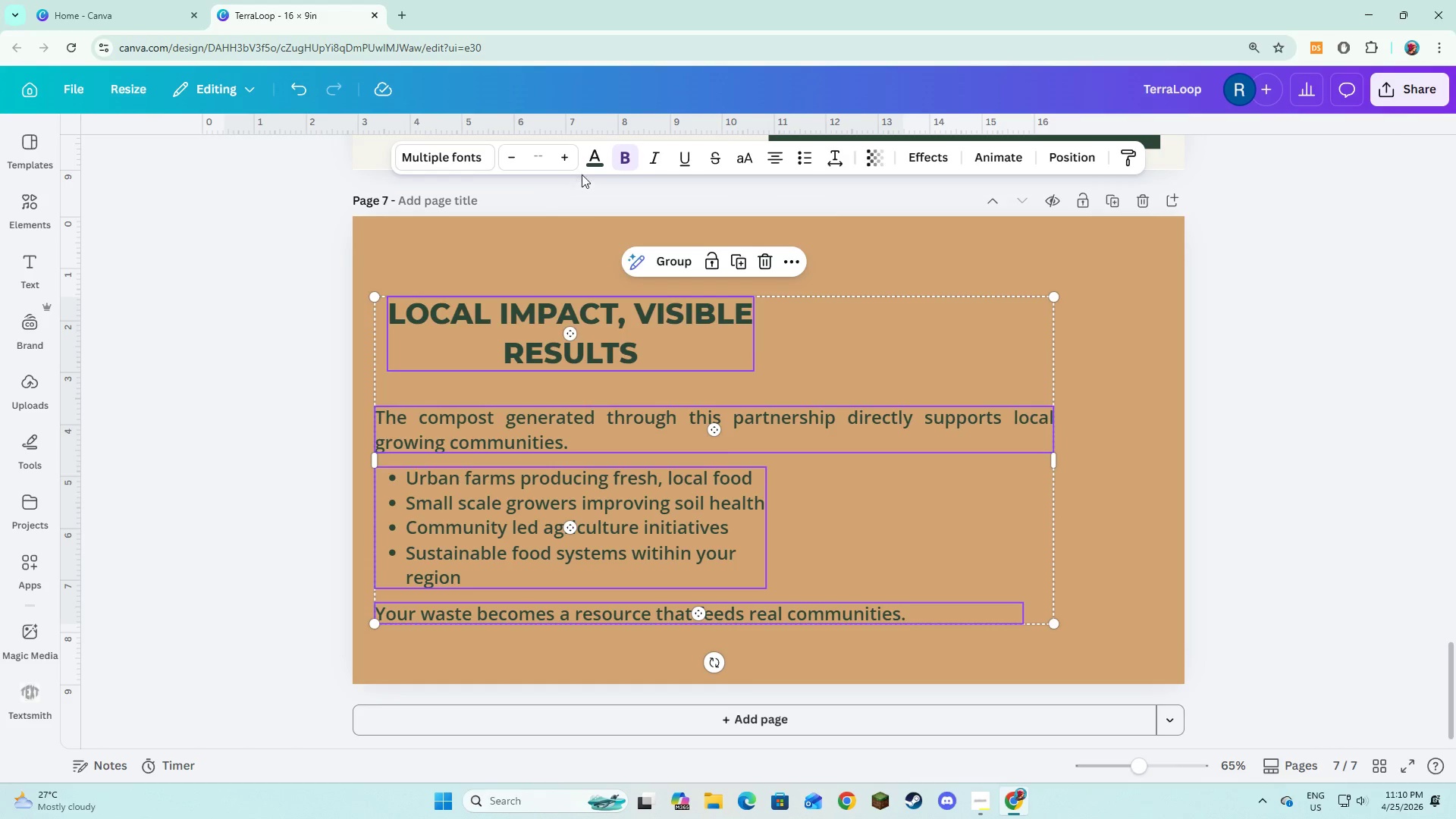 
left_click([592, 157])
 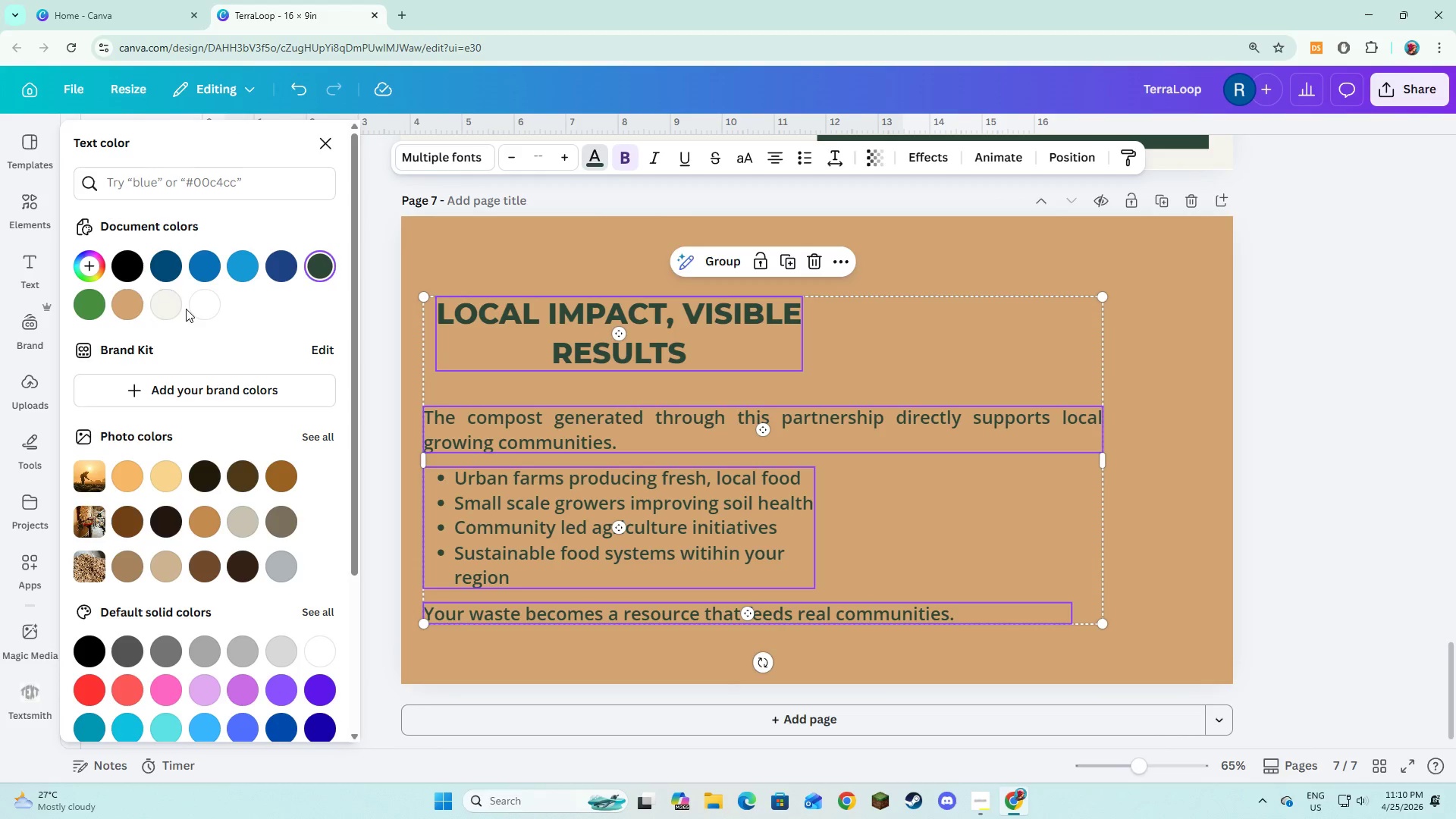 
left_click([170, 306])
 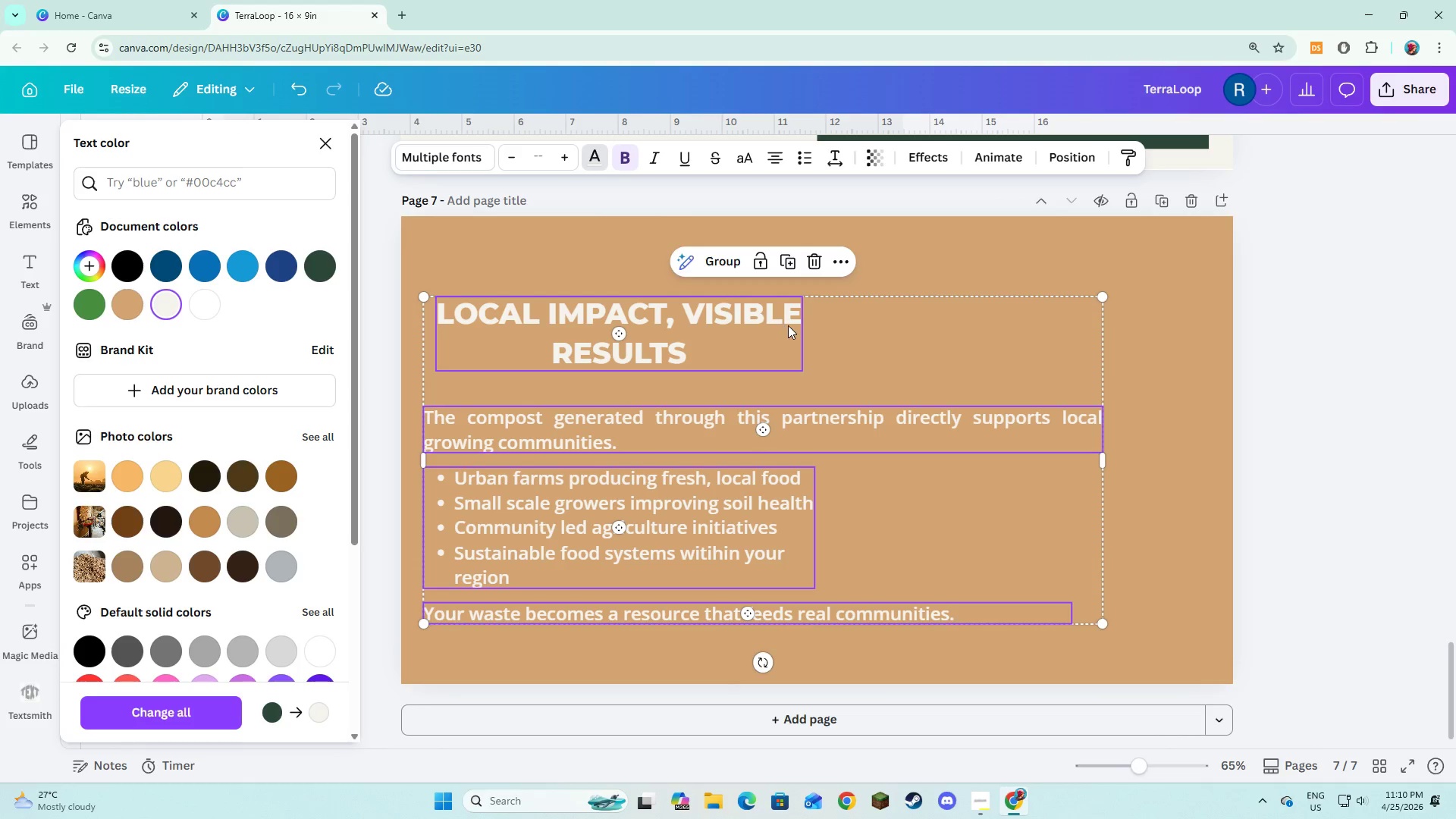 
left_click([789, 347])
 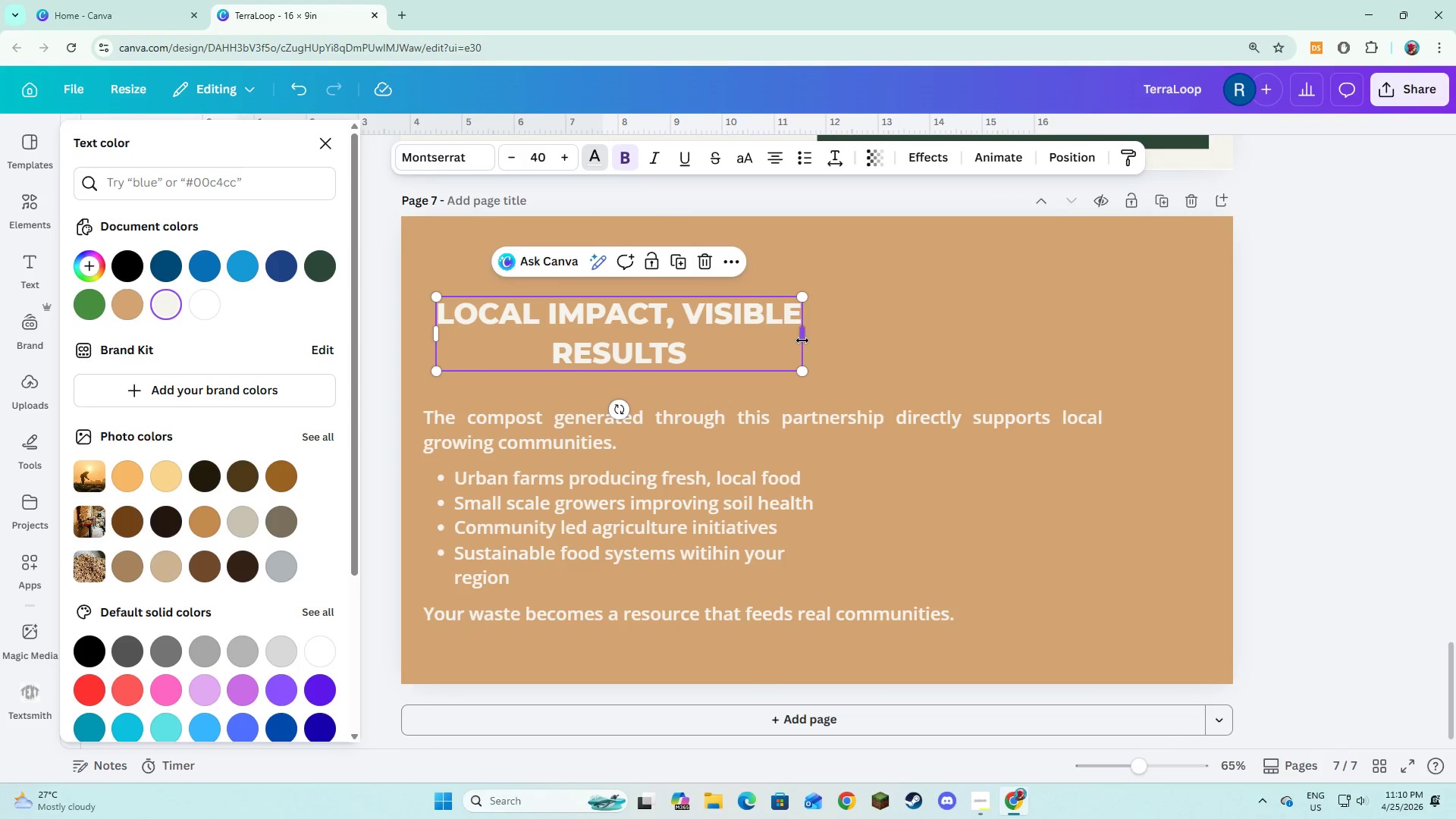 
left_click_drag(start_coordinate=[802, 340], to_coordinate=[962, 369])
 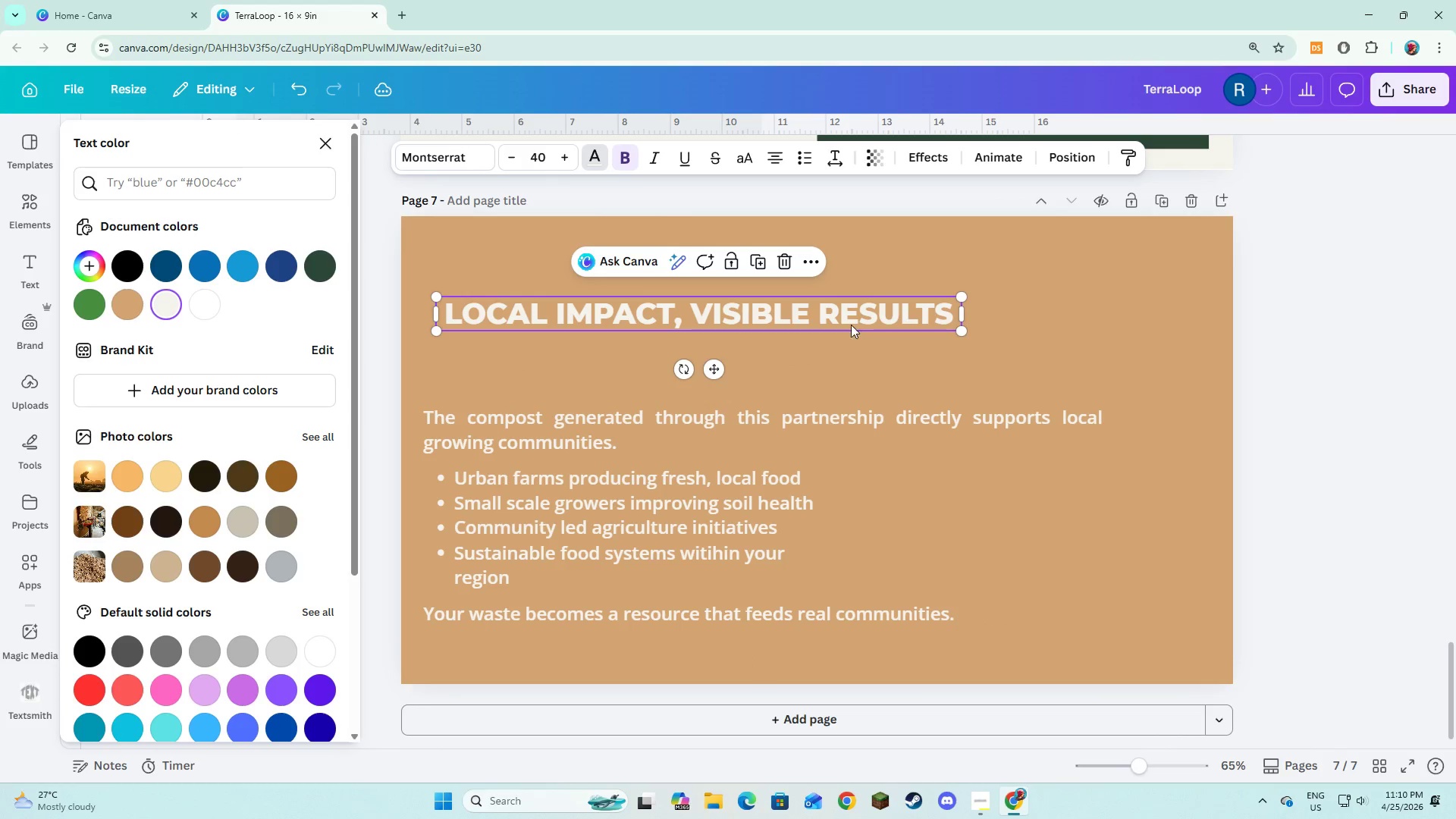 
left_click_drag(start_coordinate=[850, 321], to_coordinate=[851, 342])
 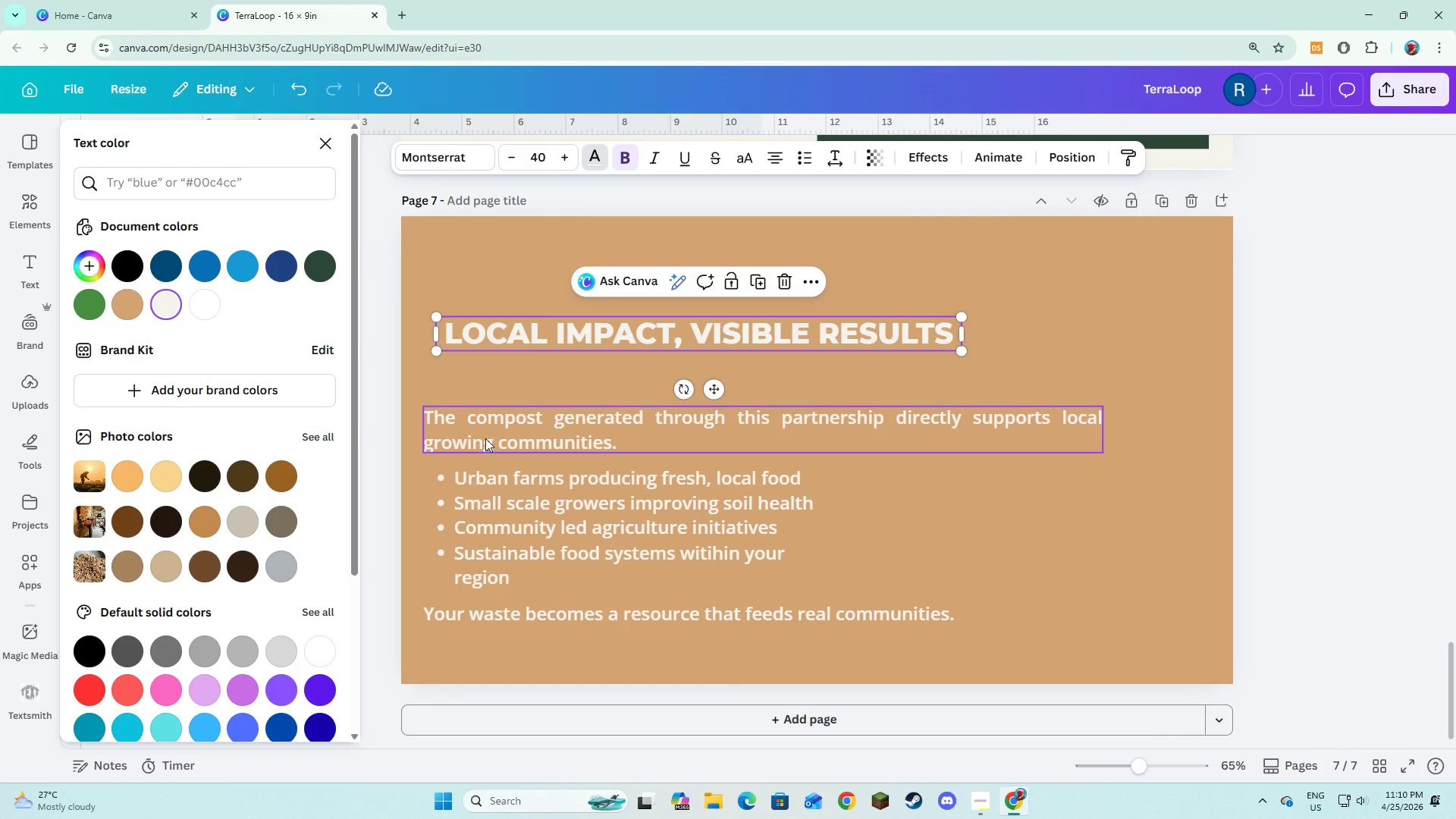 
left_click_drag(start_coordinate=[485, 438], to_coordinate=[483, 417])
 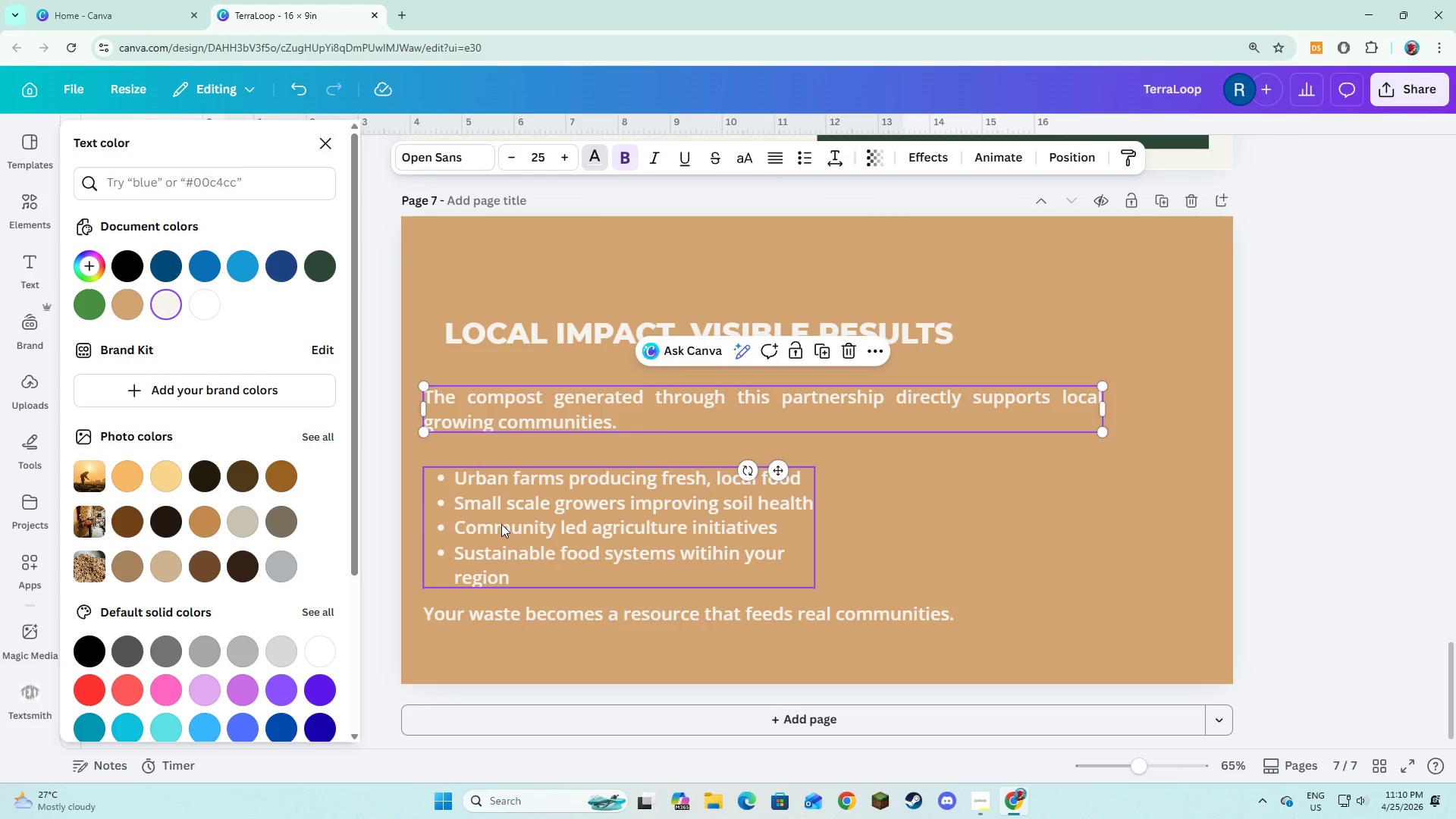 
left_click_drag(start_coordinate=[501, 524], to_coordinate=[501, 513])
 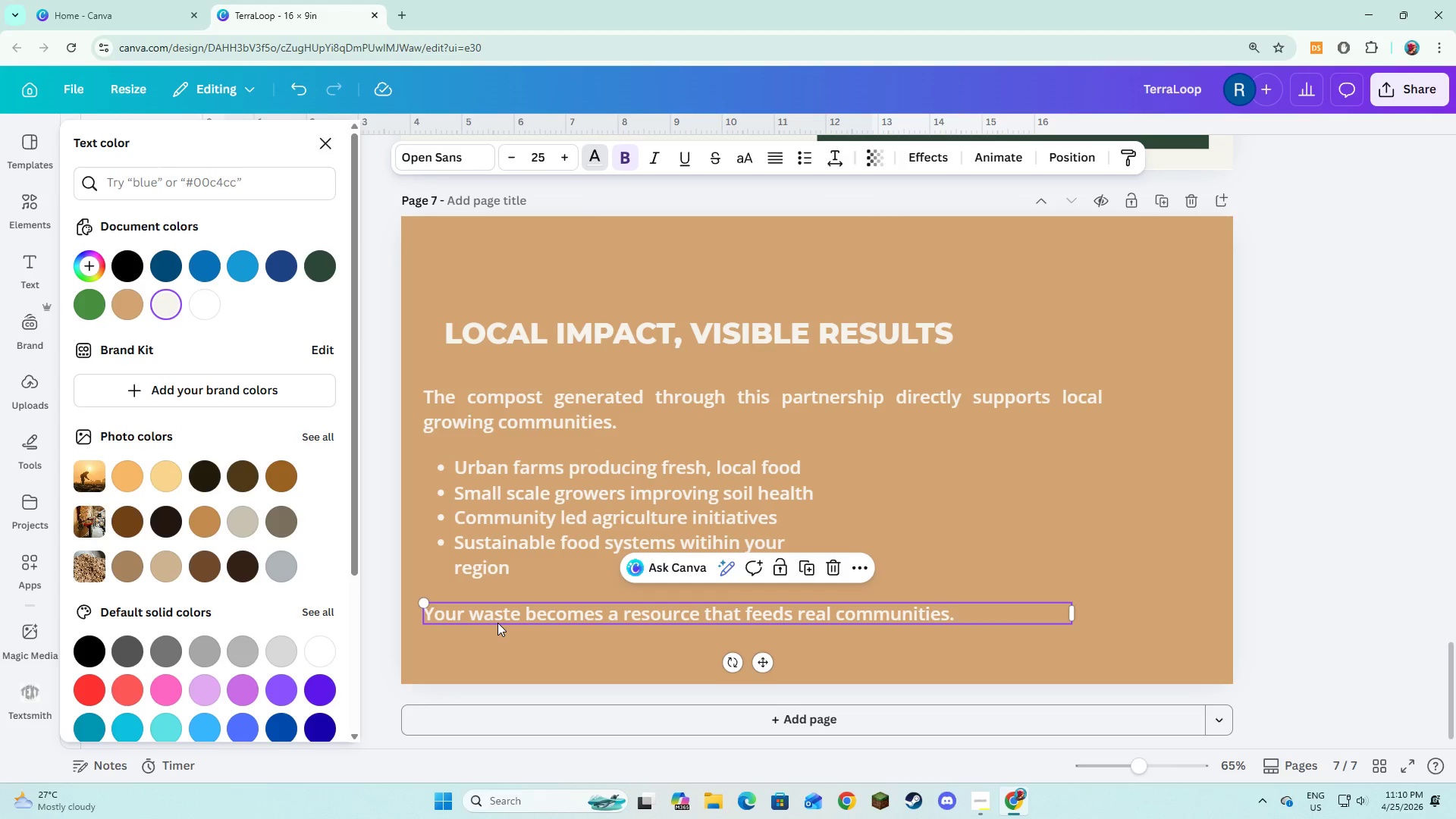 
left_click([497, 623])
 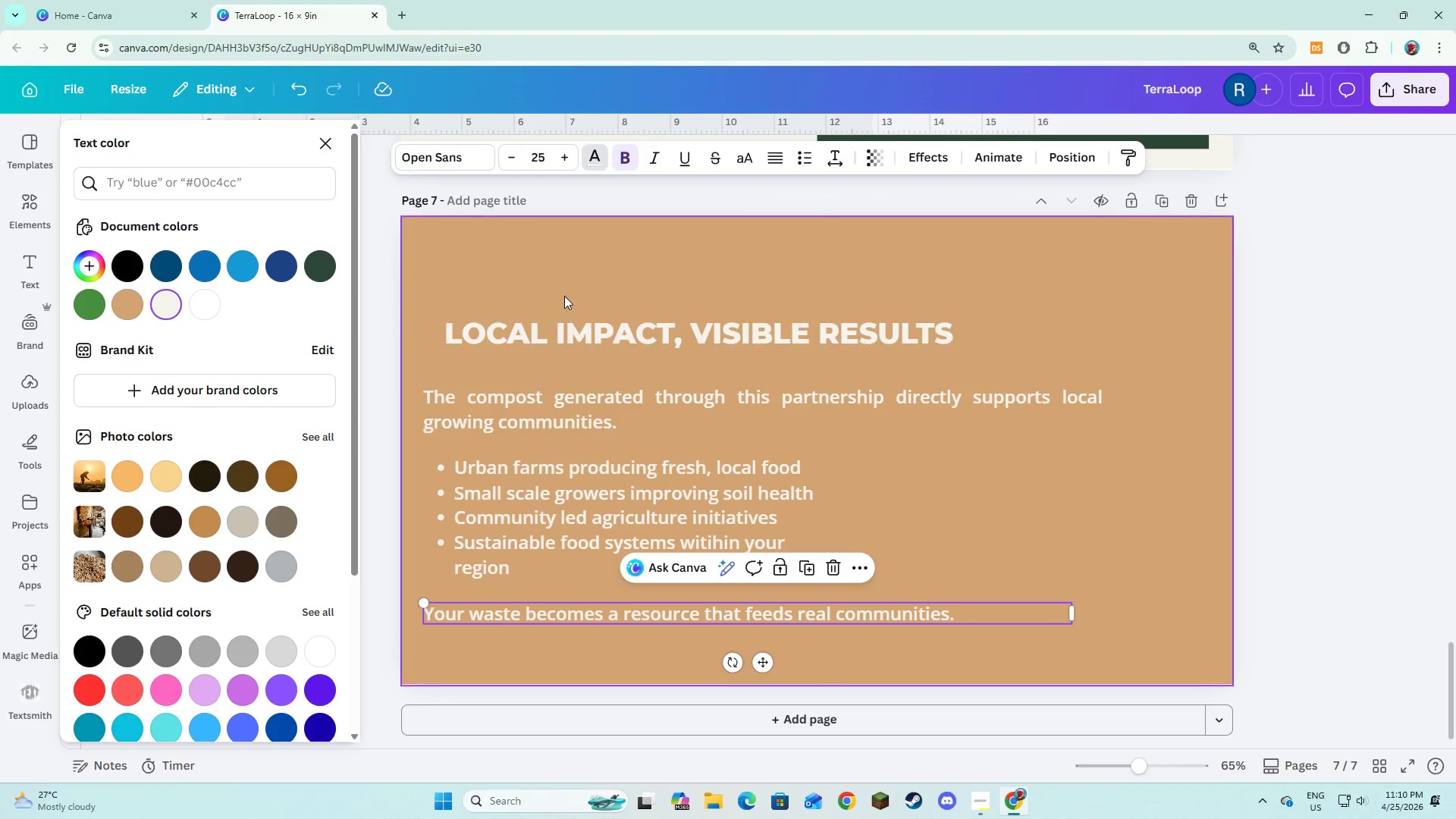 
left_click([564, 295])
 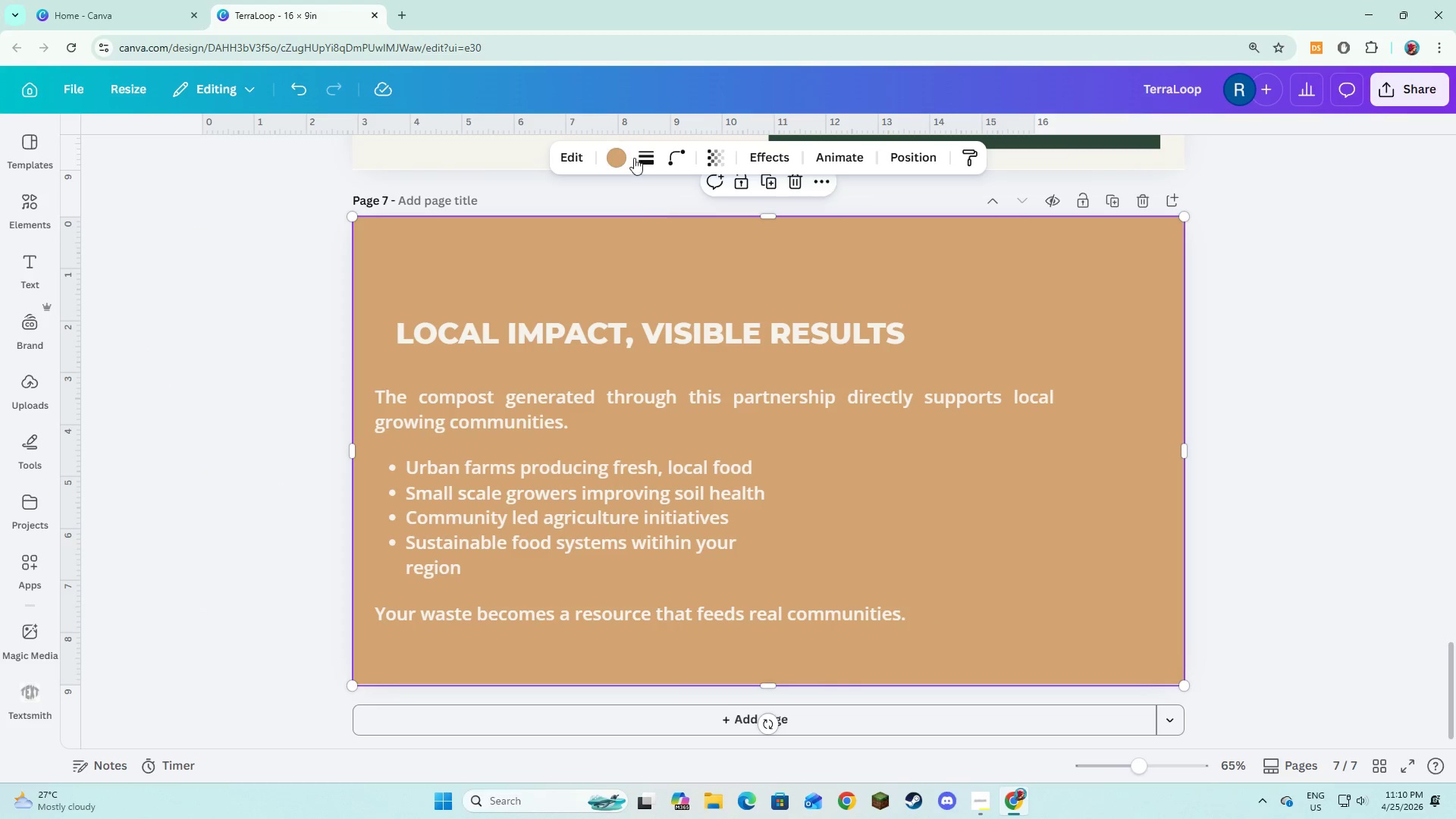 
left_click([615, 158])
 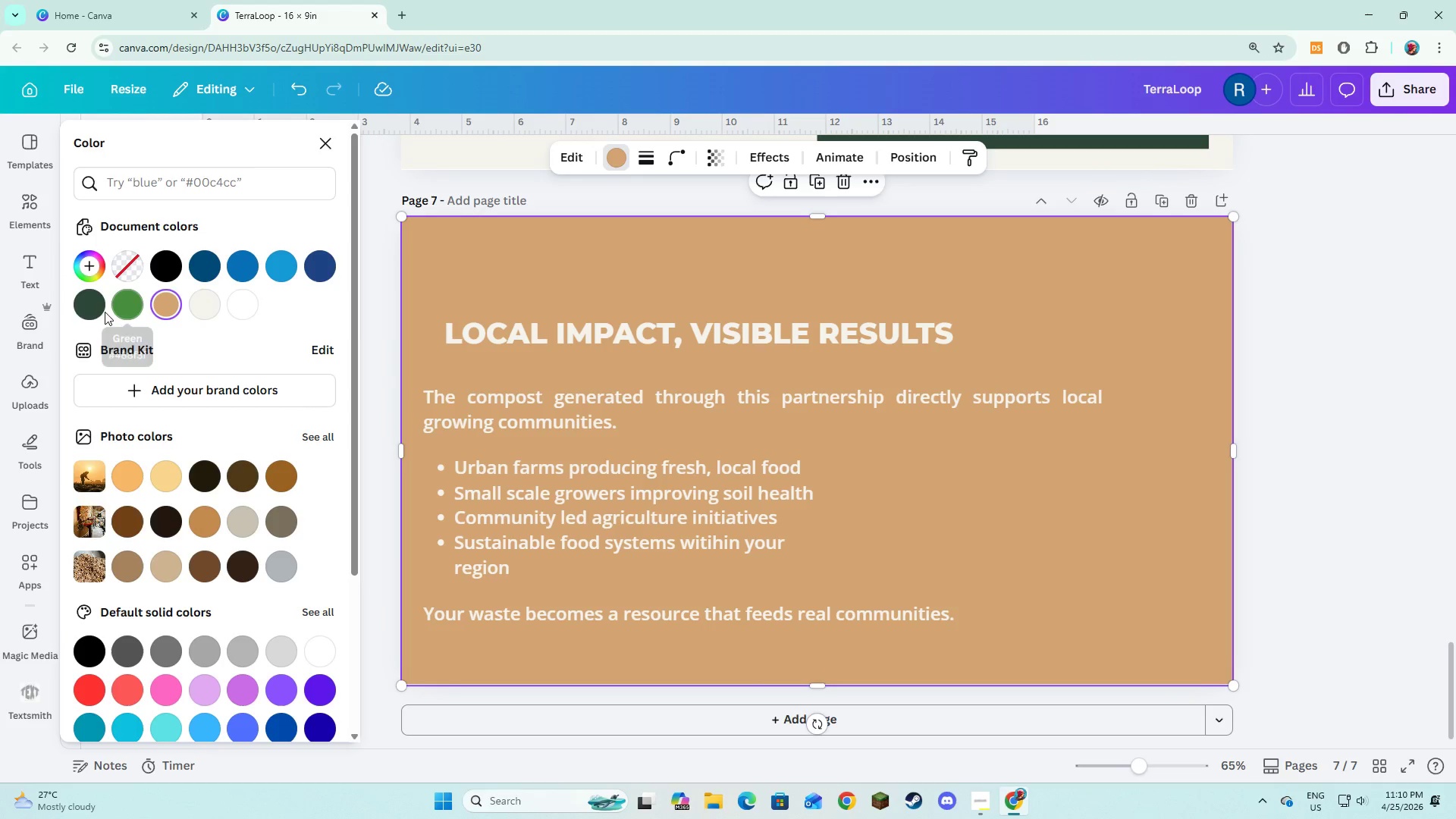 
left_click([96, 309])
 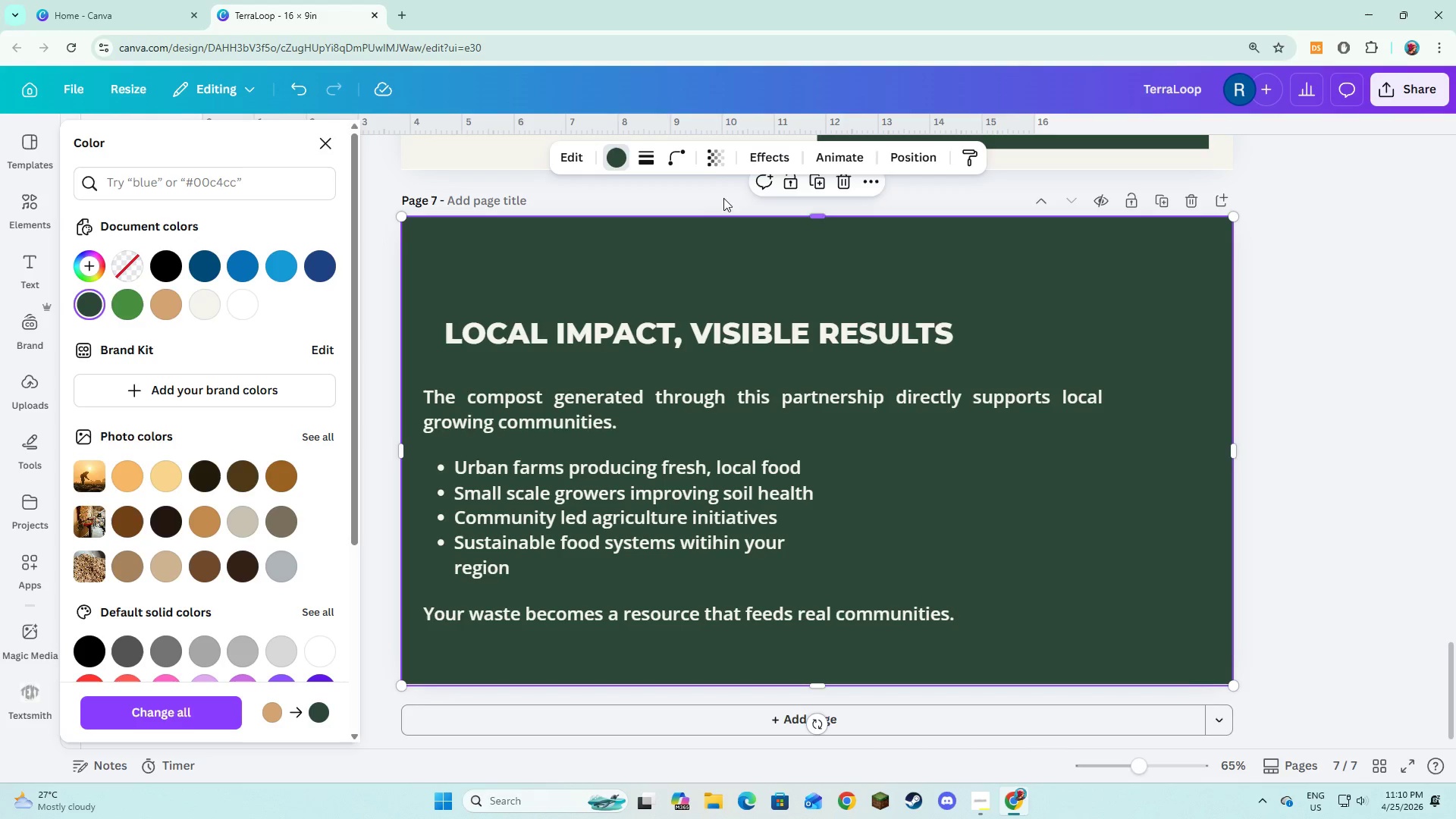 
left_click([710, 165])
 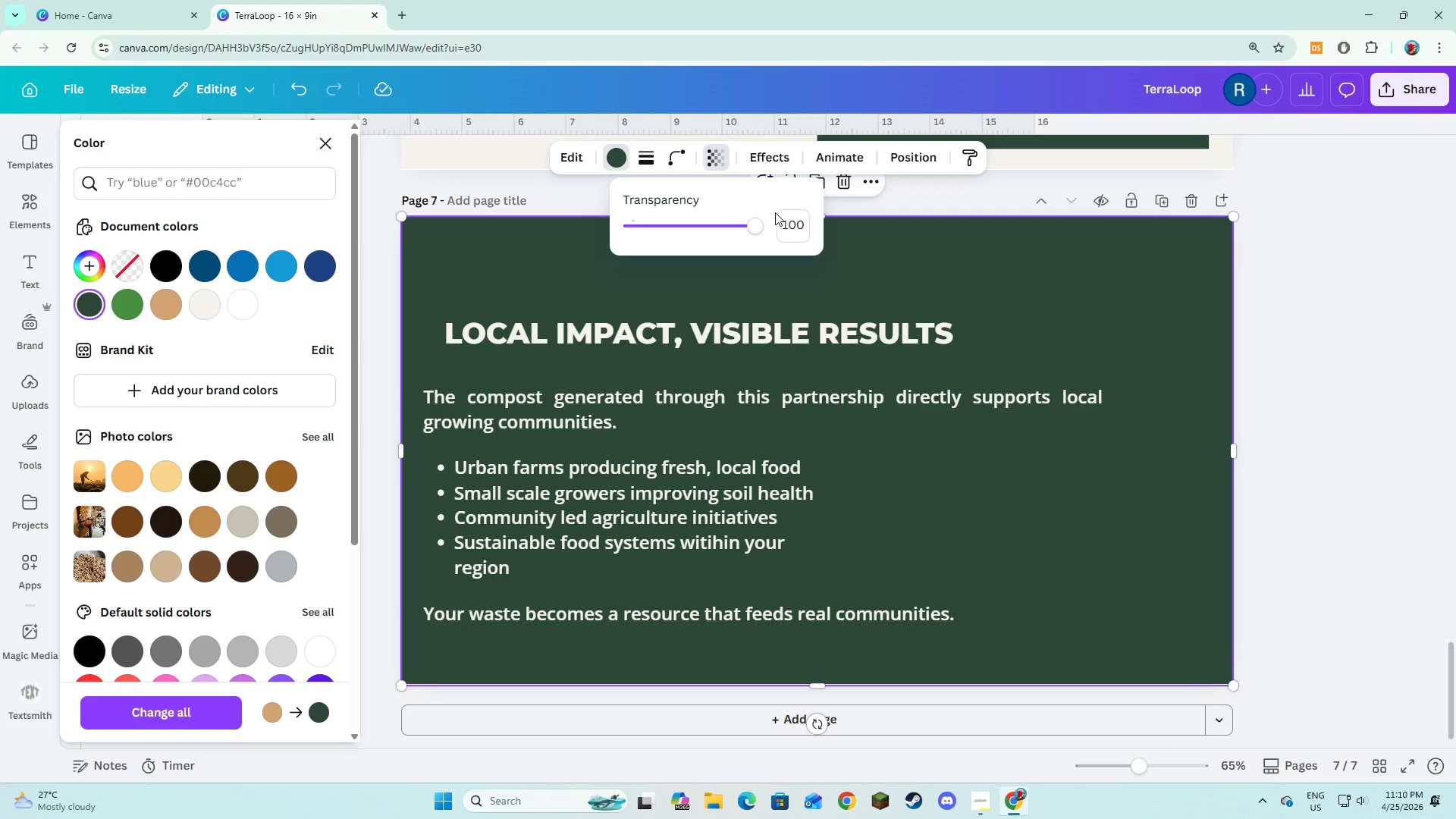 
left_click([777, 220])
 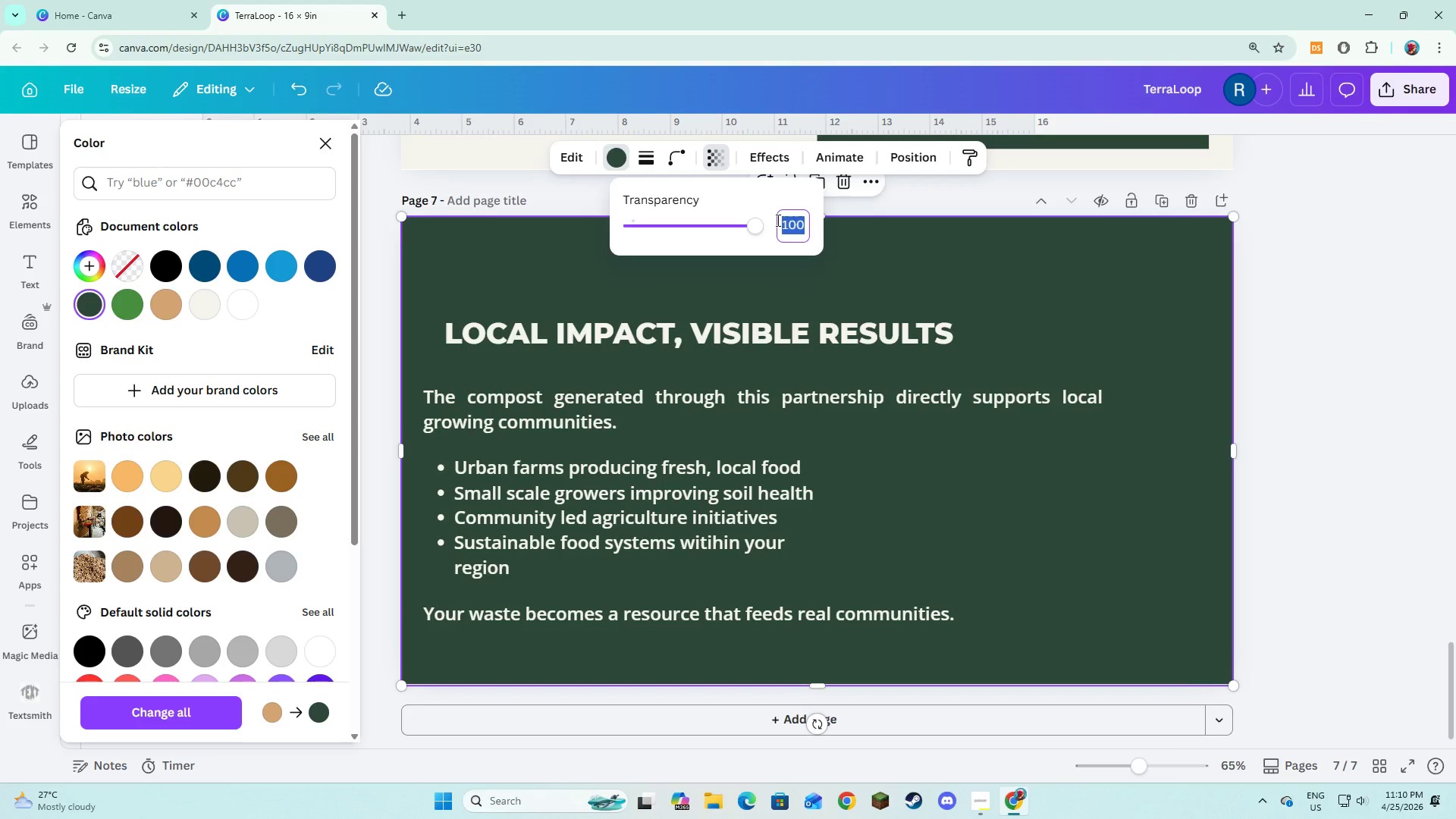 
key(Numpad7)
 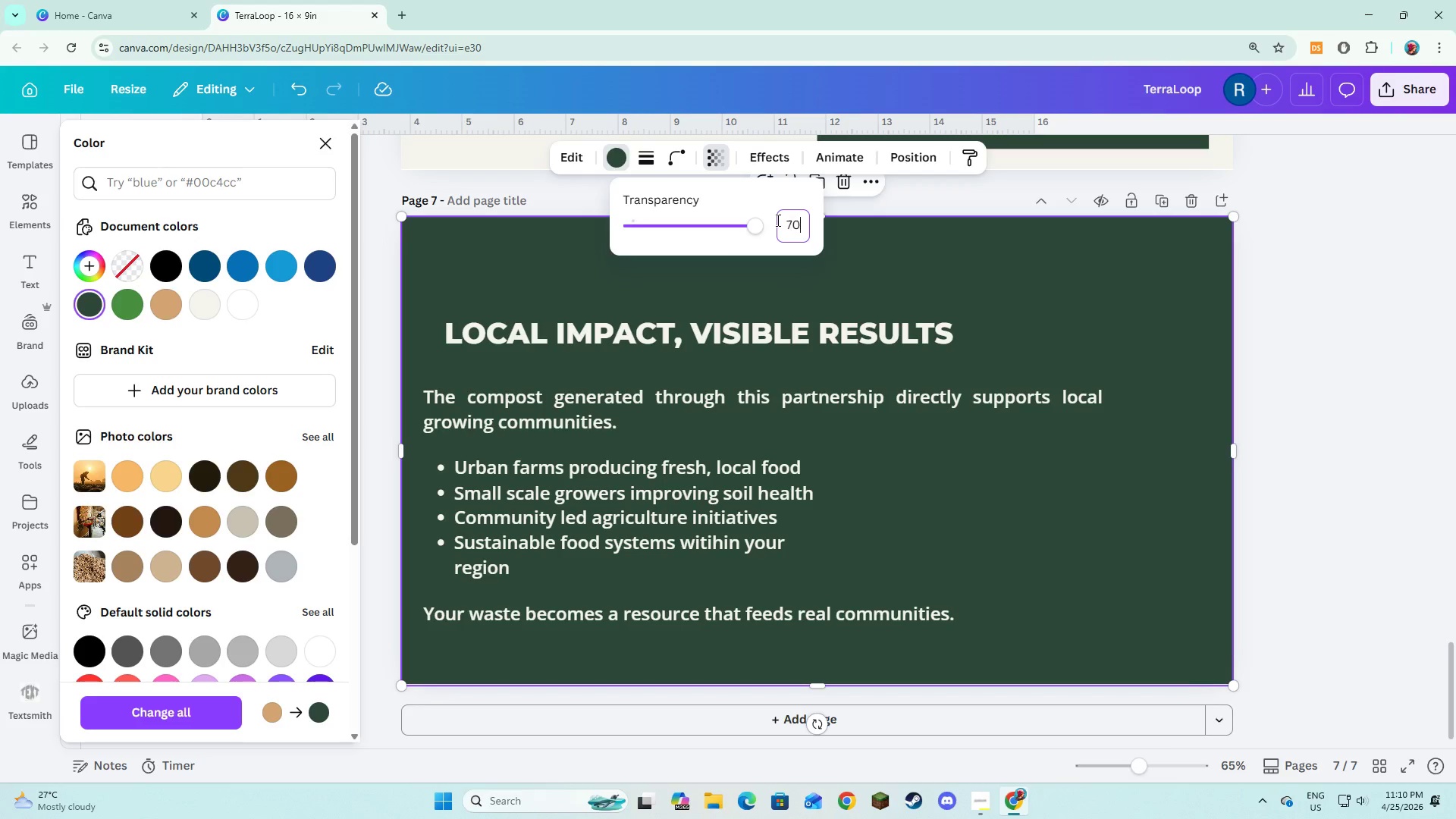 
key(Numpad0)
 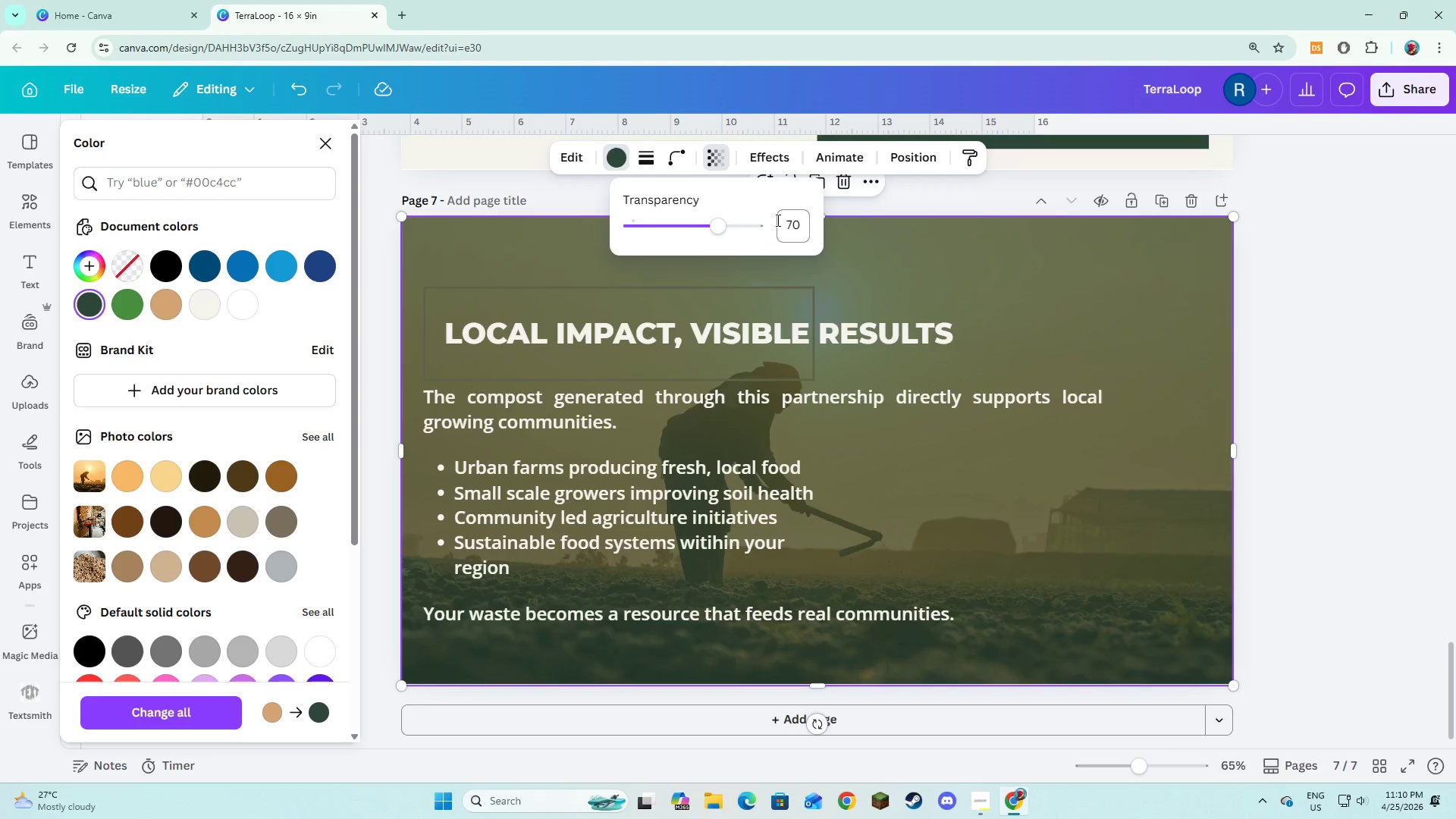 
key(NumpadEnter)
 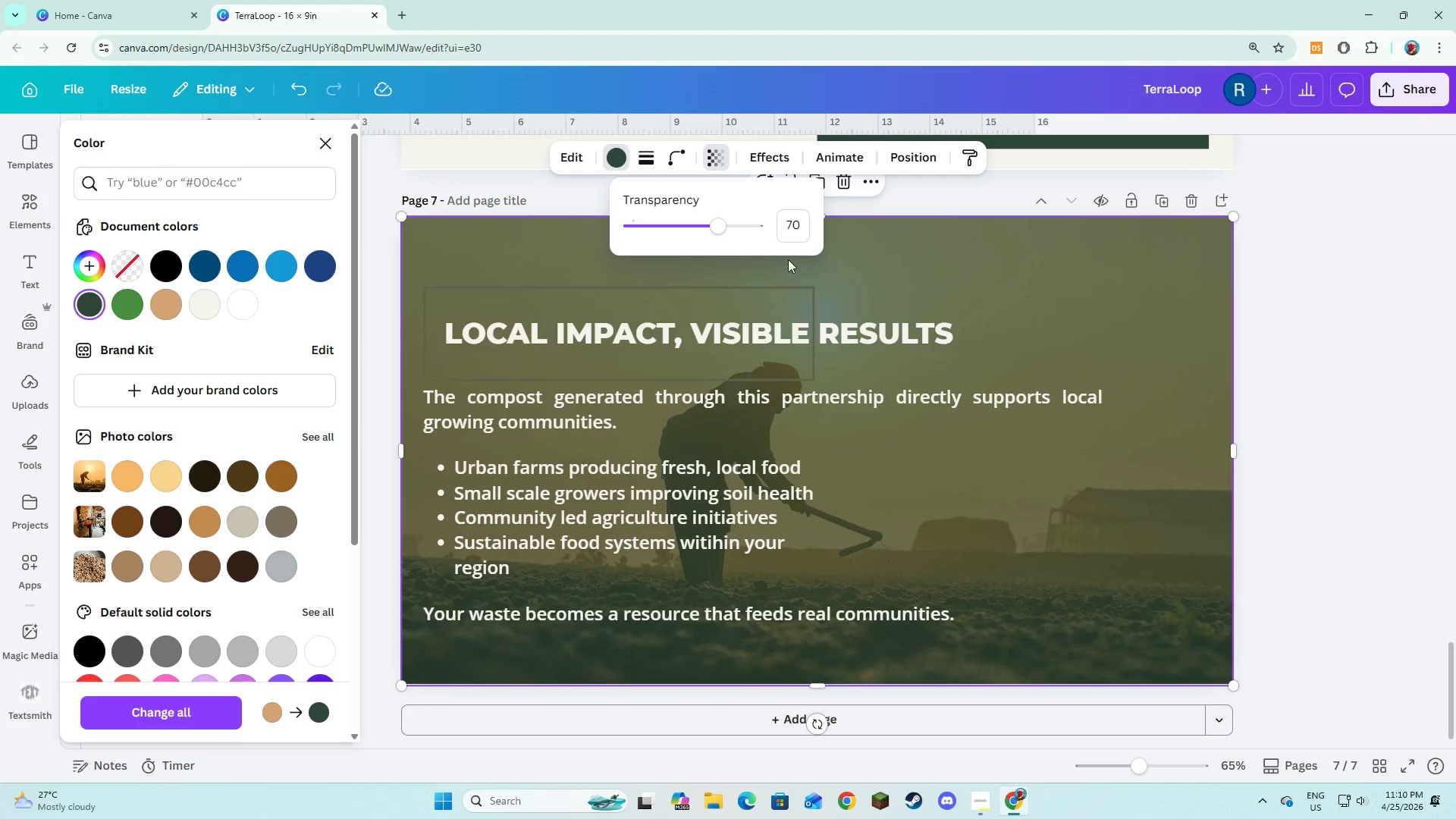 
left_click([1305, 347])
 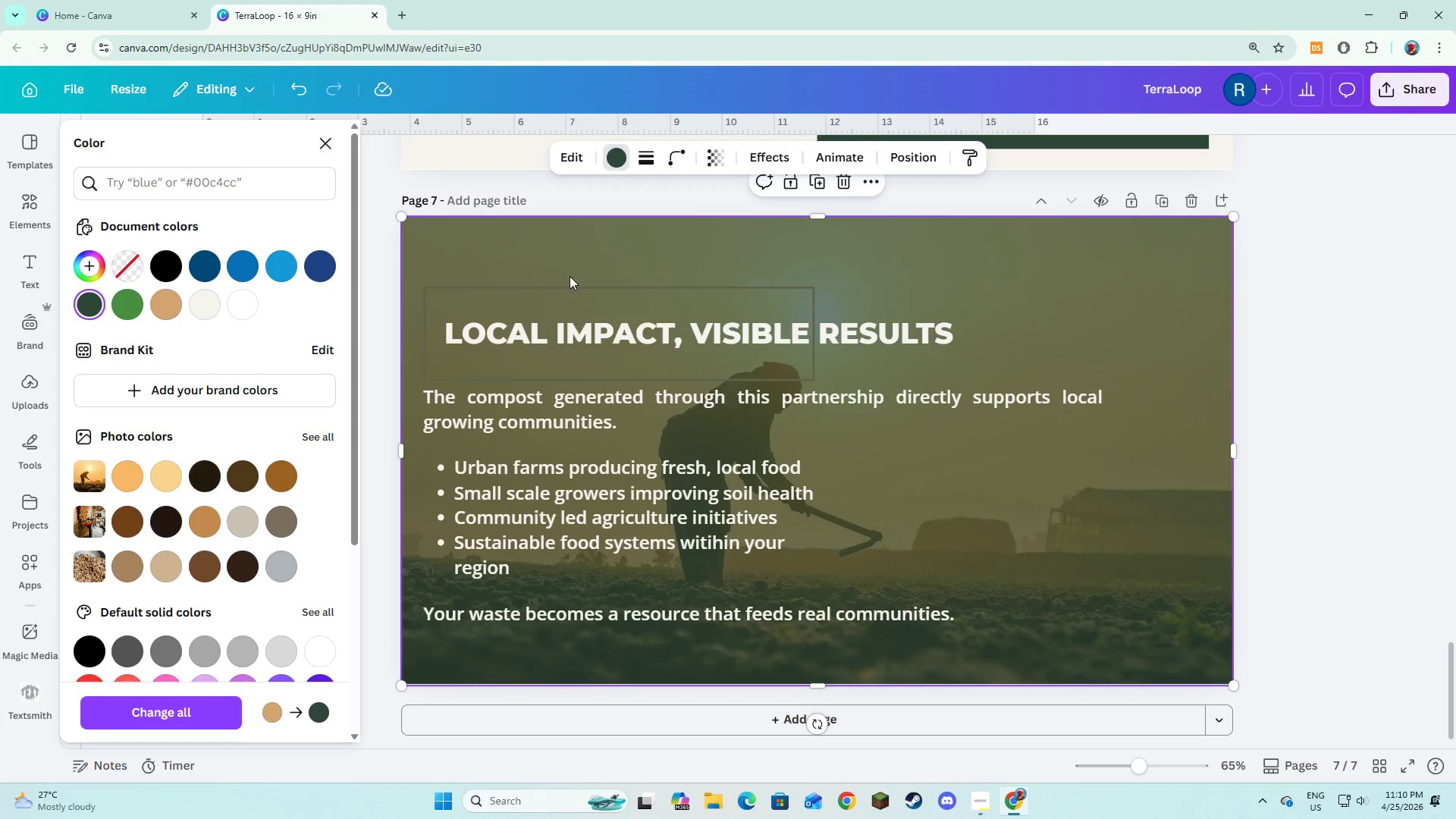 
left_click([570, 257])
 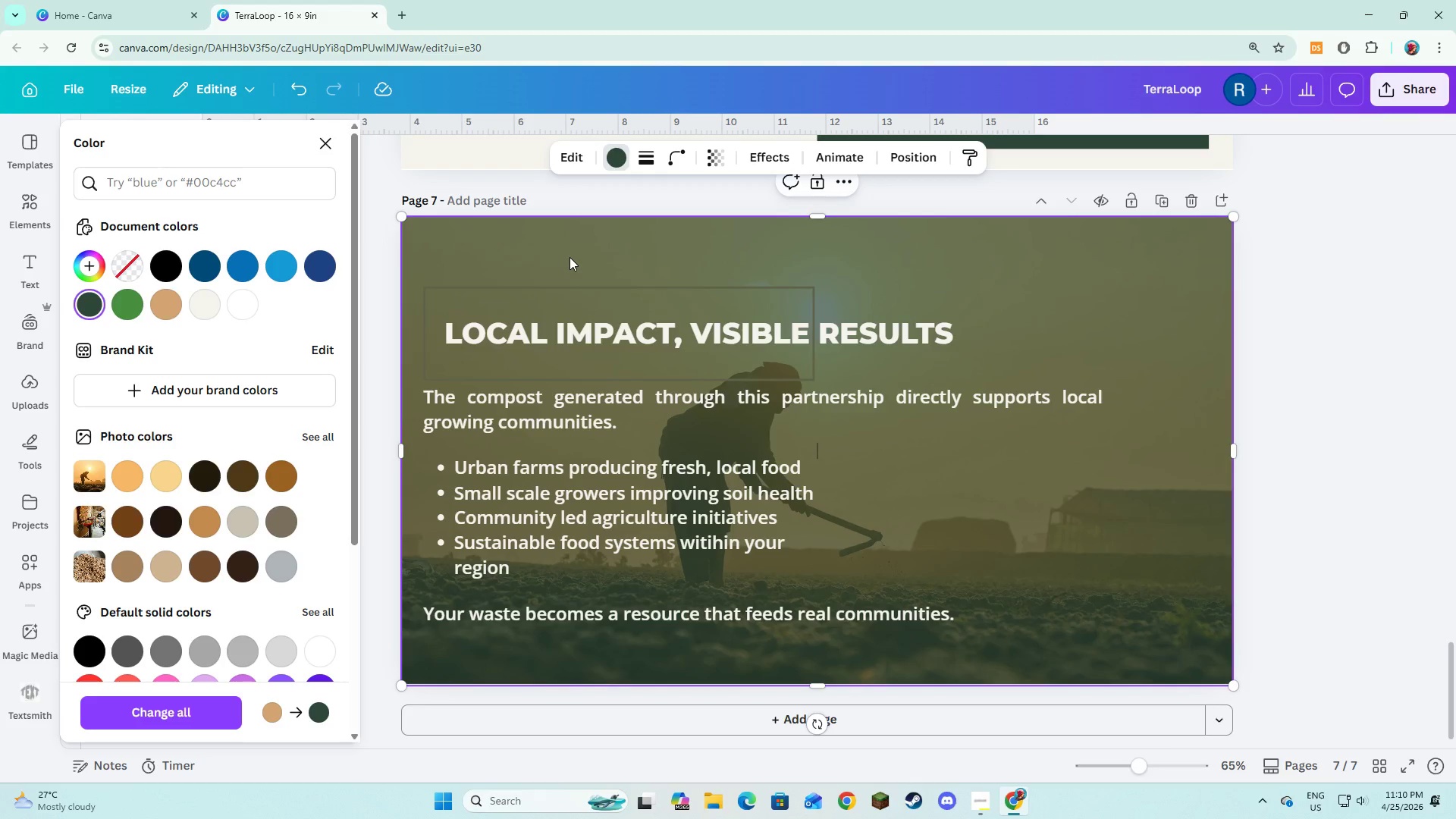 
right_click([570, 257])
 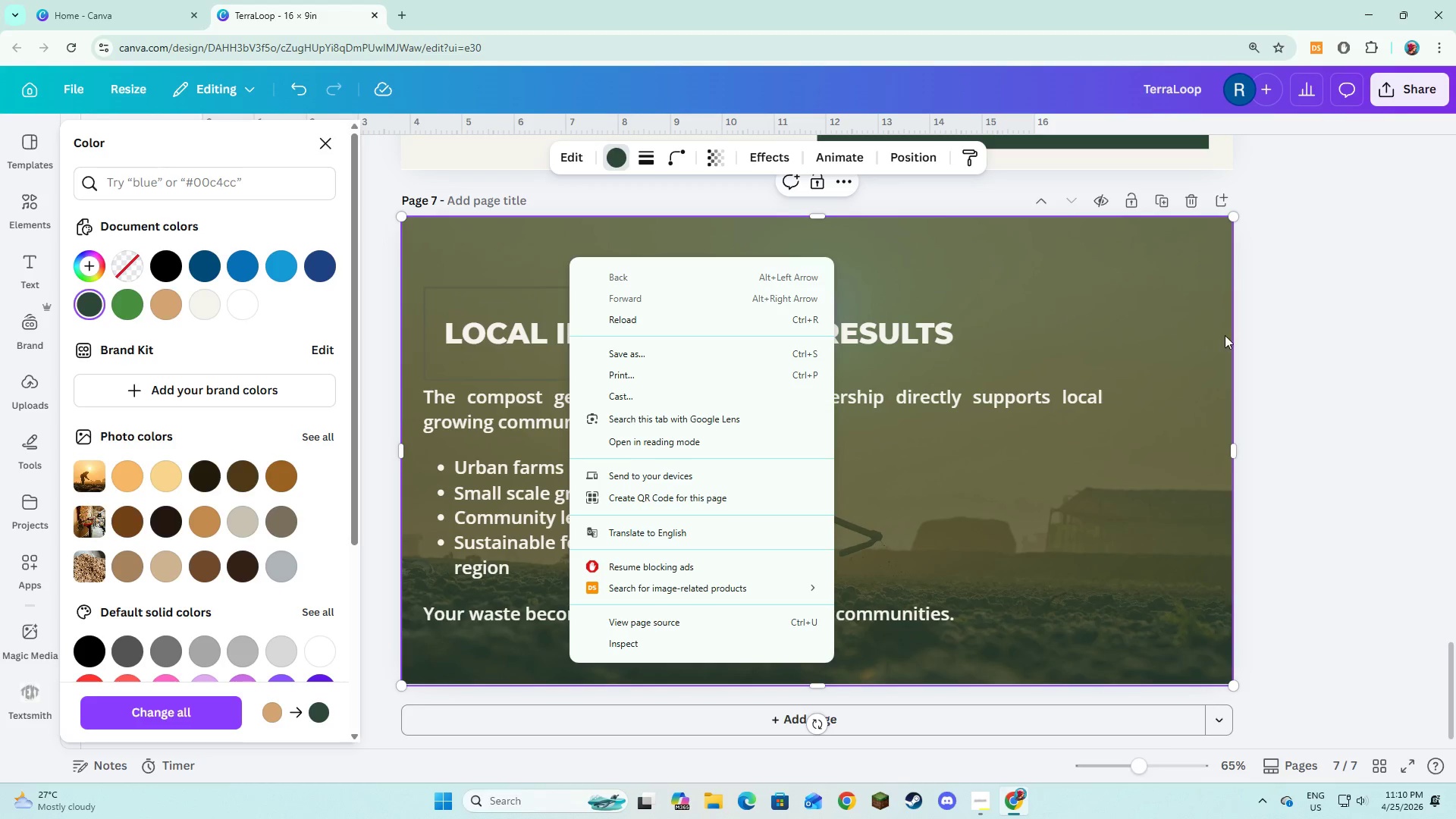 
double_click([1318, 337])
 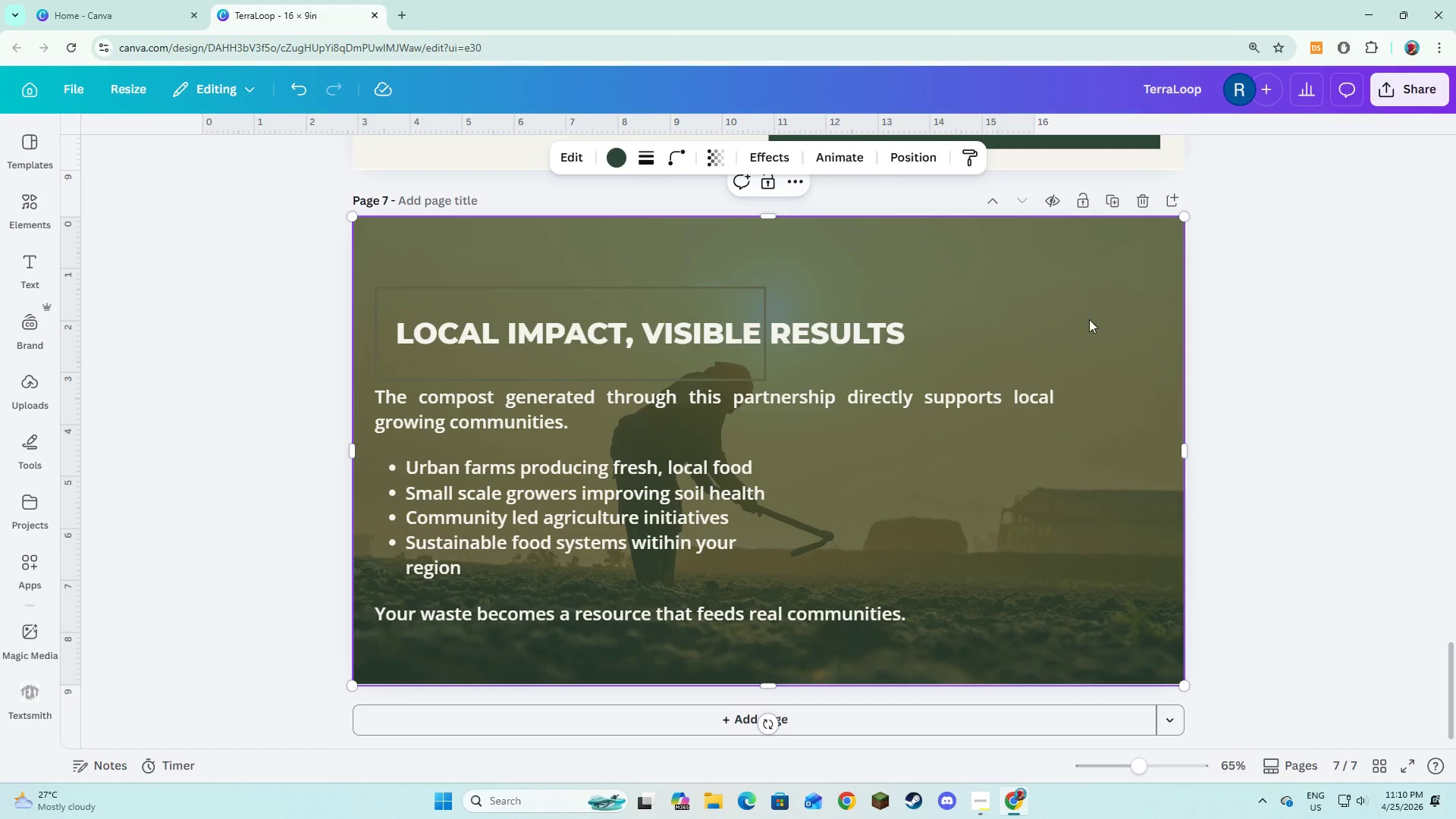 
right_click([1089, 319])
 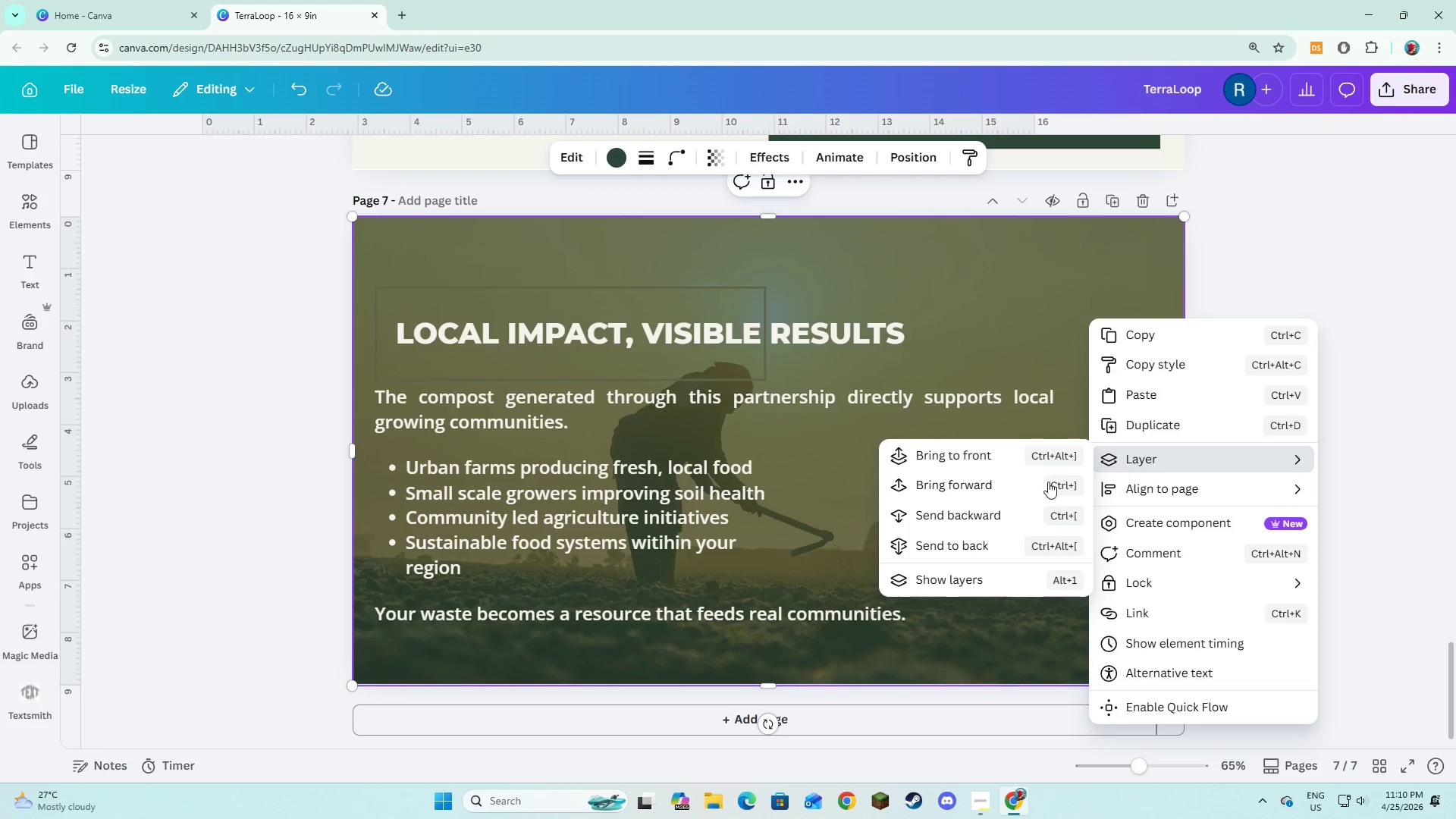 
left_click([996, 538])
 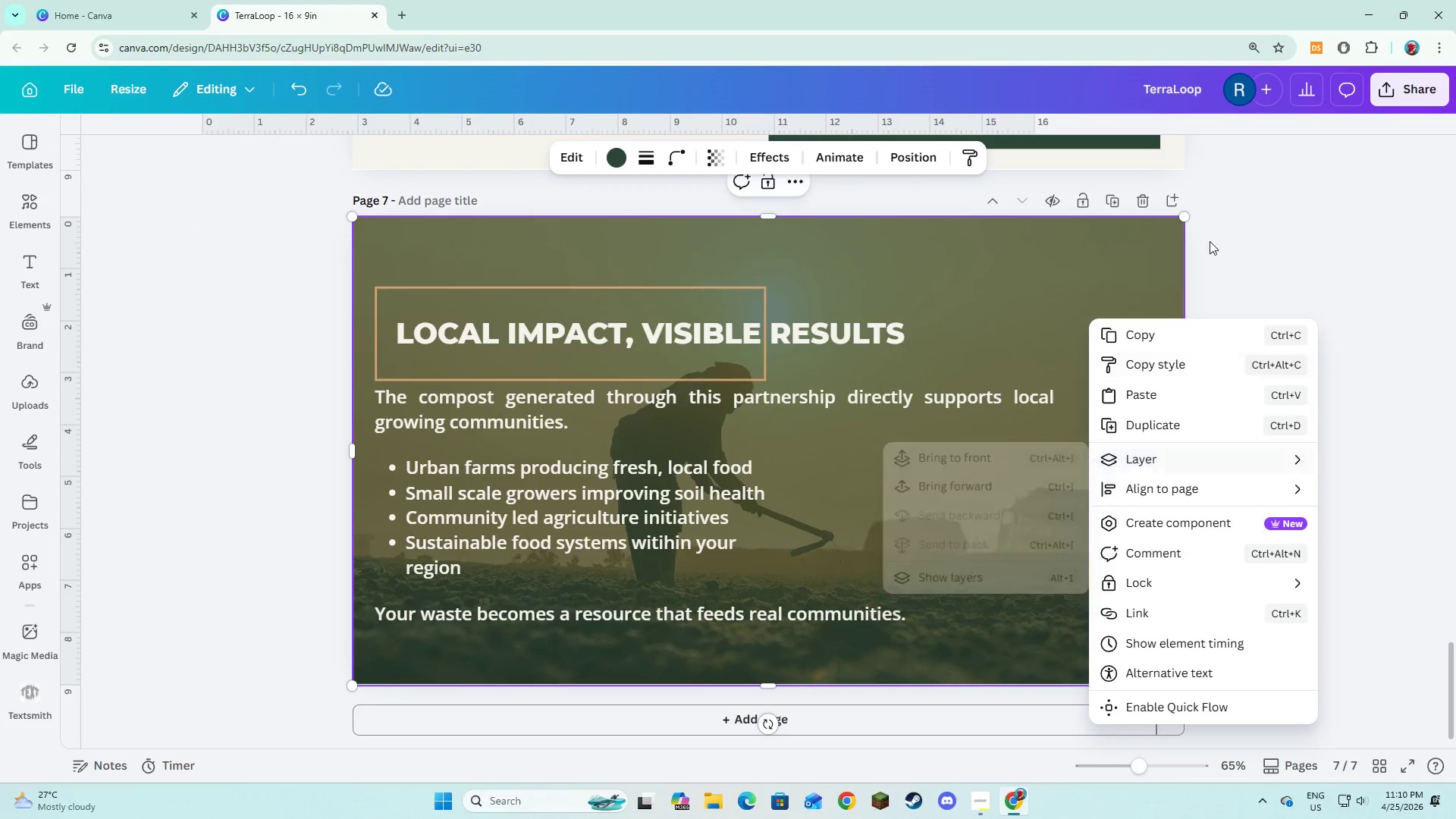 
left_click([1228, 229])
 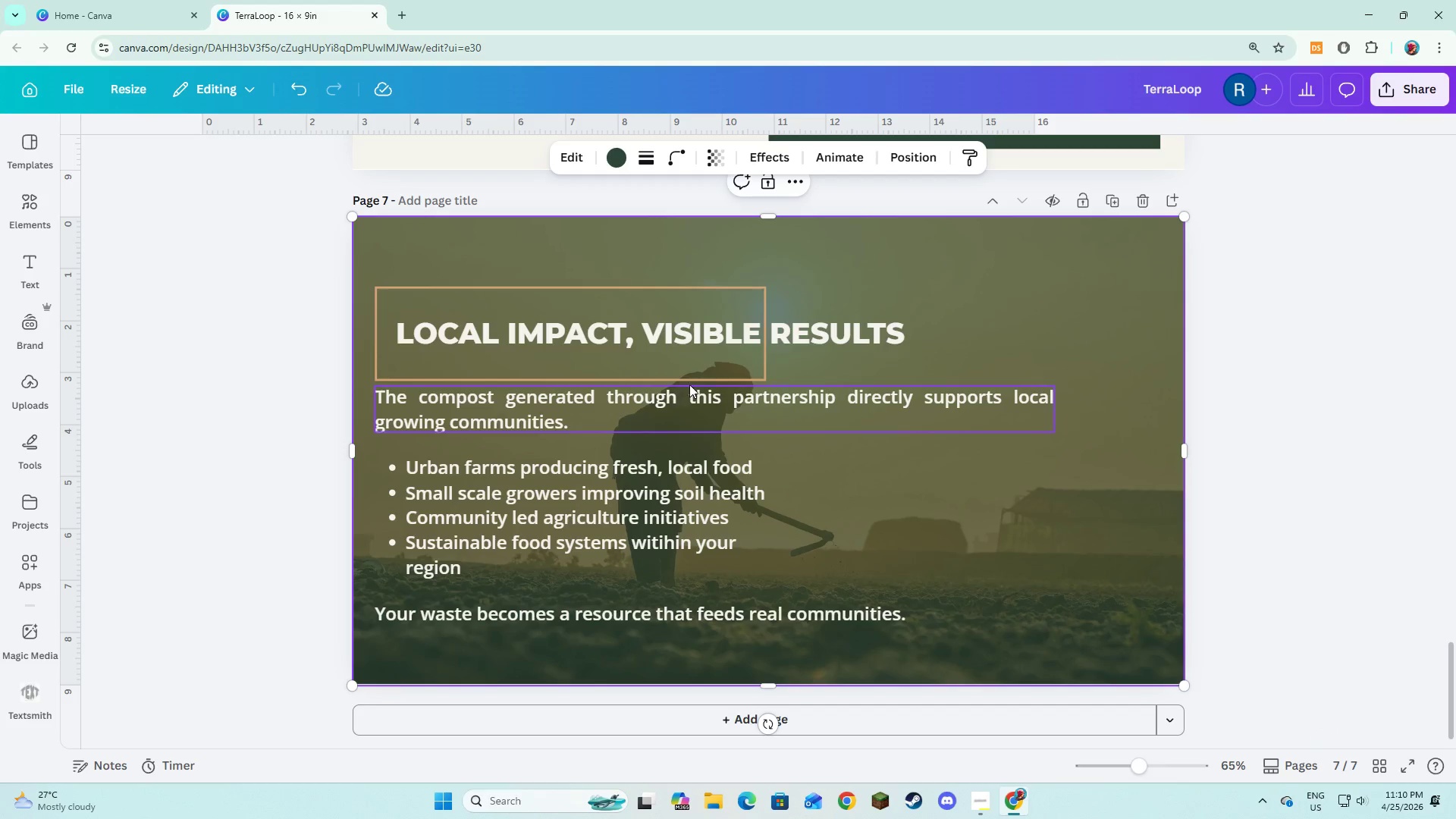 
left_click([697, 372])
 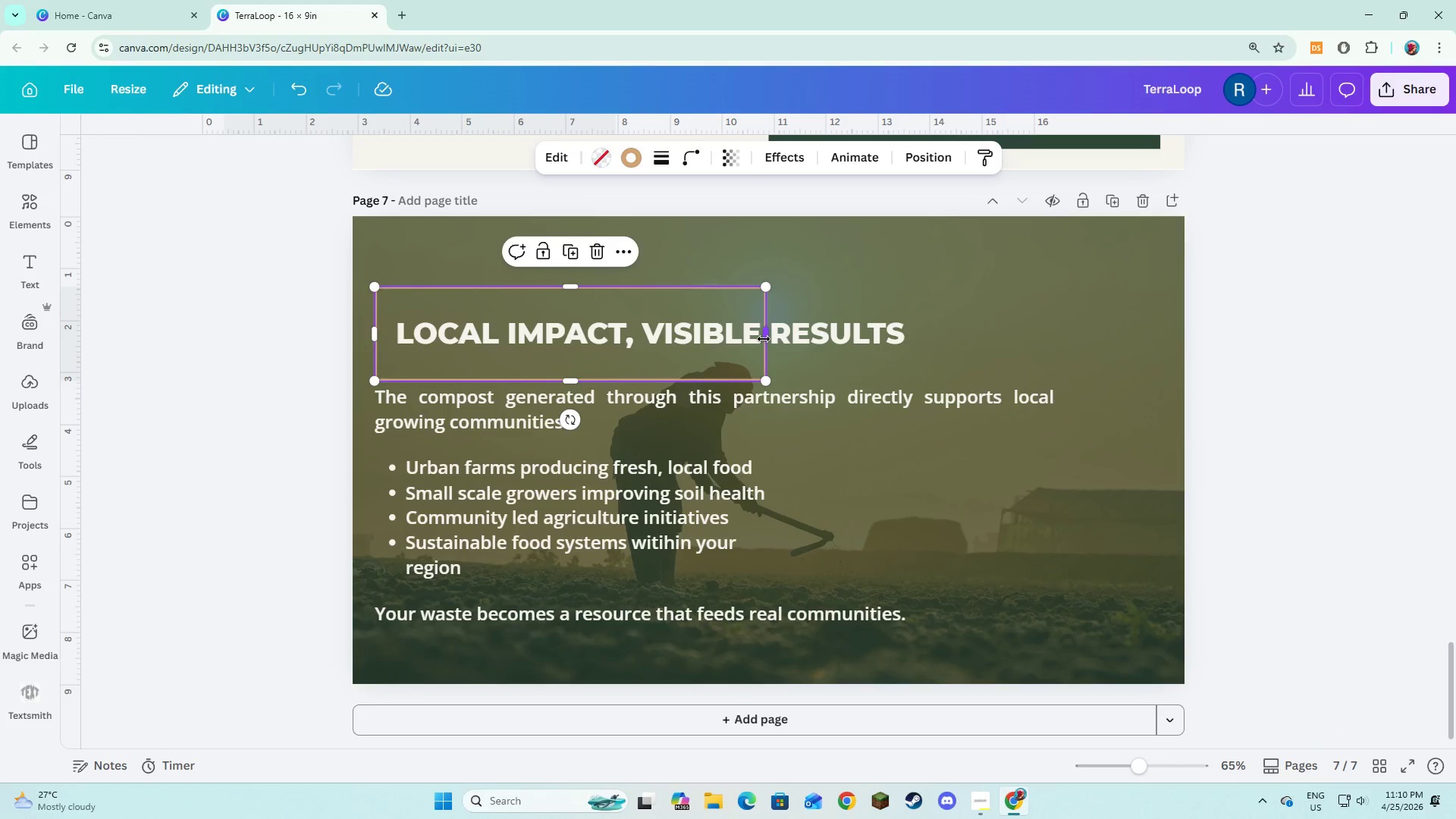 
left_click_drag(start_coordinate=[764, 339], to_coordinate=[915, 347])
 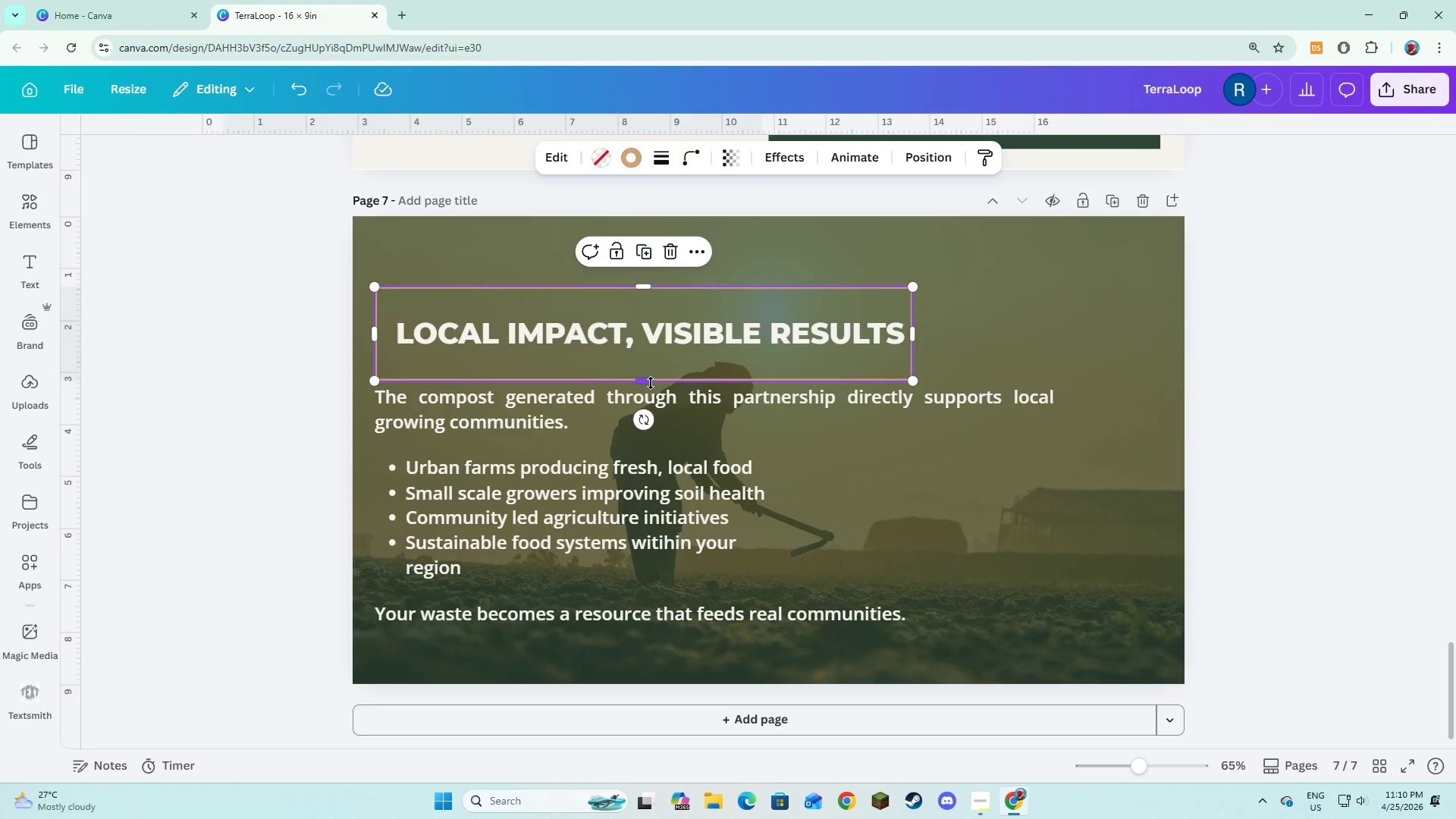 
left_click_drag(start_coordinate=[647, 383], to_coordinate=[646, 367])
 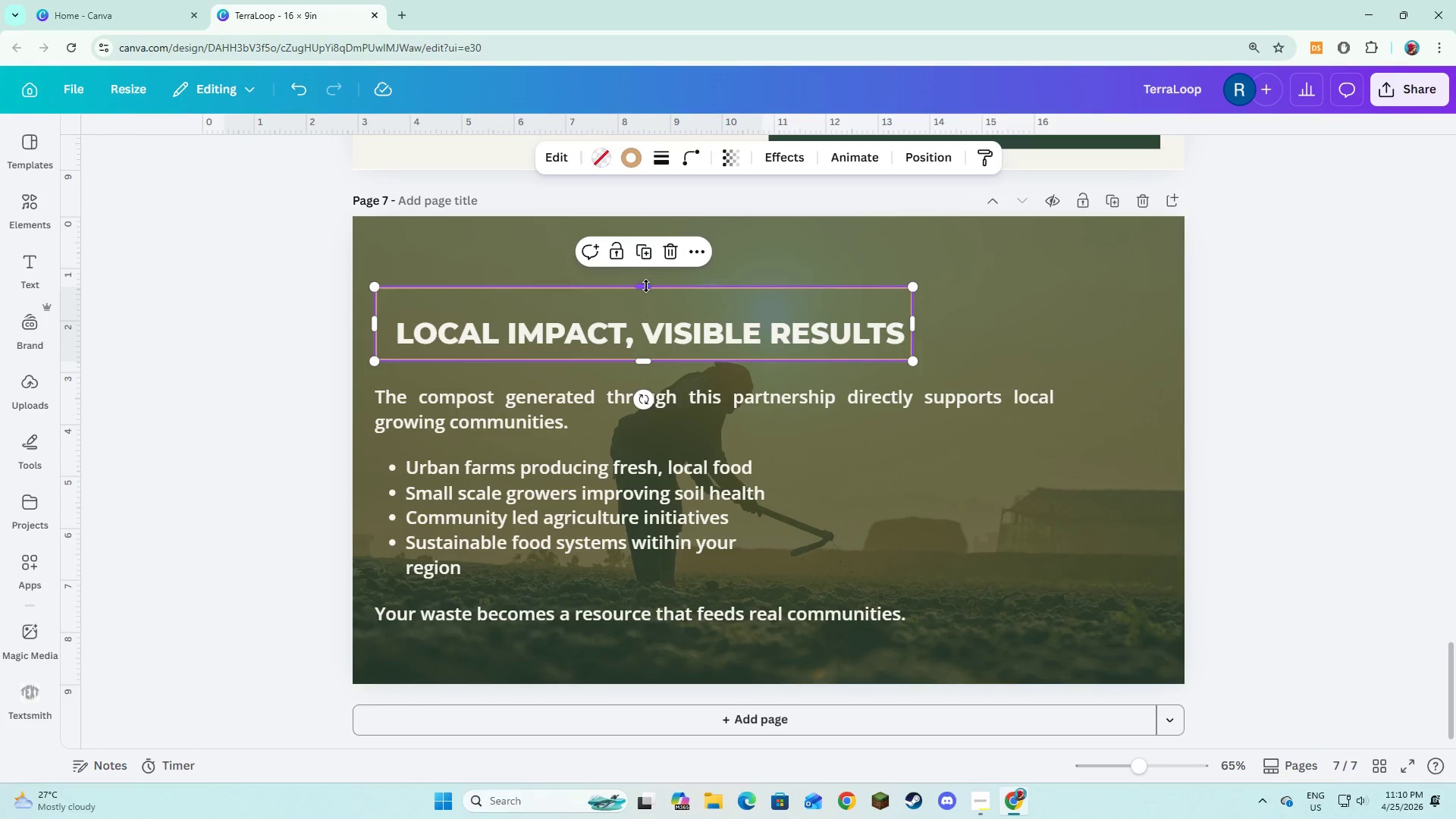 
left_click_drag(start_coordinate=[646, 286], to_coordinate=[646, 301])
 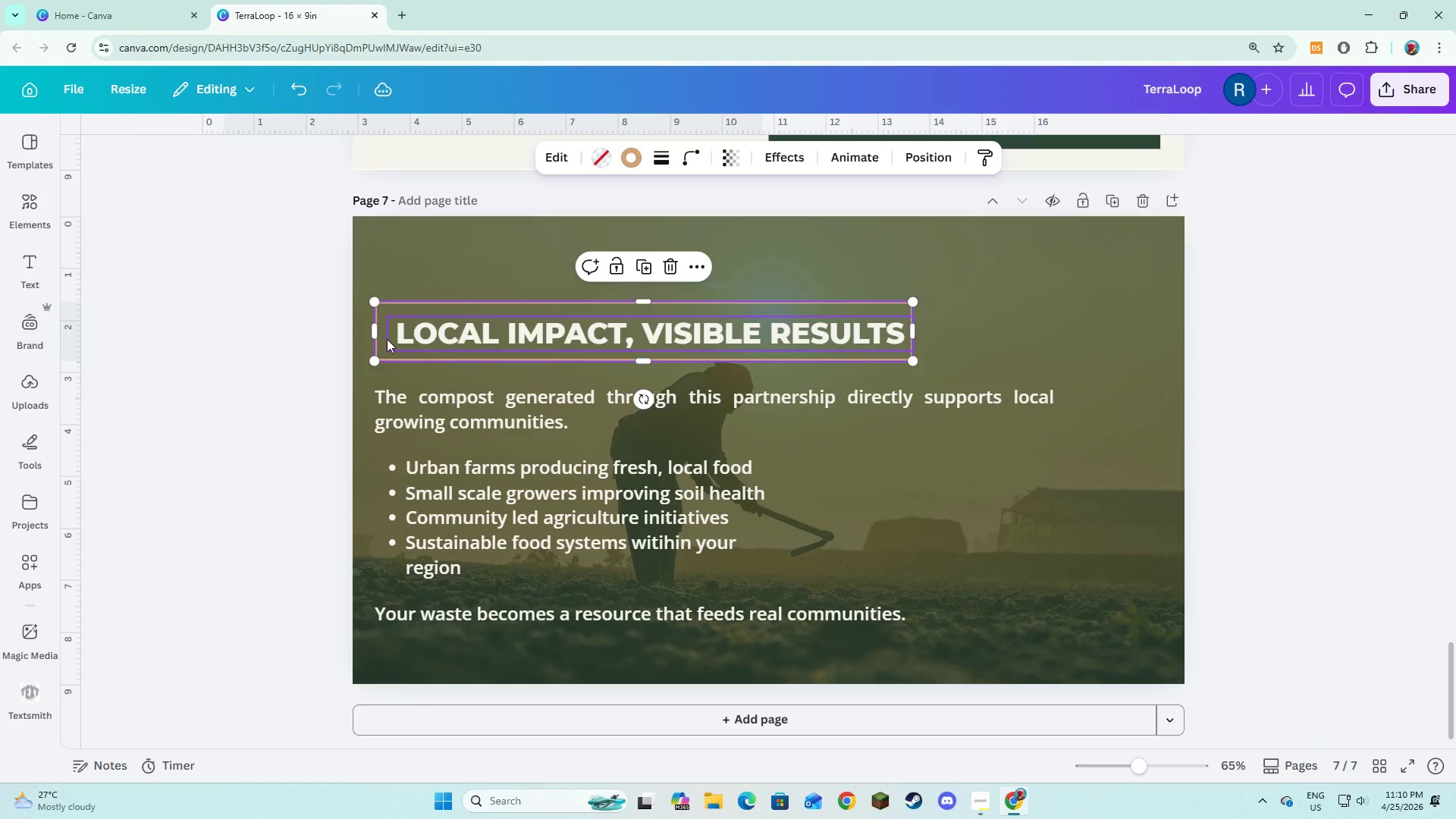 
left_click([387, 339])
 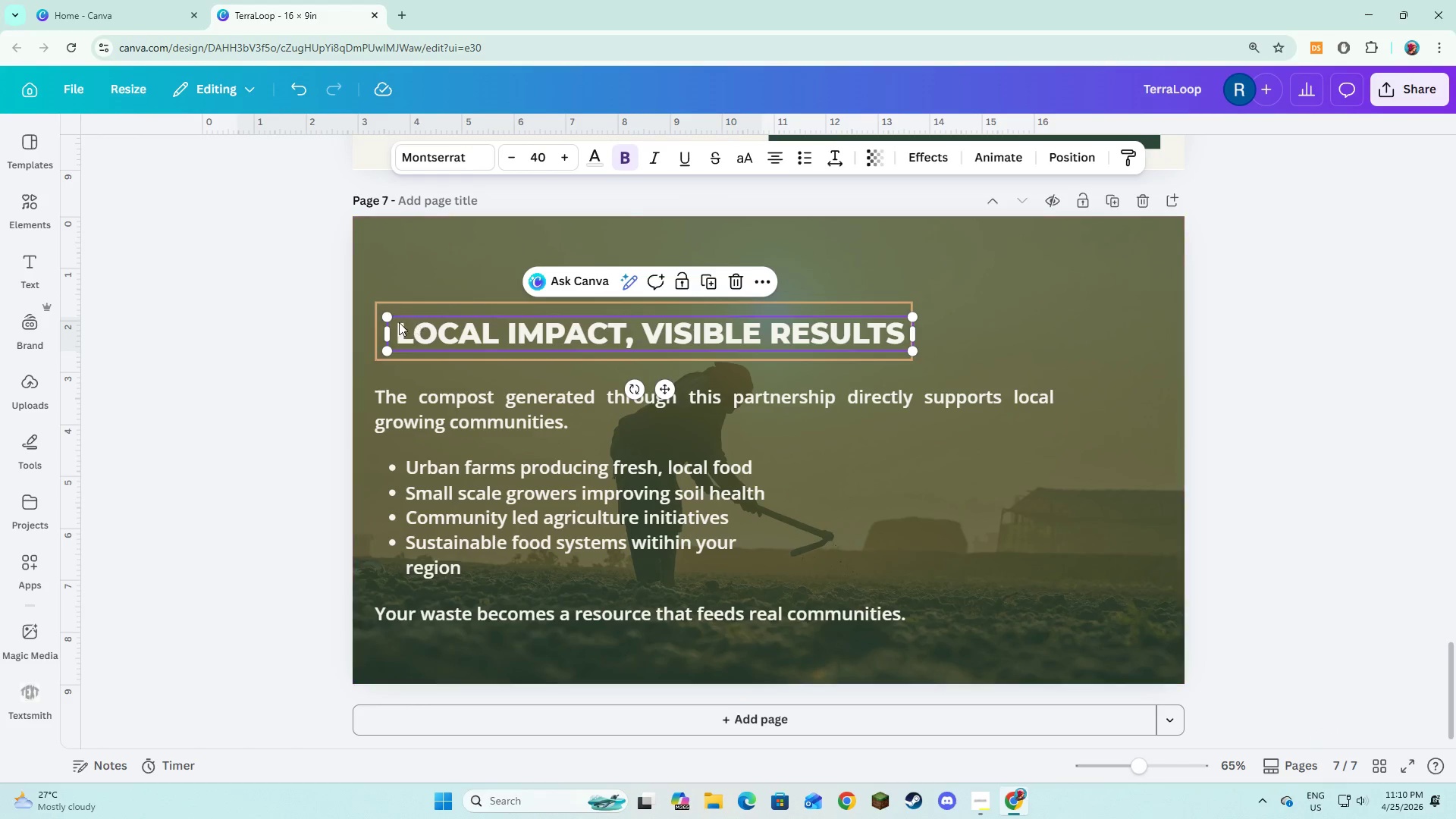 
left_click([307, 328])
 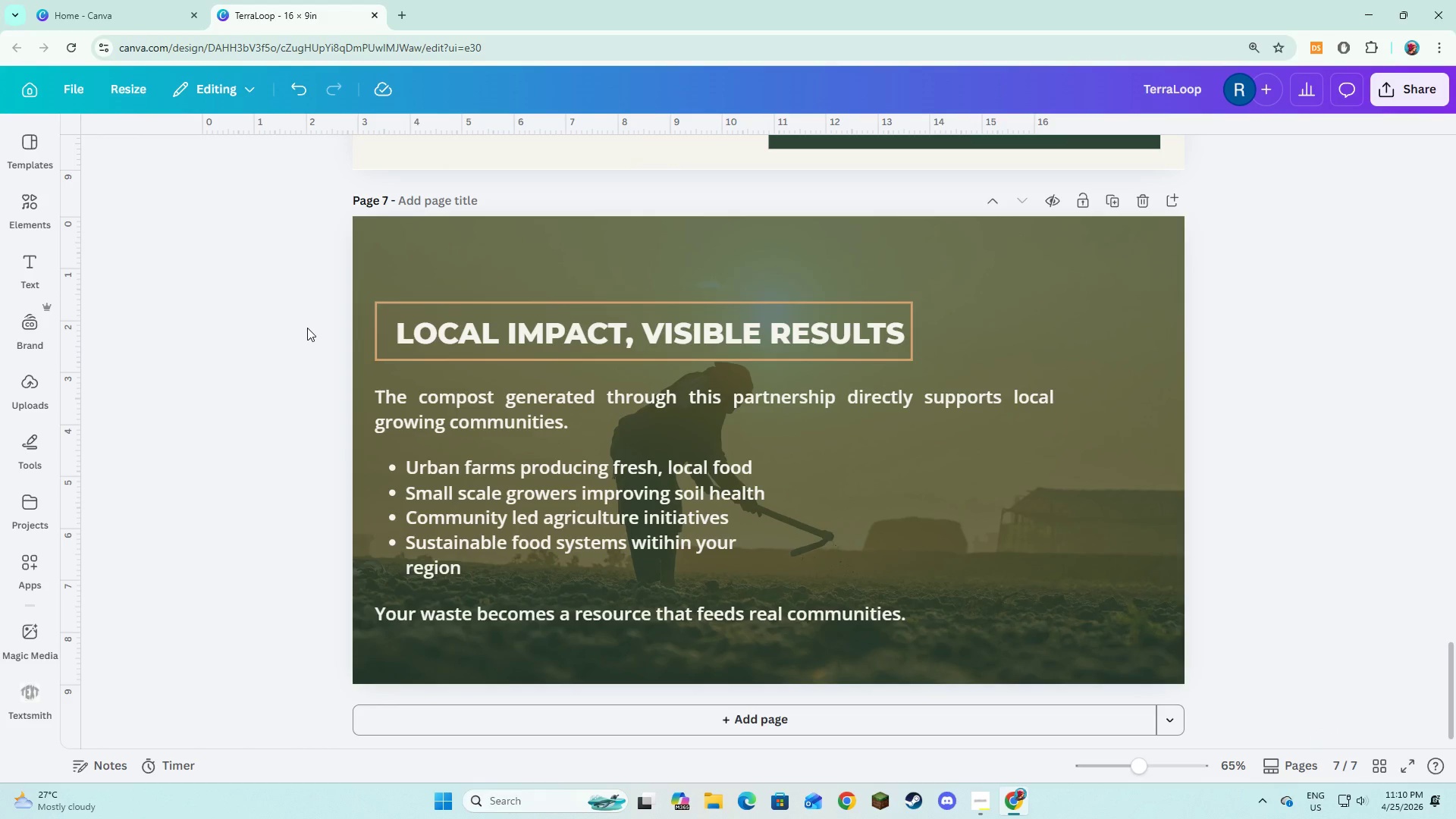 
scroll: coordinate [307, 328], scroll_direction: down, amount: 2.0
 